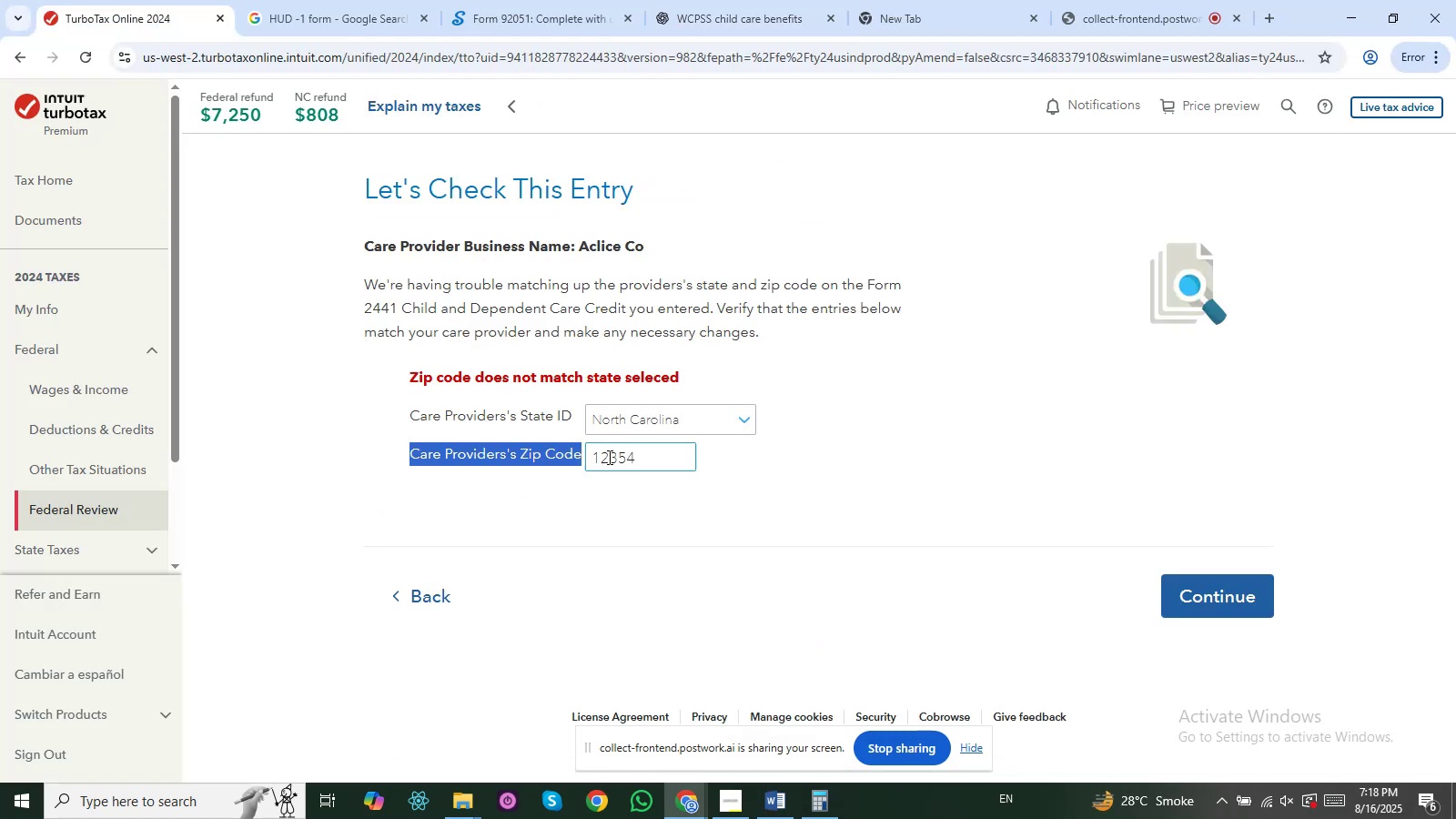 
left_click([619, 456])
 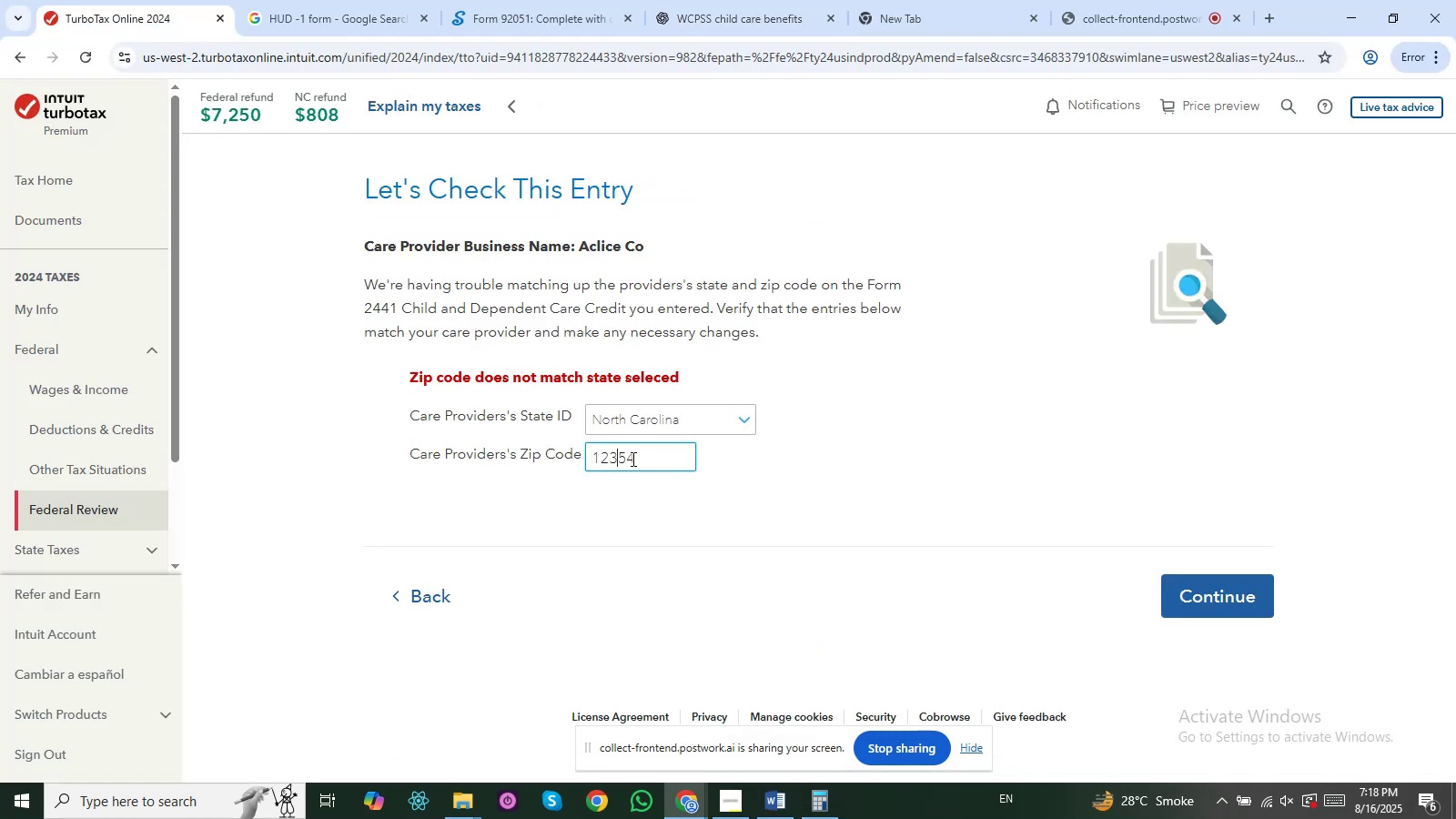 
left_click_drag(start_coordinate=[636, 460], to_coordinate=[523, 447])
 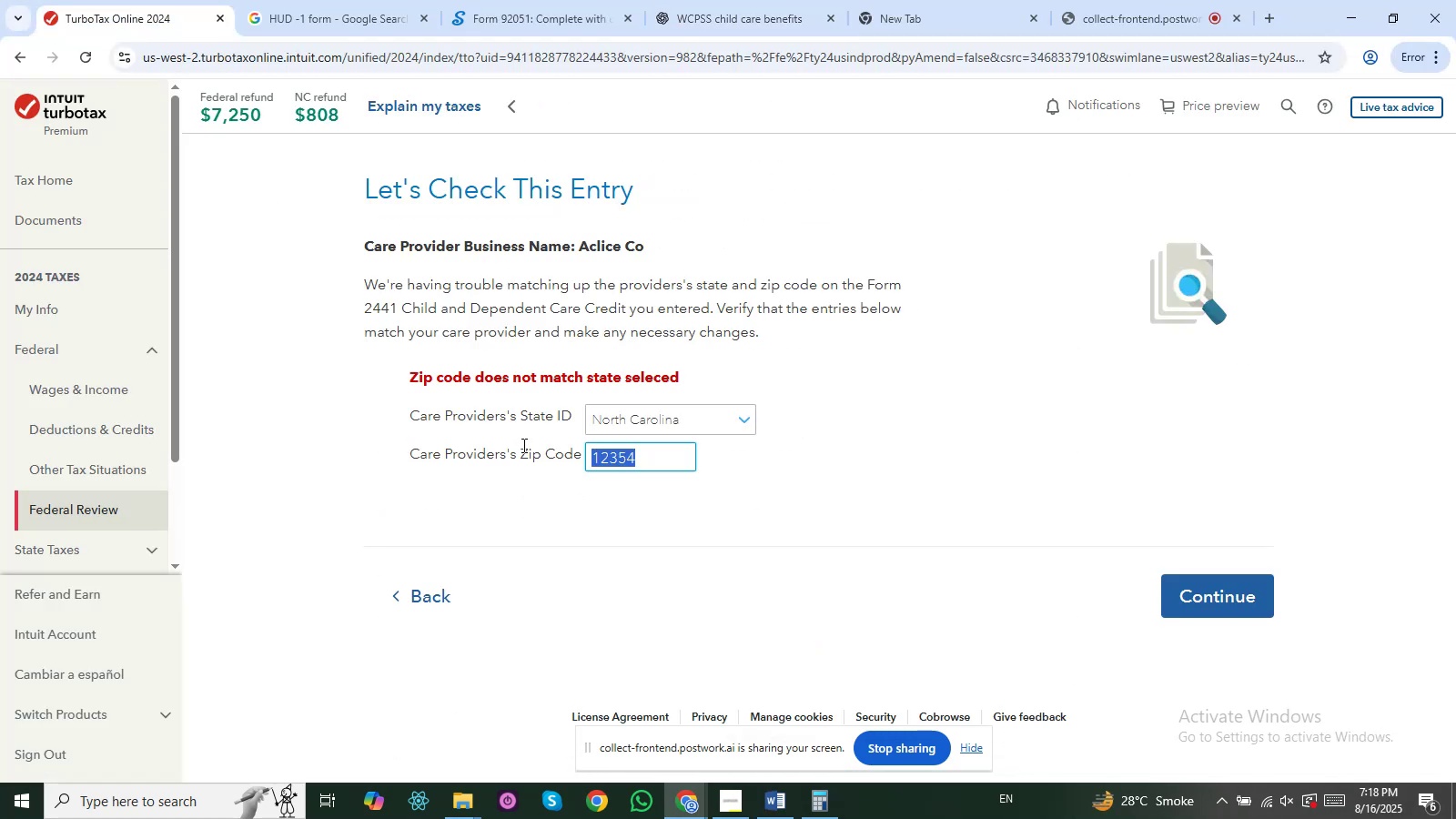 
key(Control+V)
 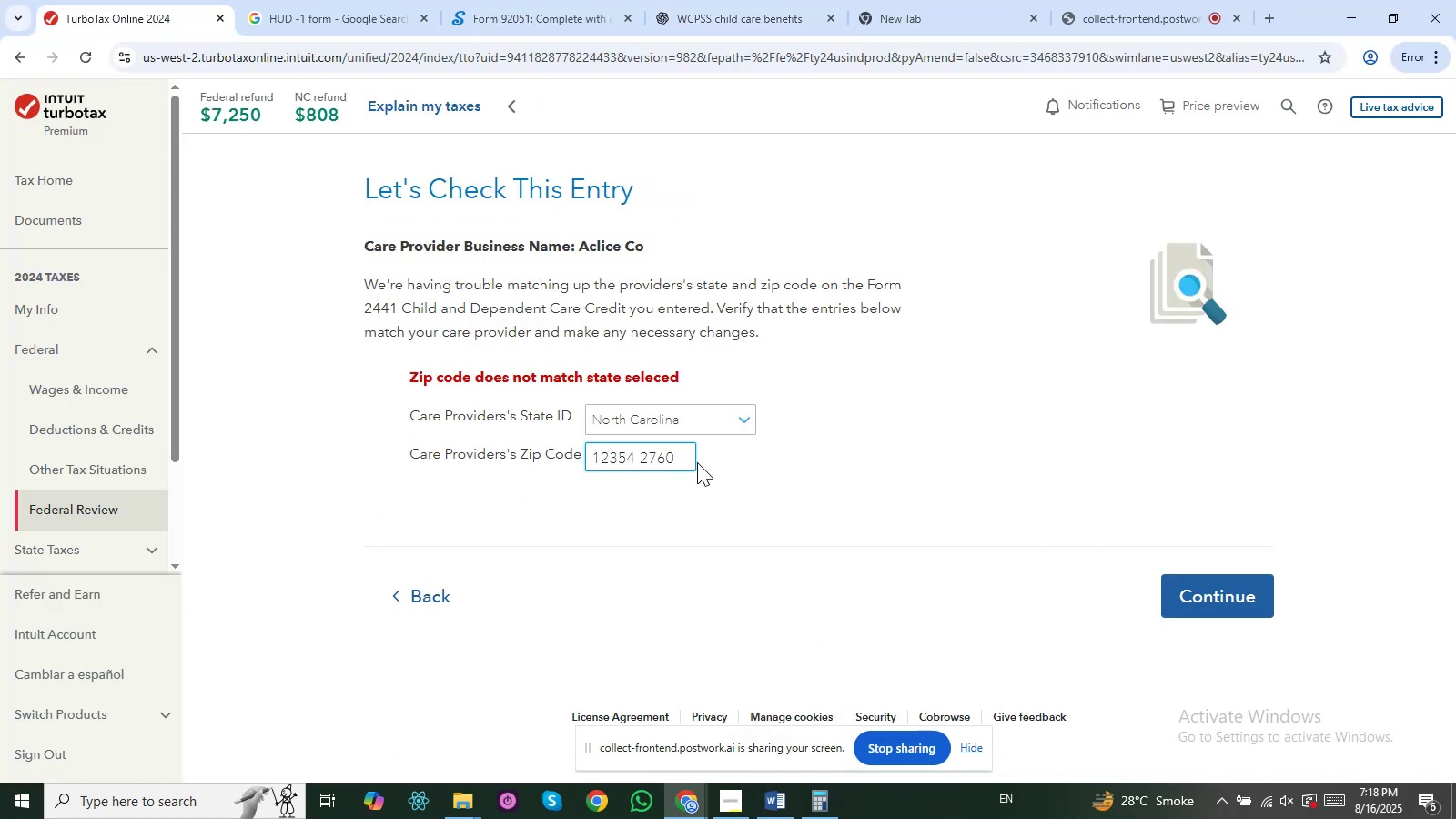 
left_click_drag(start_coordinate=[678, 459], to_coordinate=[598, 455])
 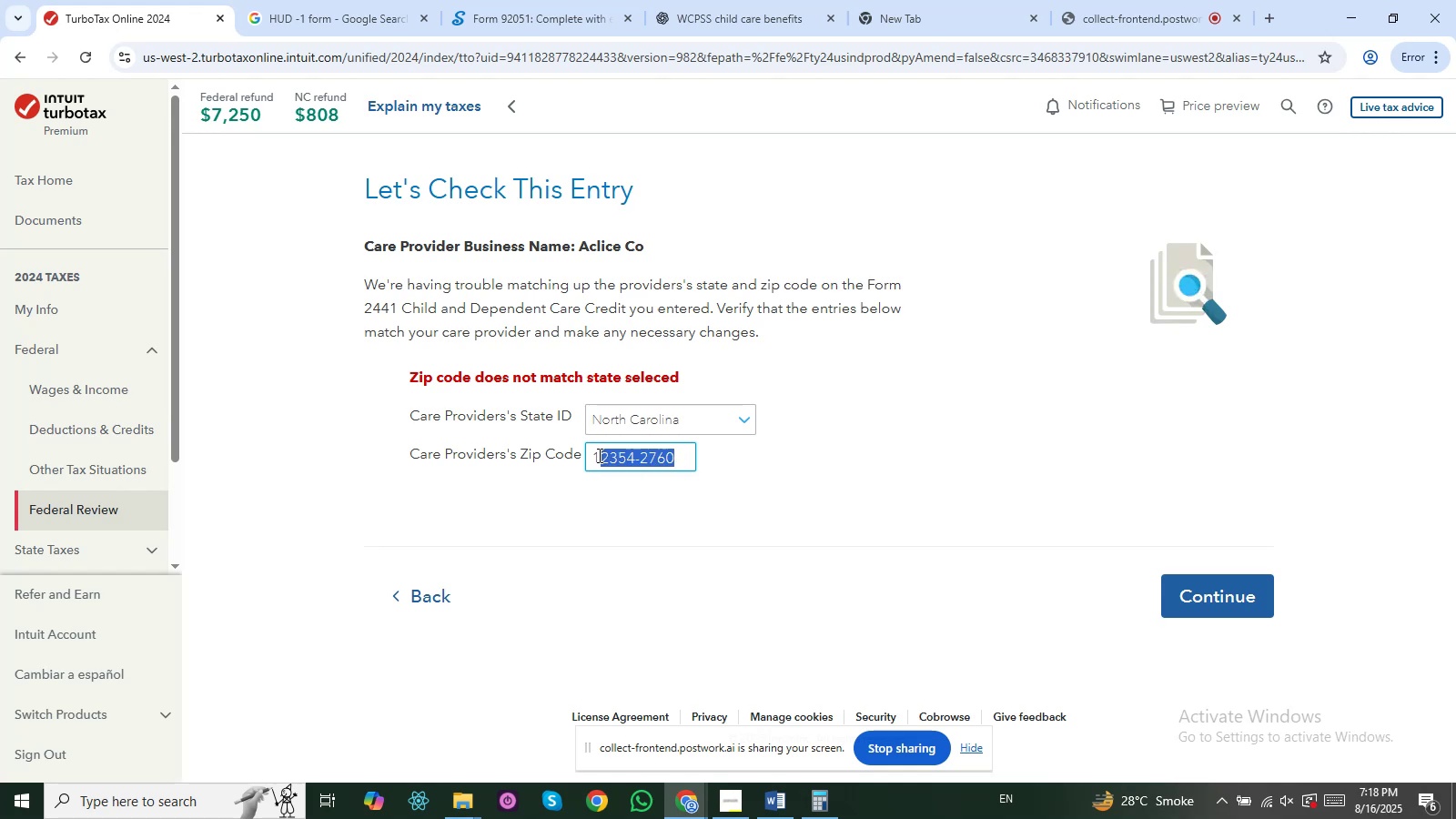 
key(Control+V)
 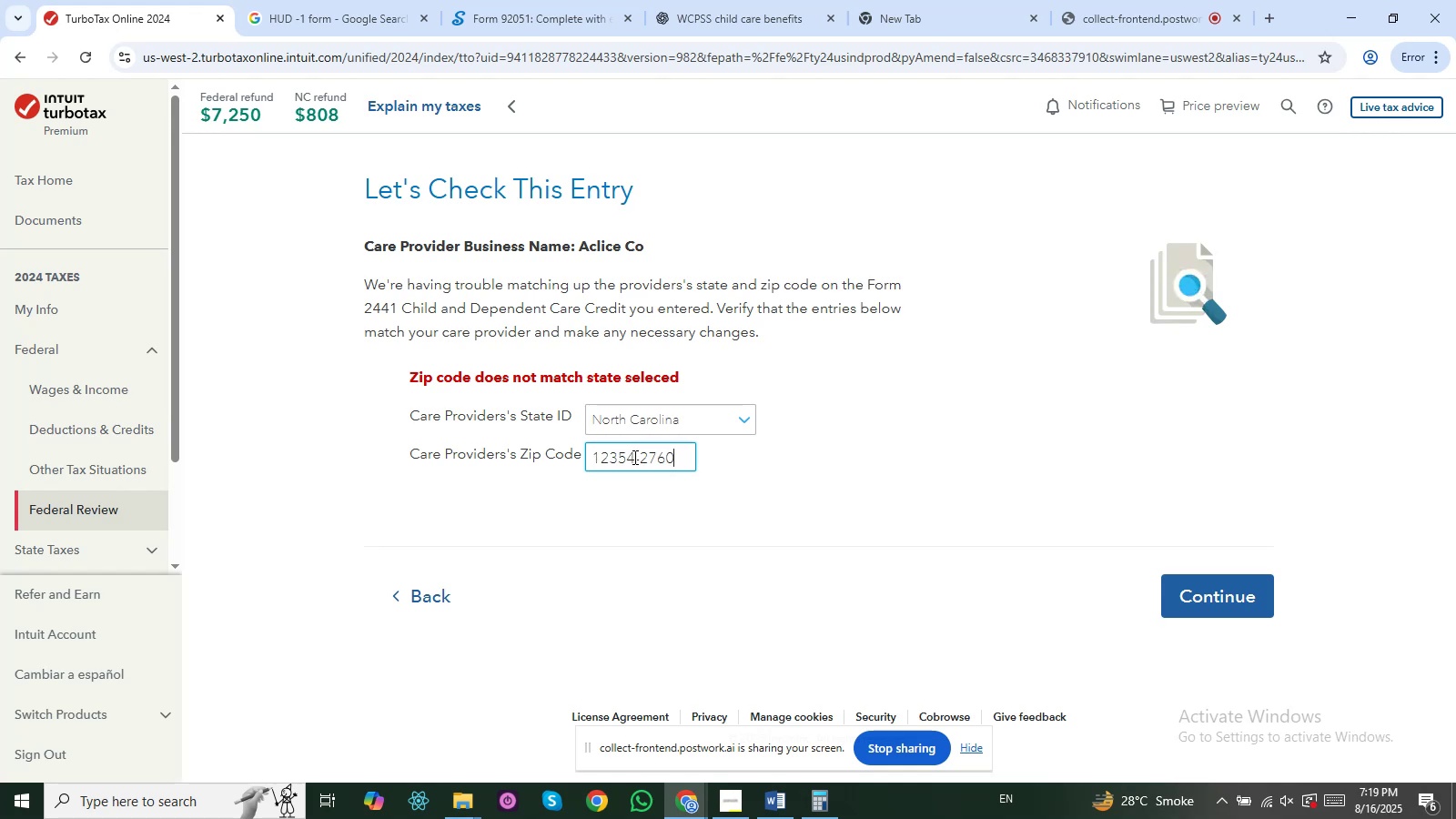 
left_click_drag(start_coordinate=[634, 456], to_coordinate=[558, 456])
 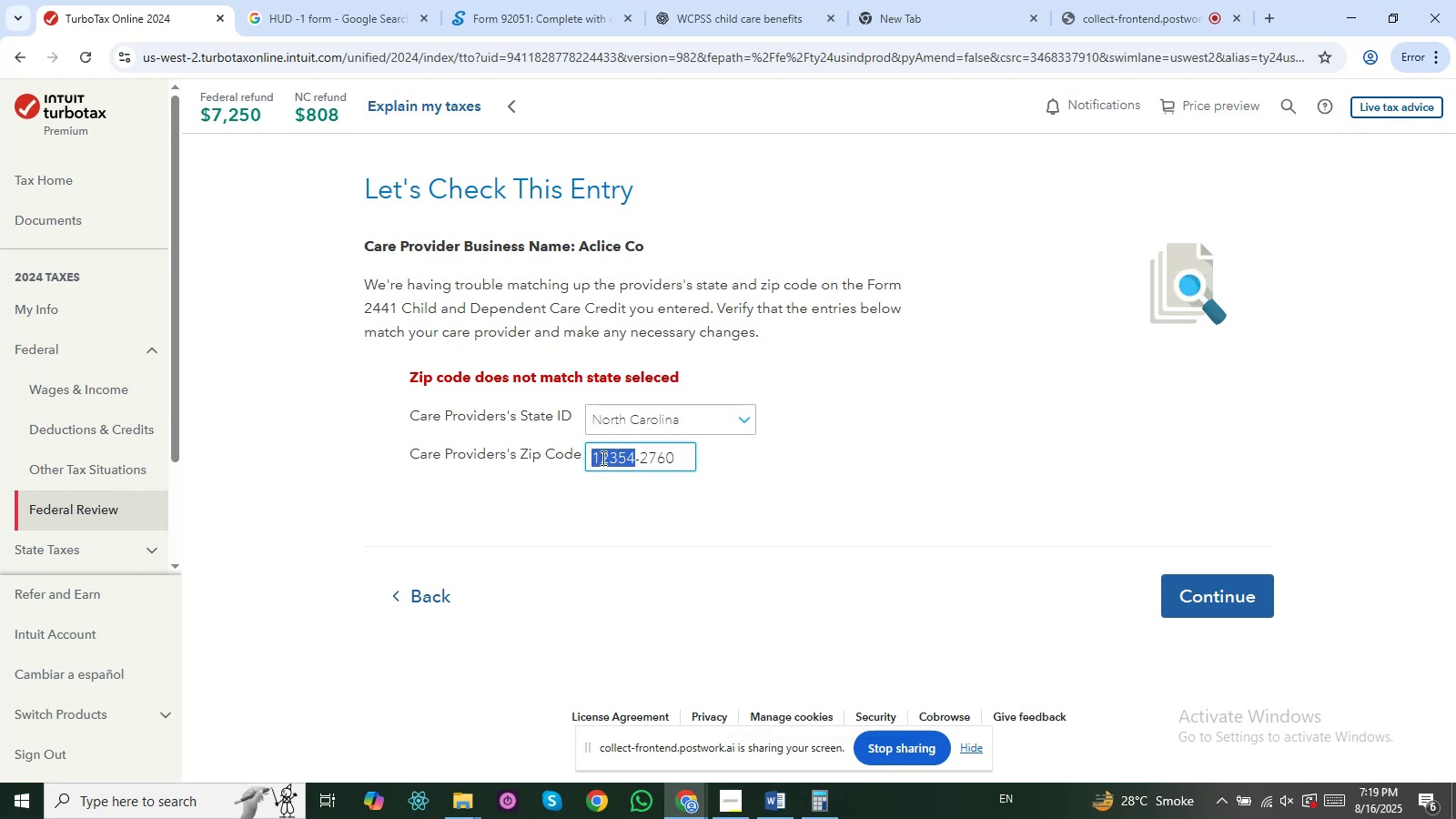 
key(Backspace)
 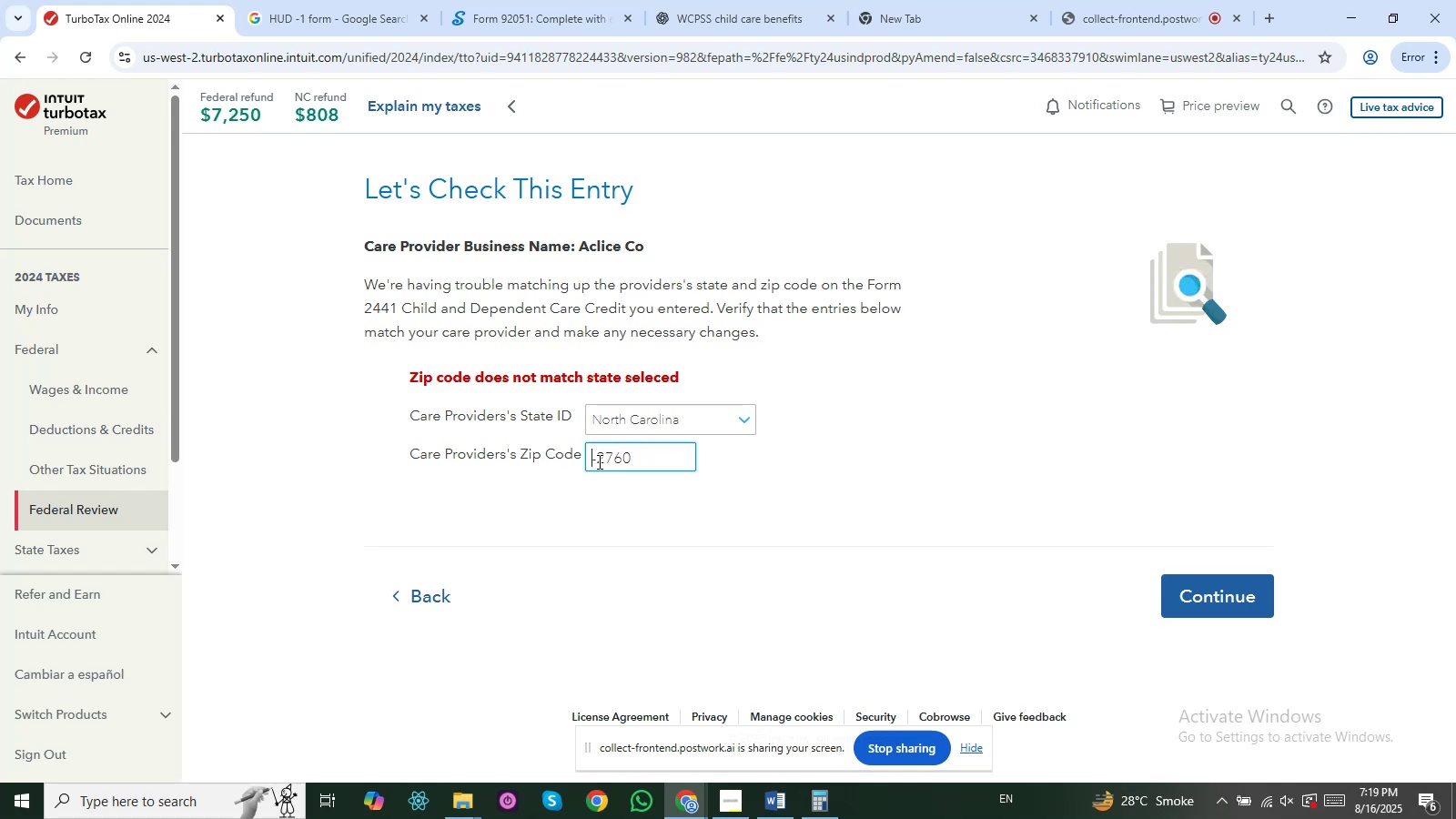 
left_click([597, 461])
 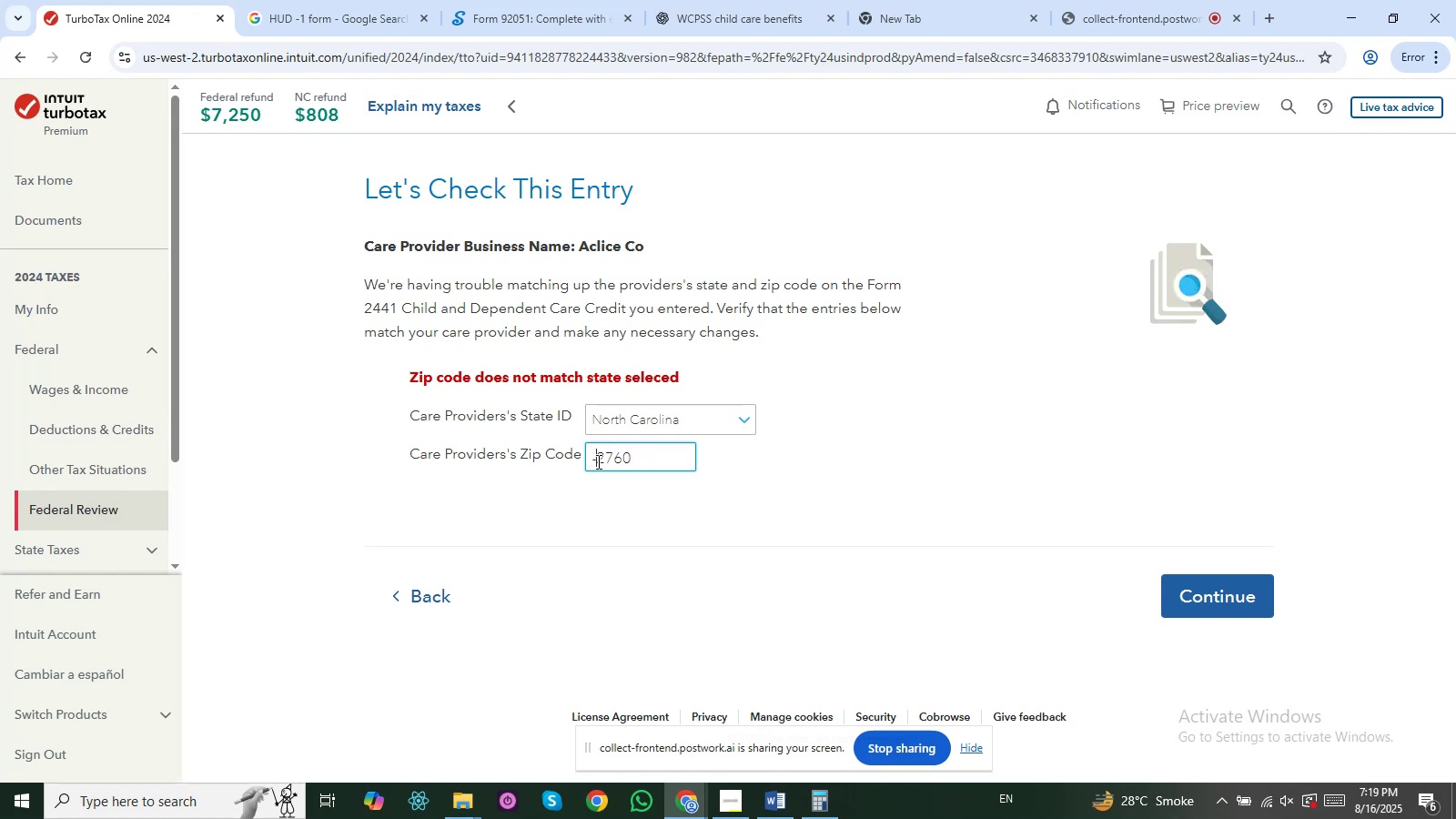 
key(Backspace)
 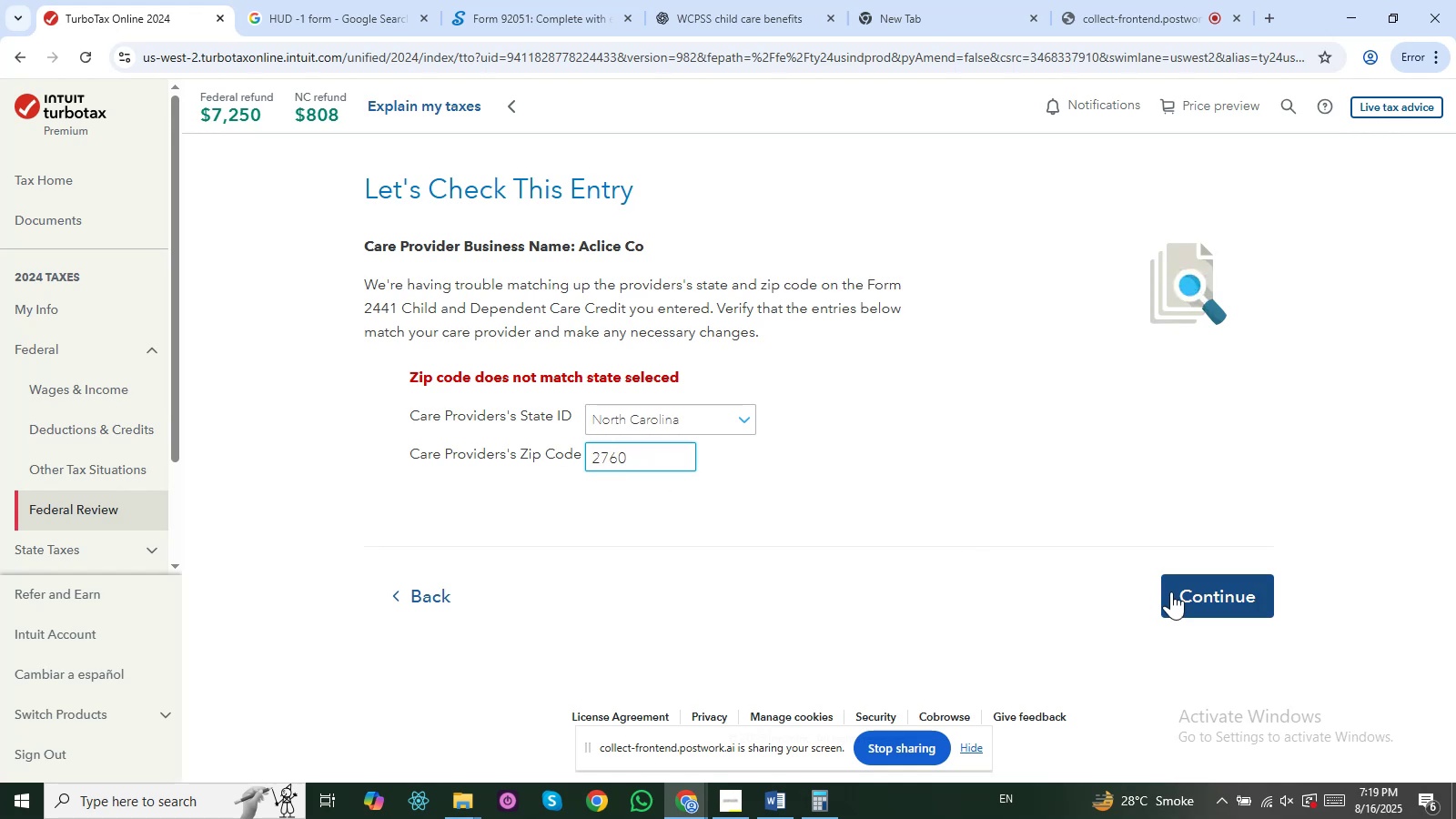 
left_click([1193, 597])
 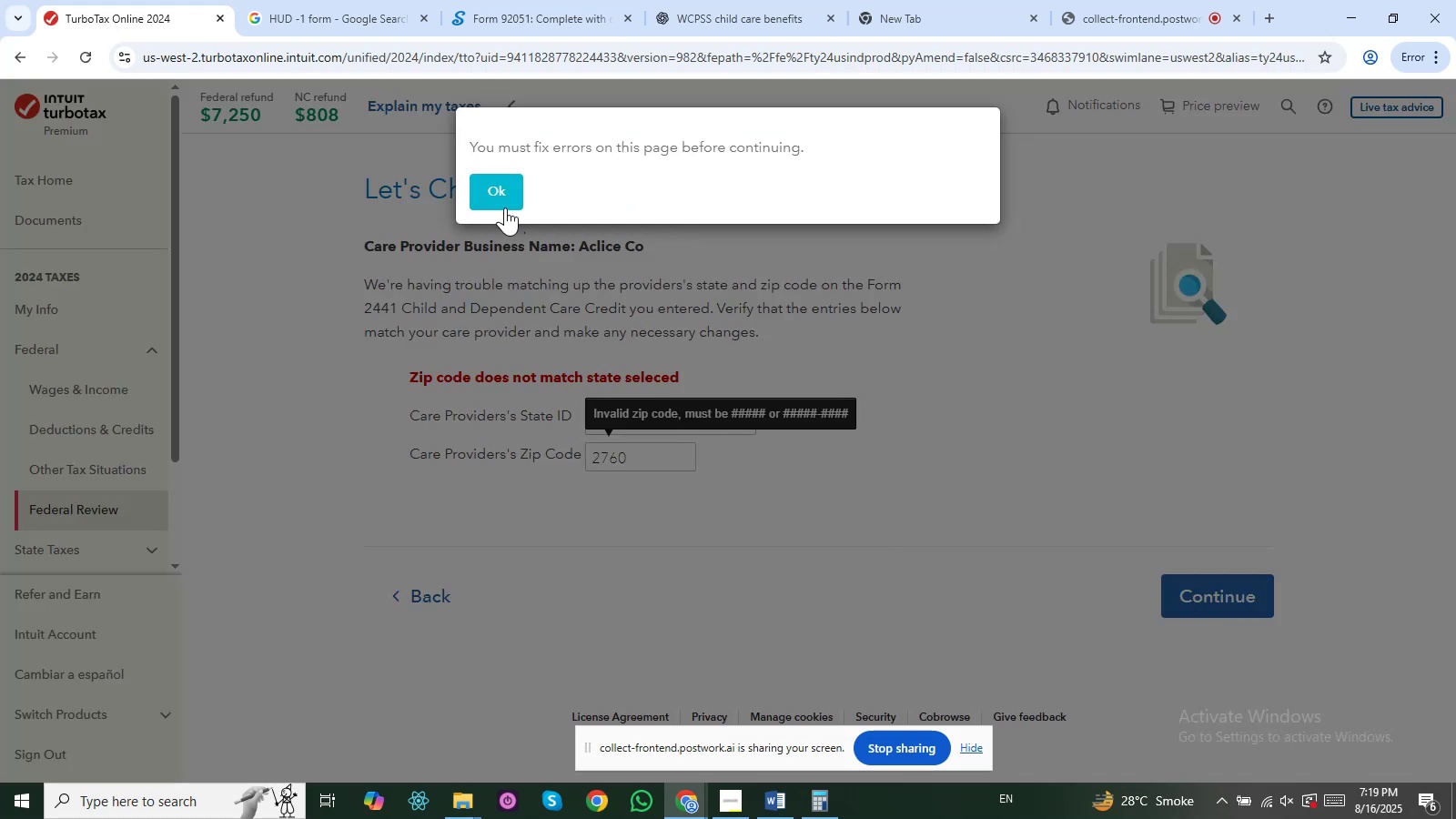 
left_click([504, 205])
 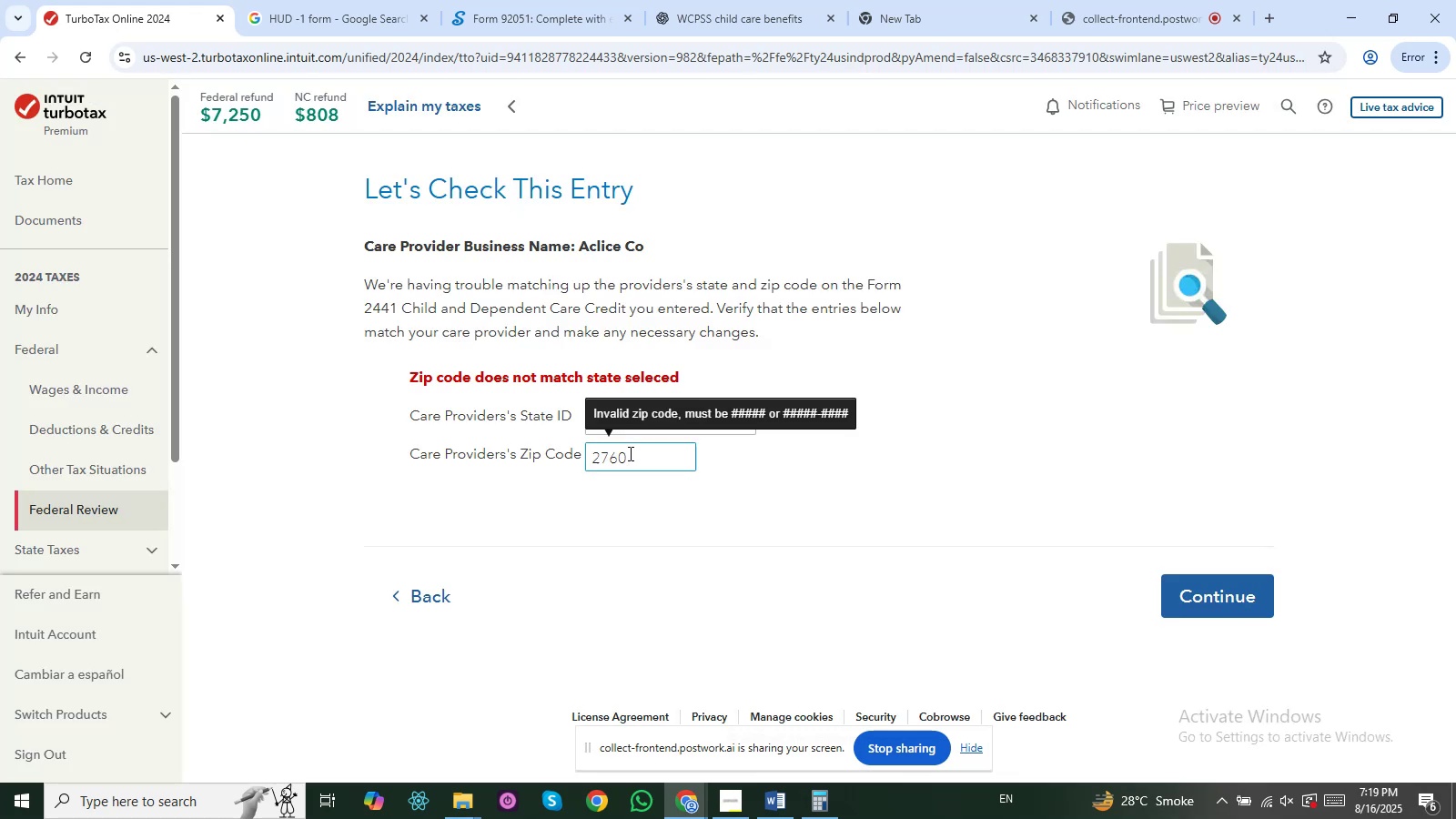 
left_click([635, 455])
 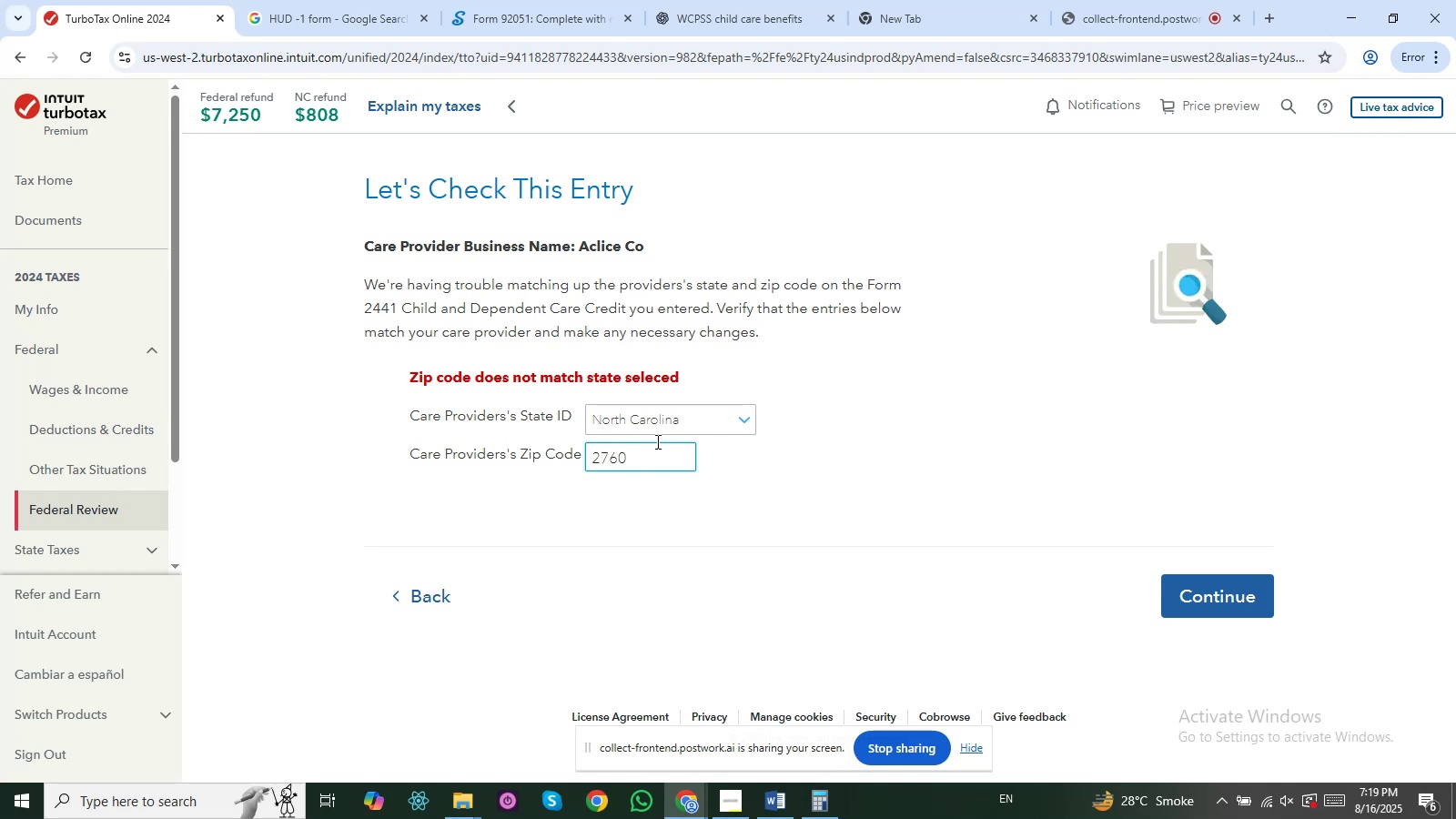 
left_click([675, 431])
 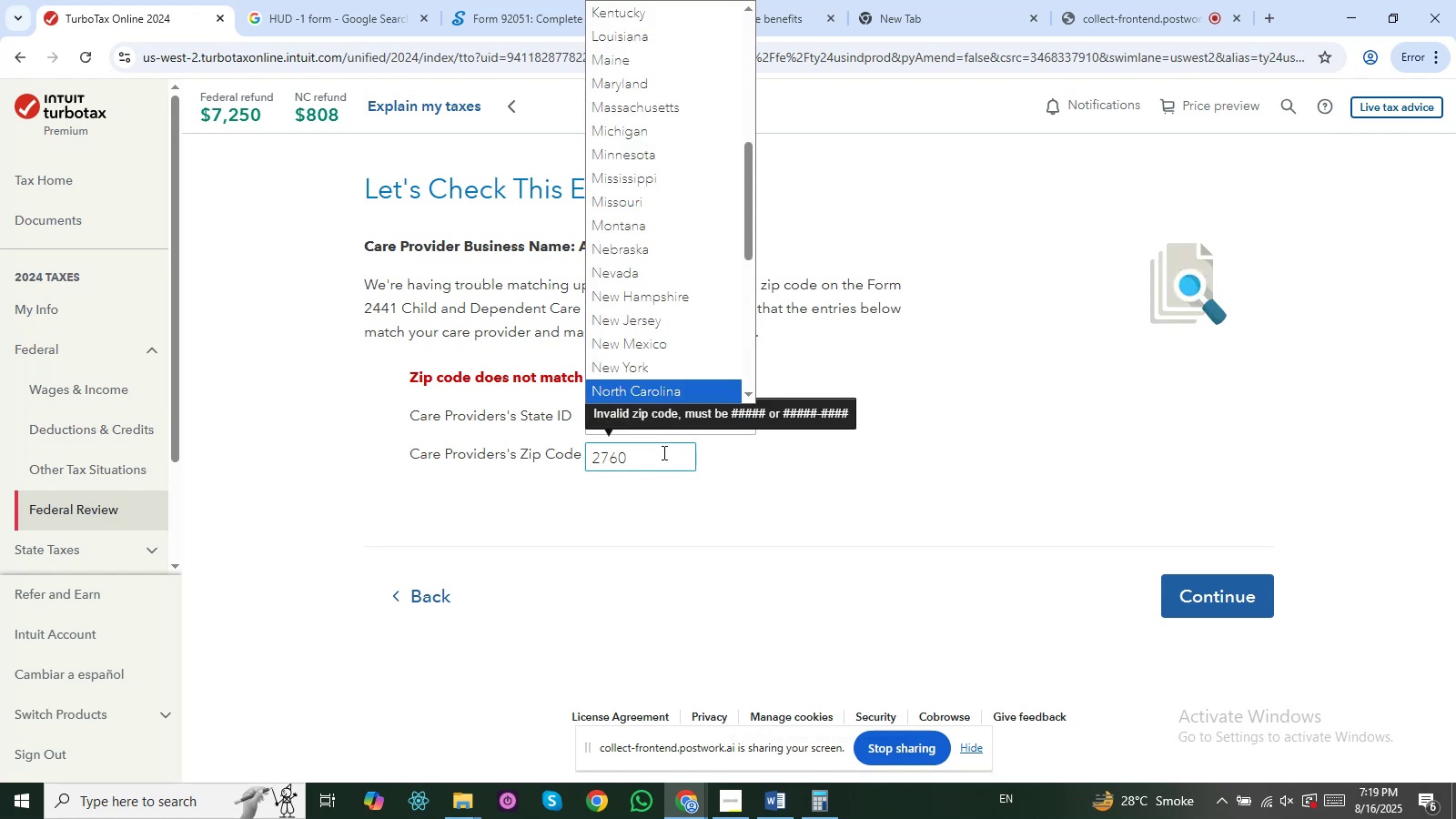 
left_click([662, 452])
 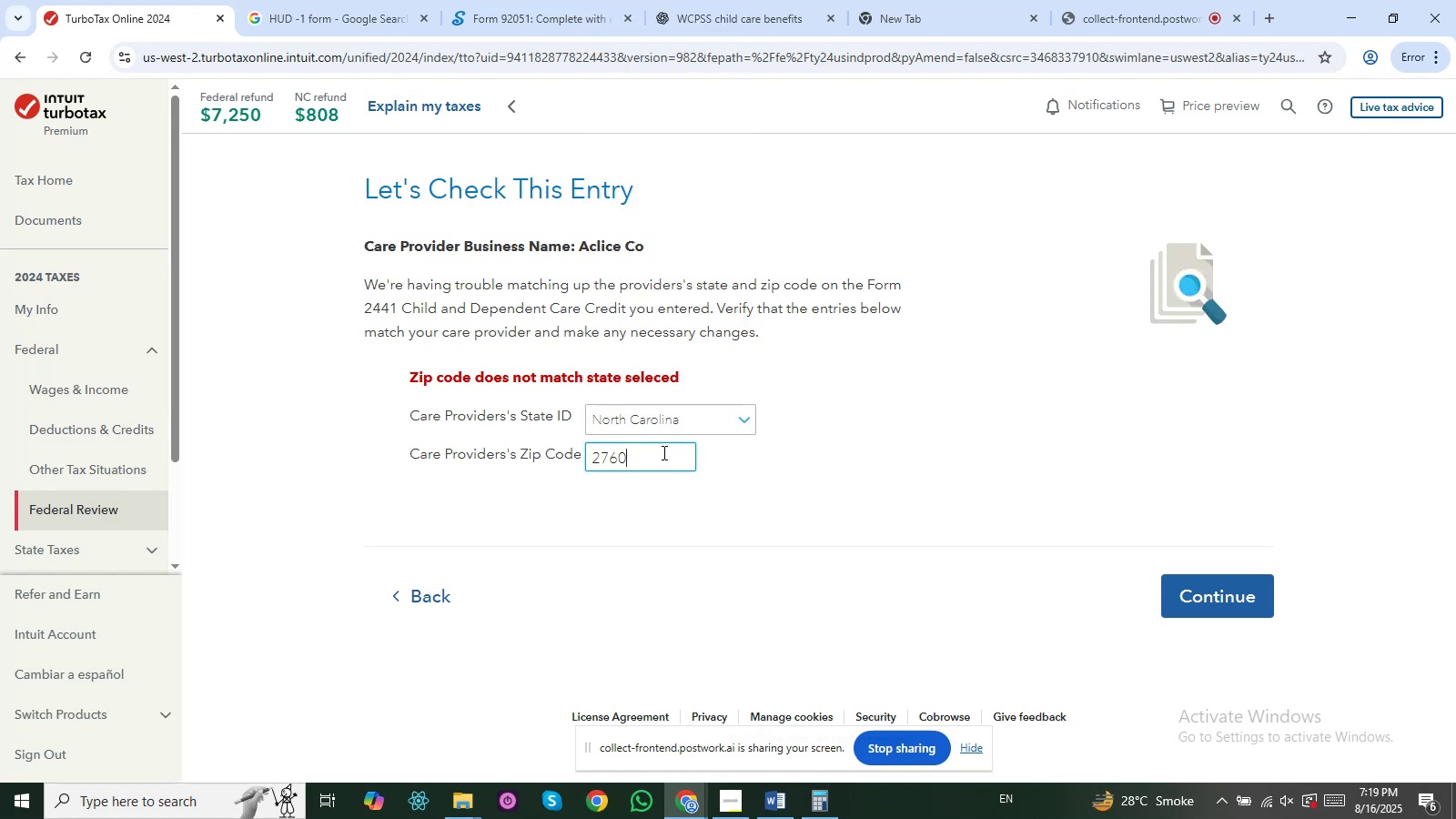 
key(Backspace)
 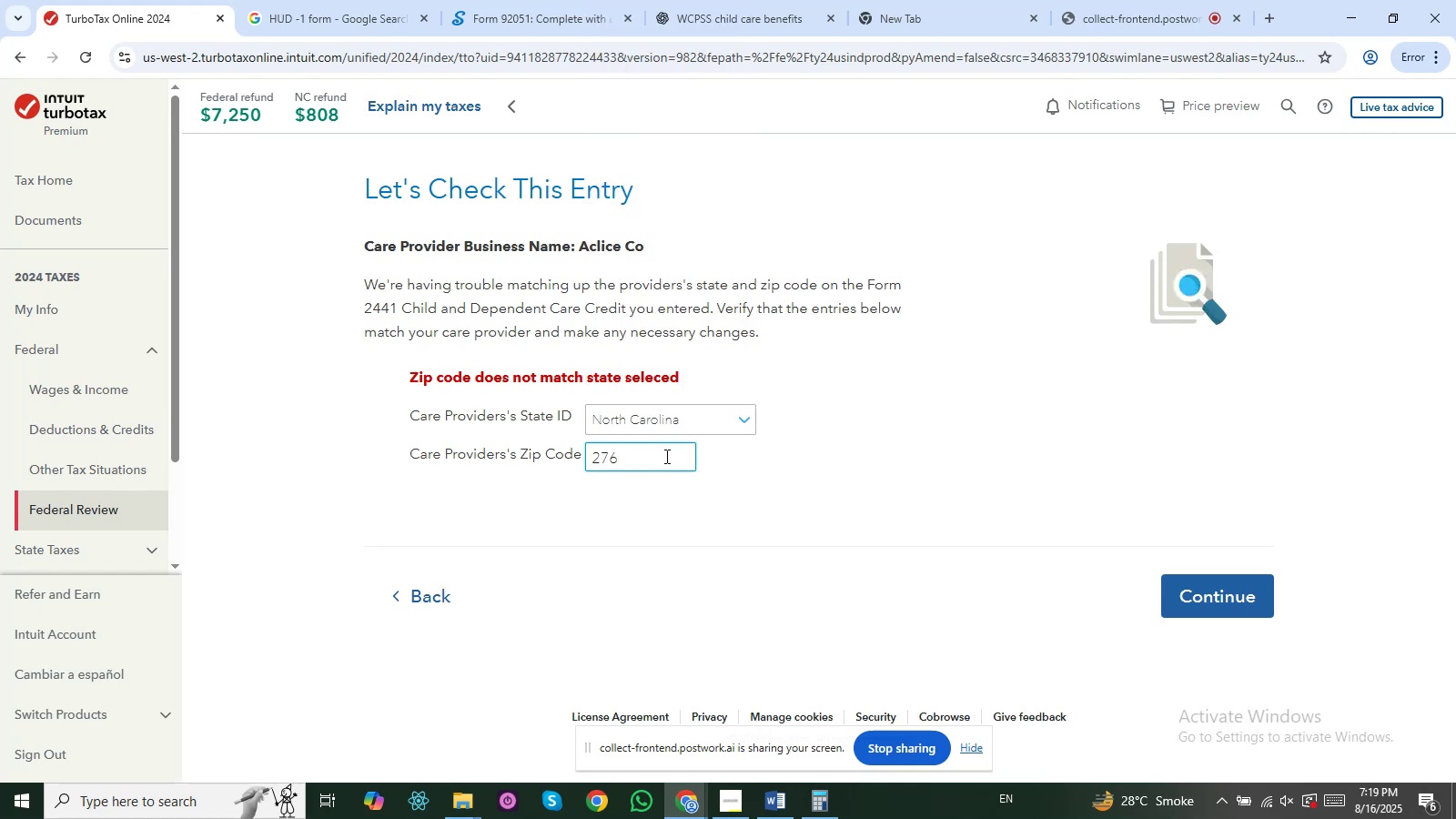 
key(0)
 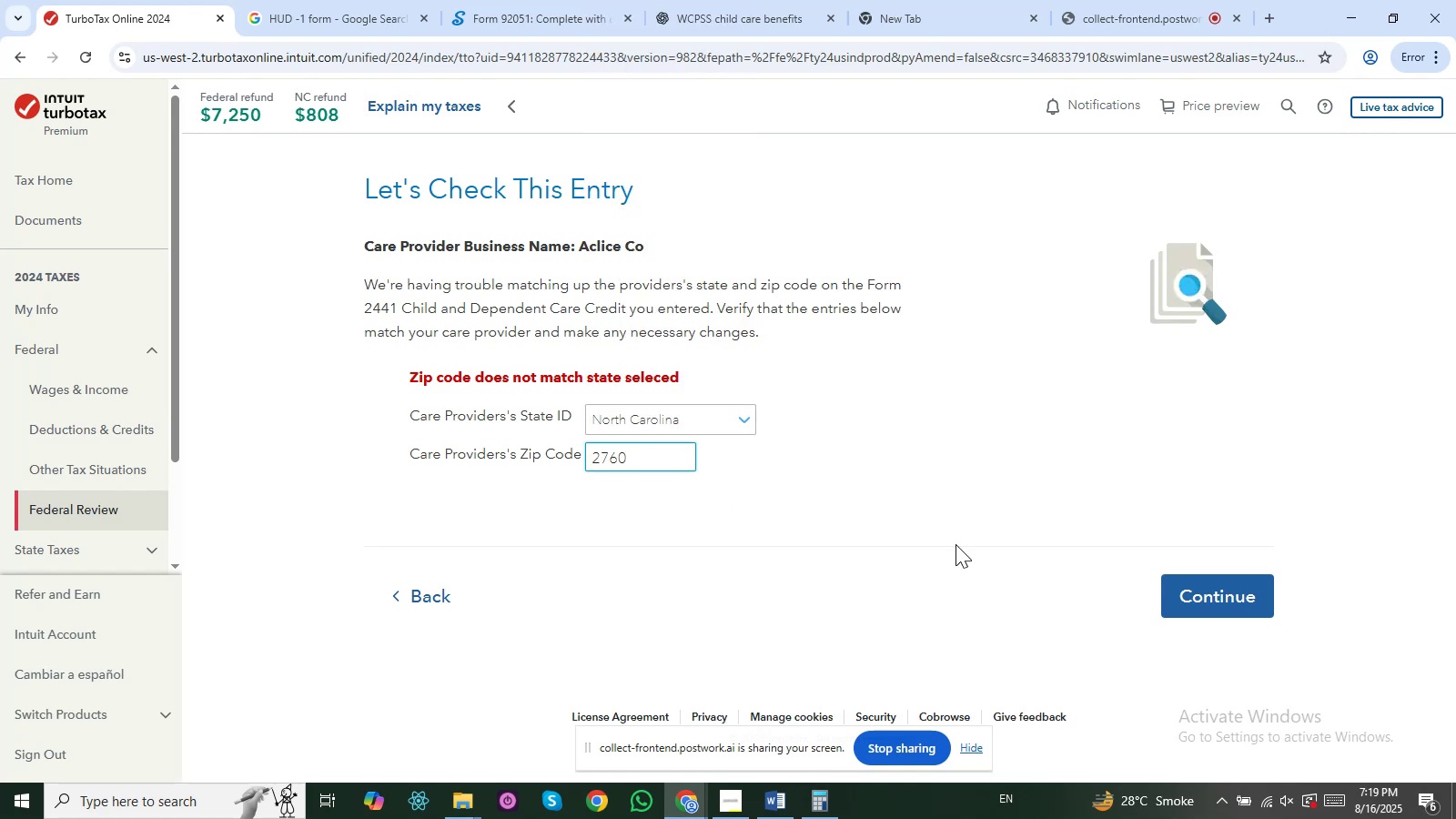 
left_click([1220, 595])
 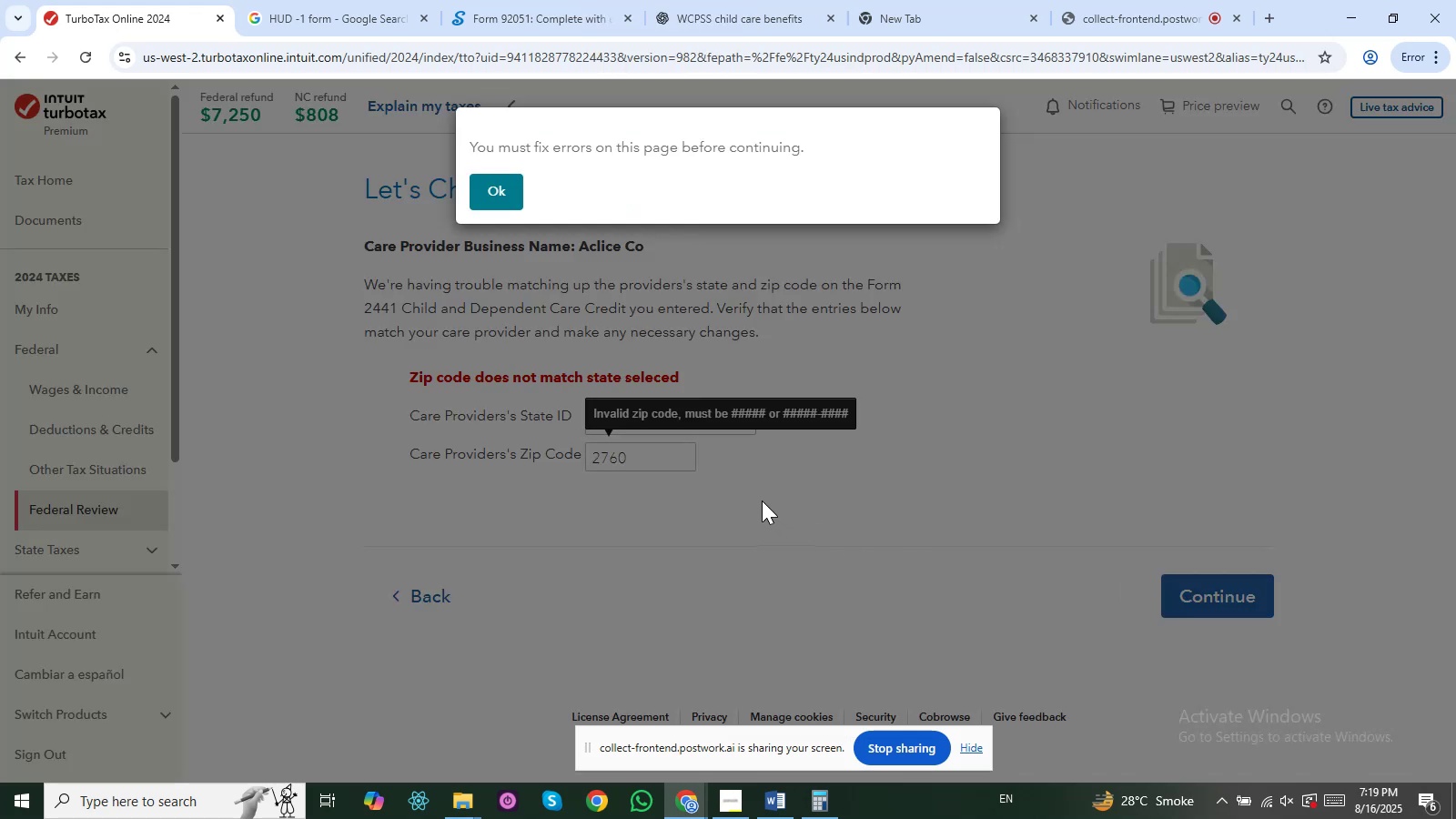 
left_click([759, 499])
 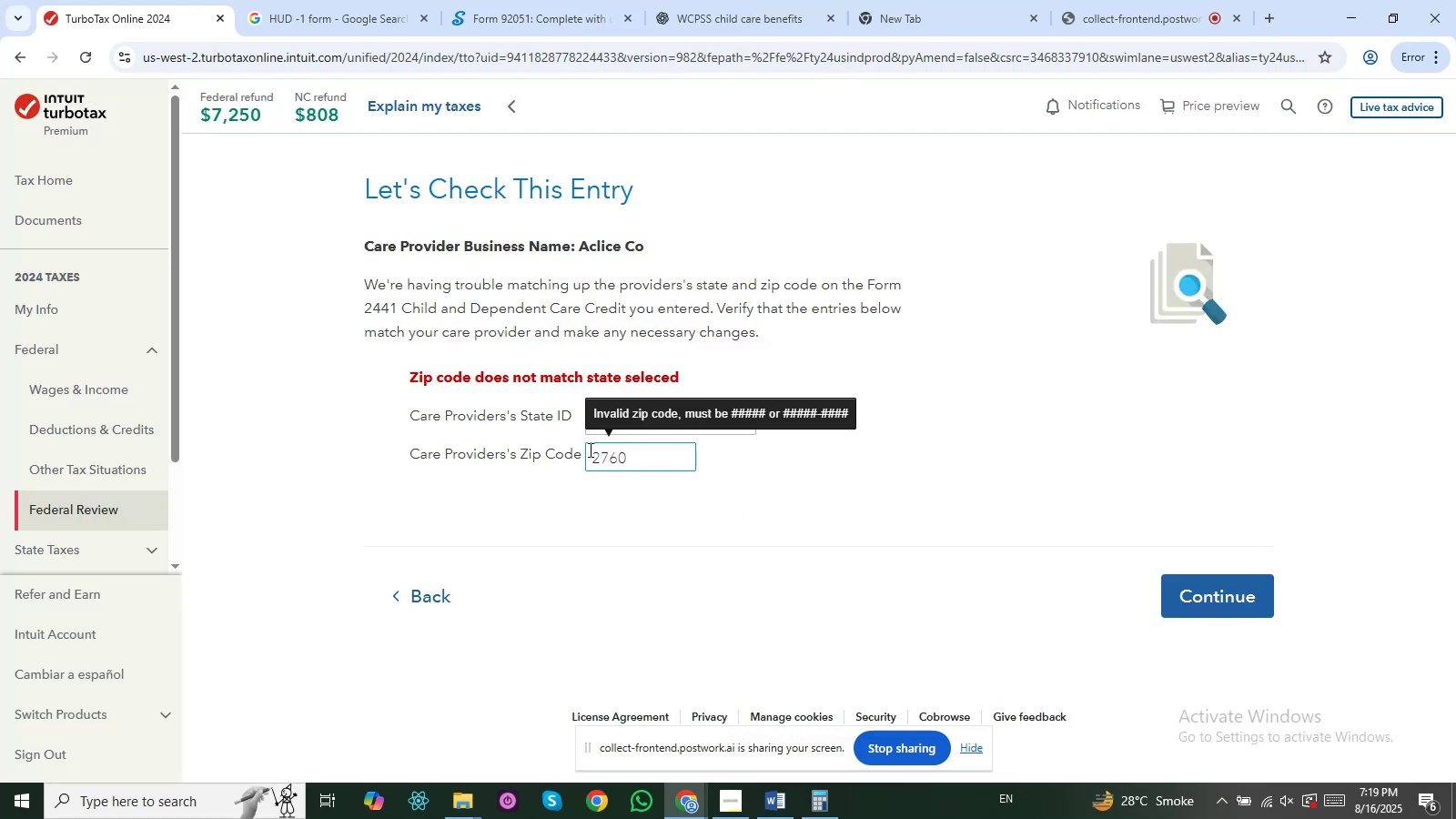 
left_click([589, 450])
 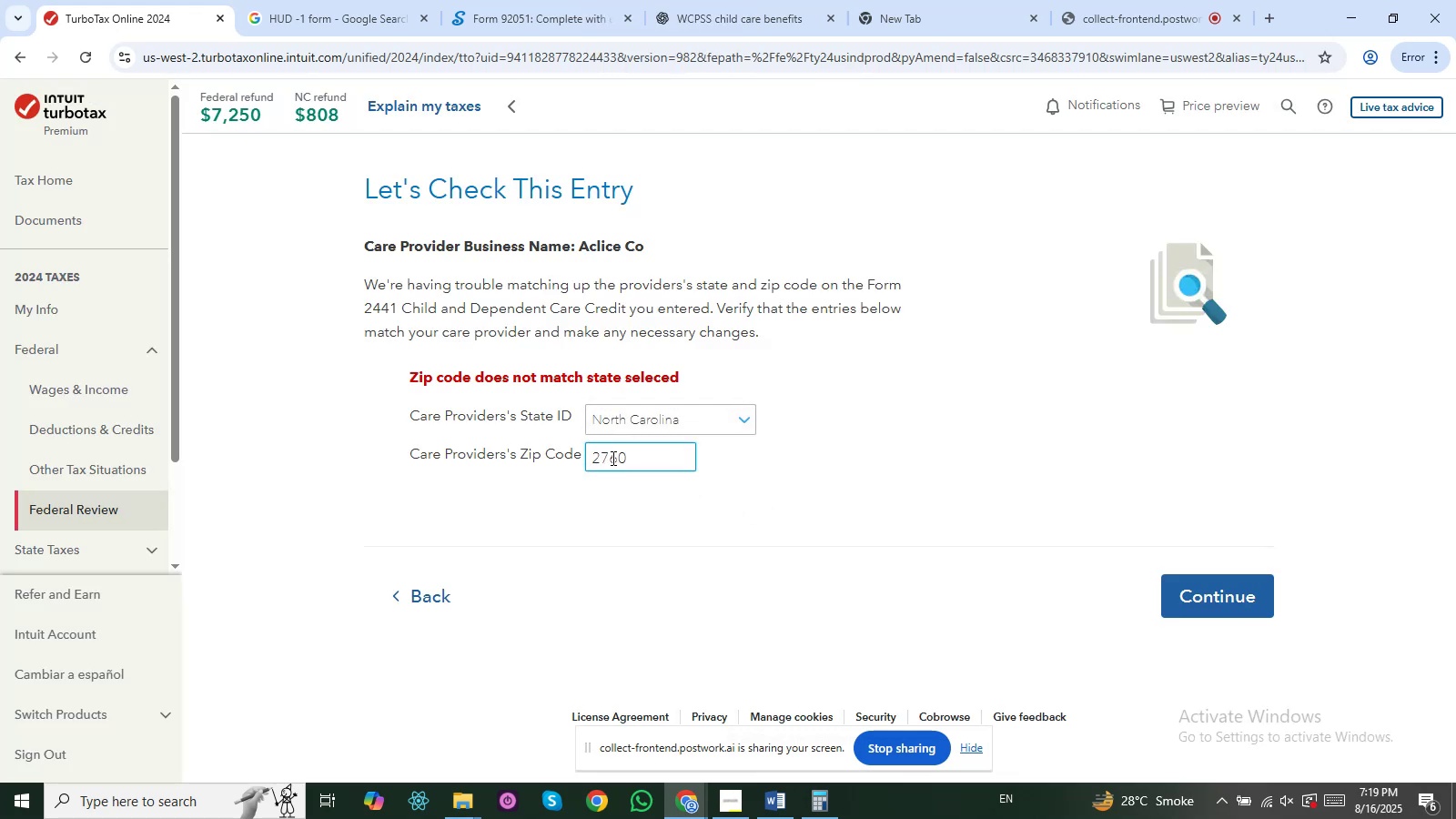 
left_click([642, 462])
 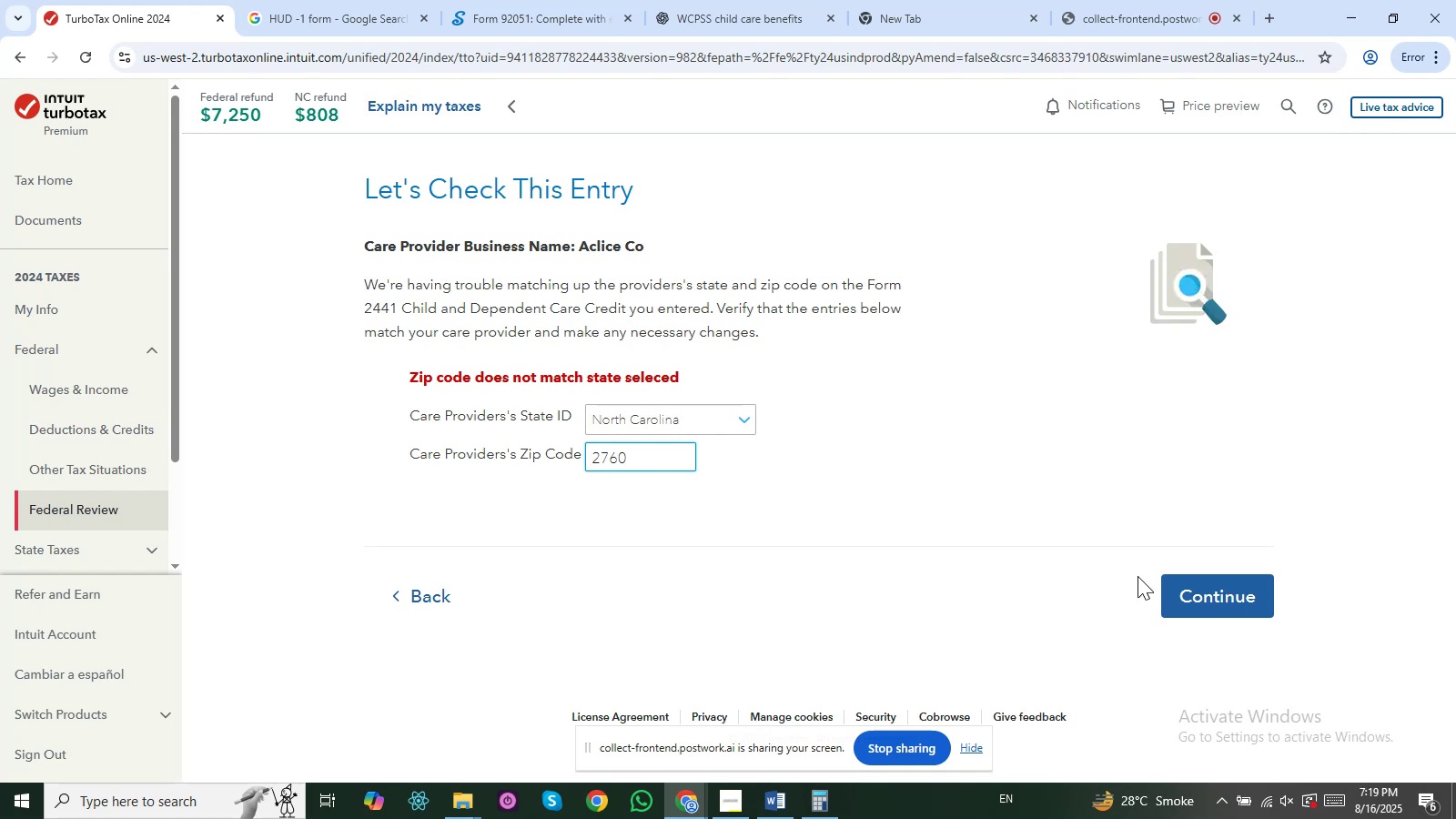 
left_click([1214, 577])
 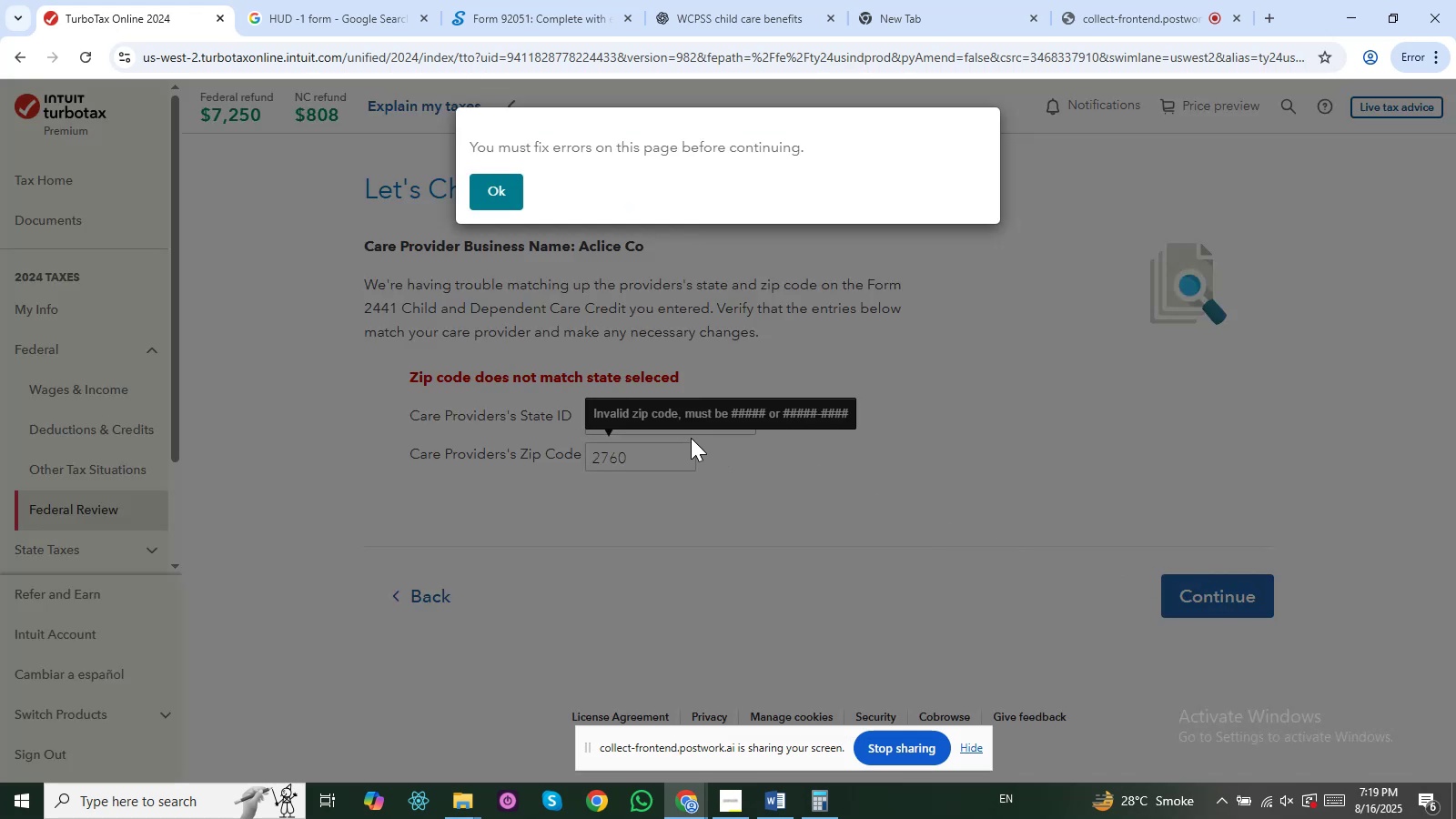 
left_click([664, 437])
 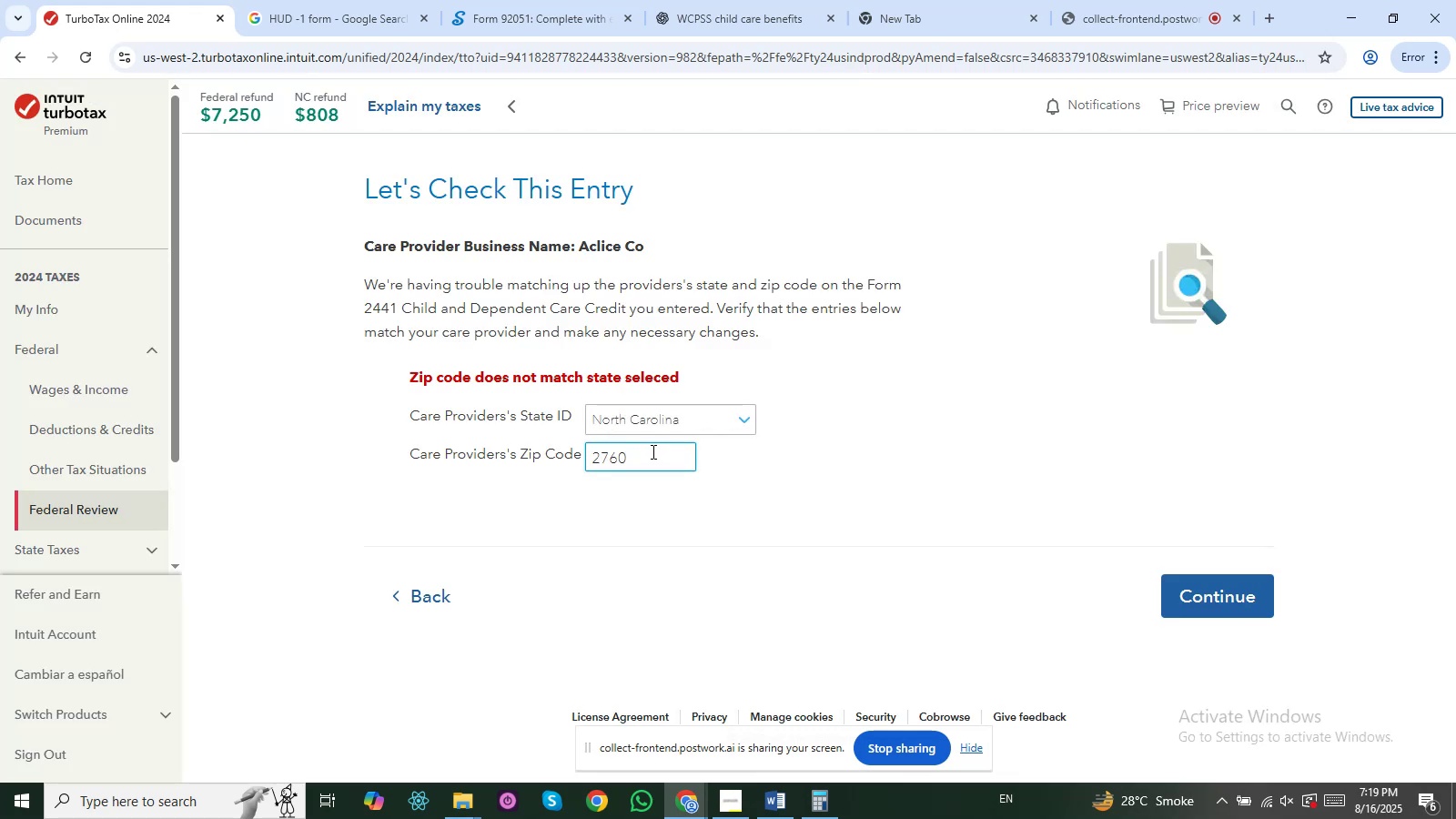 
hold_key(key=AltLeft, duration=0.4)
 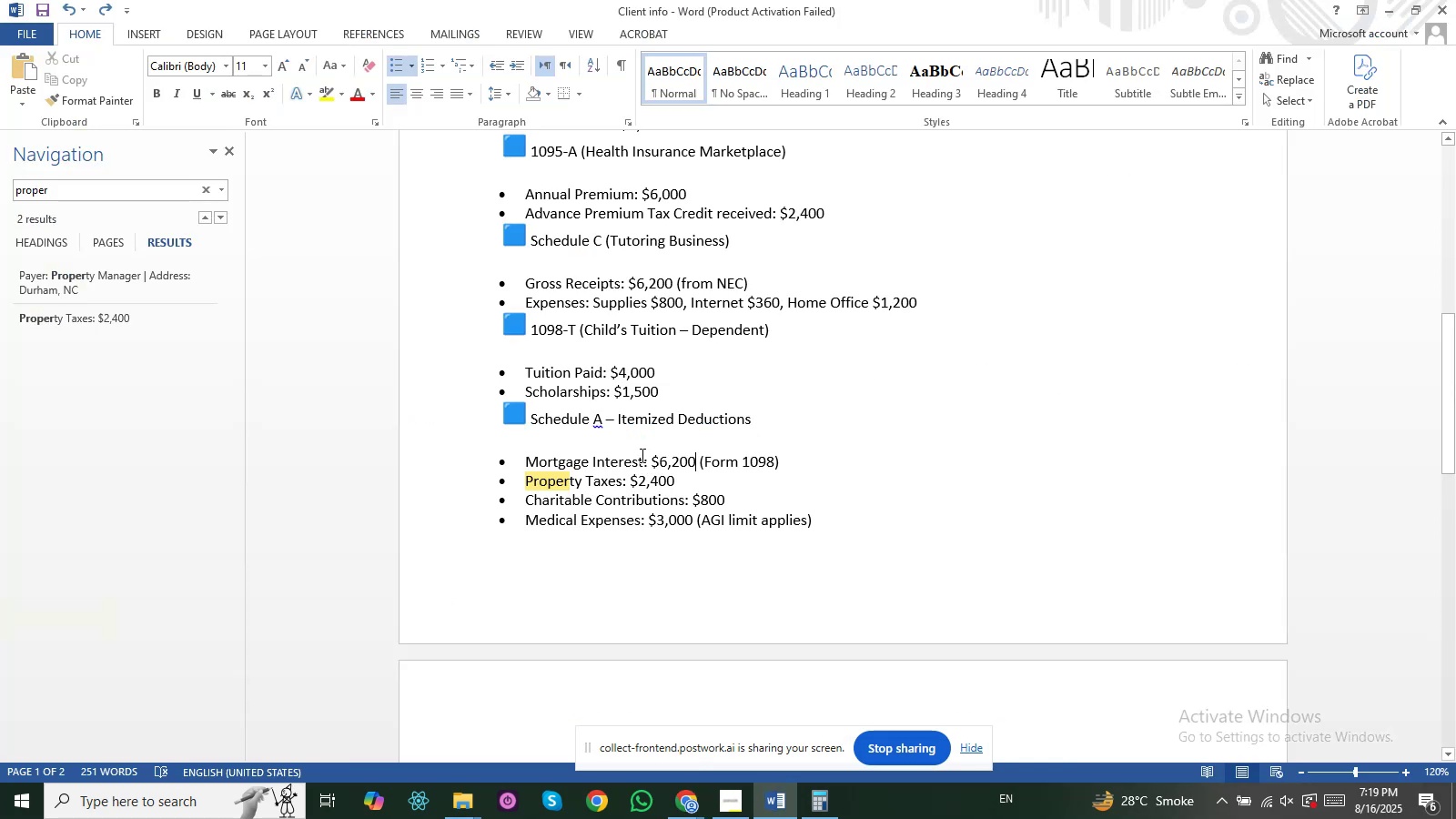 
hold_key(key=Tab, duration=0.31)
 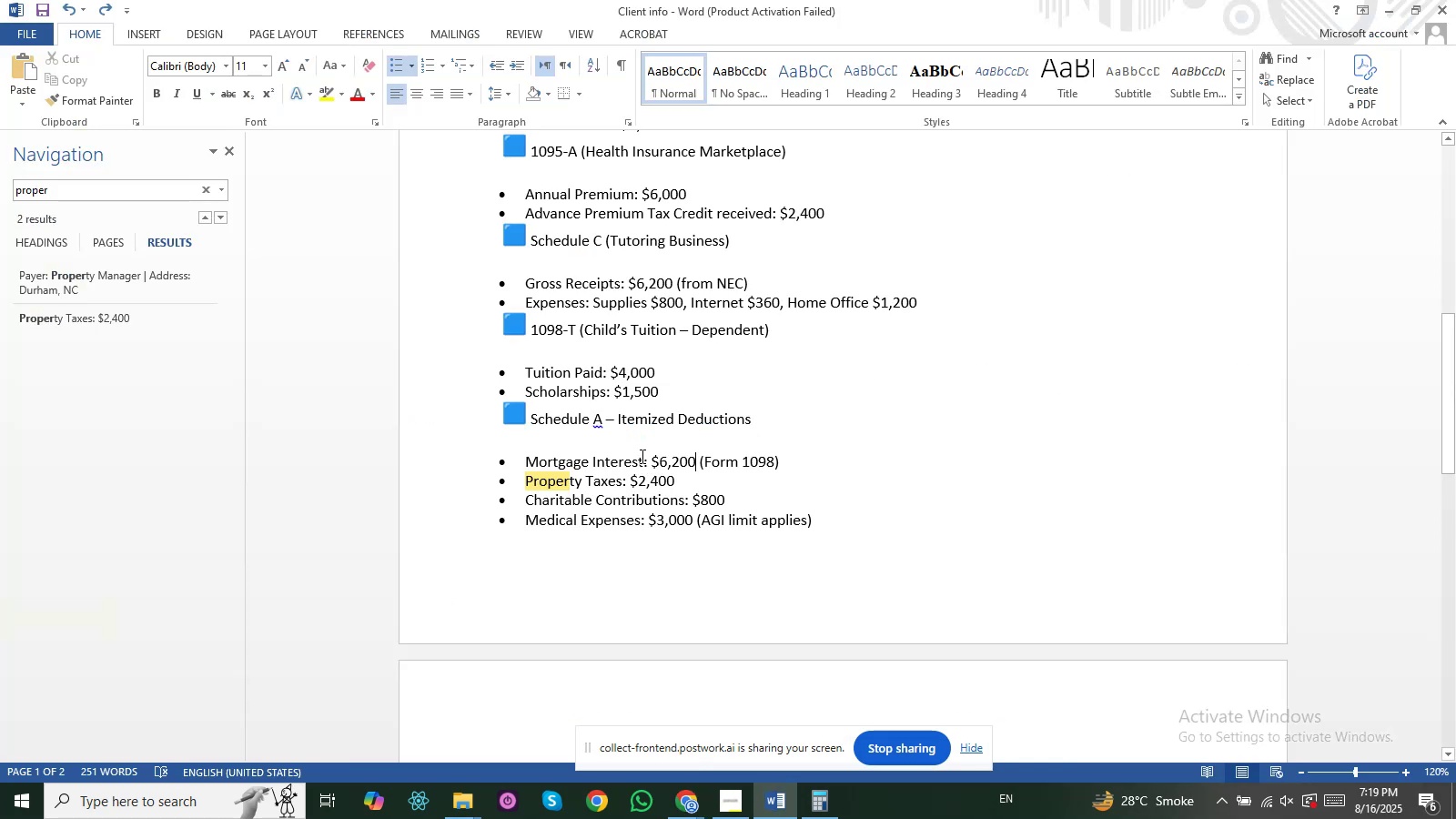 
key(Alt+Tab)
 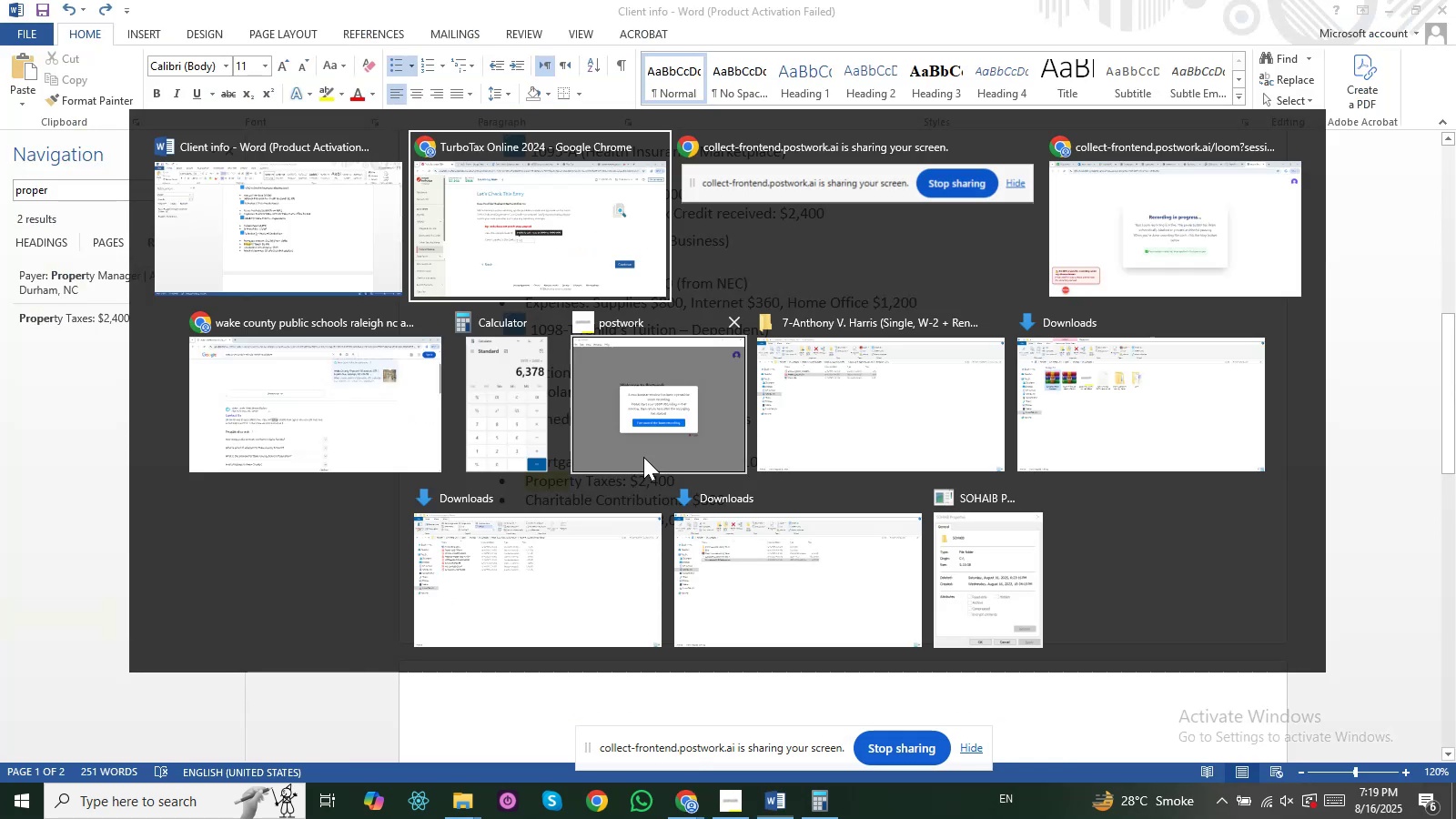 
key(Alt+Tab)
 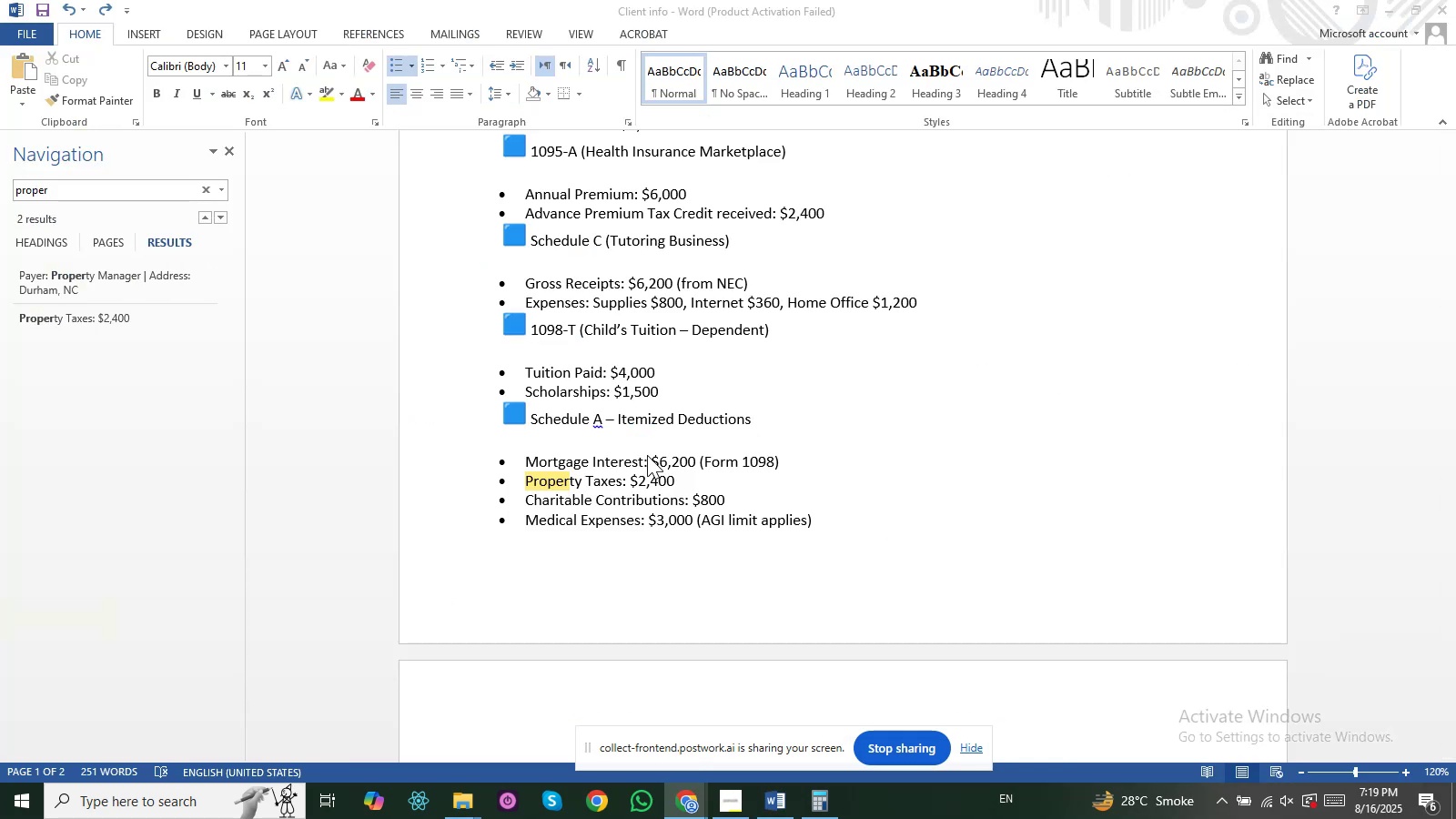 
key(Alt+AltLeft)
 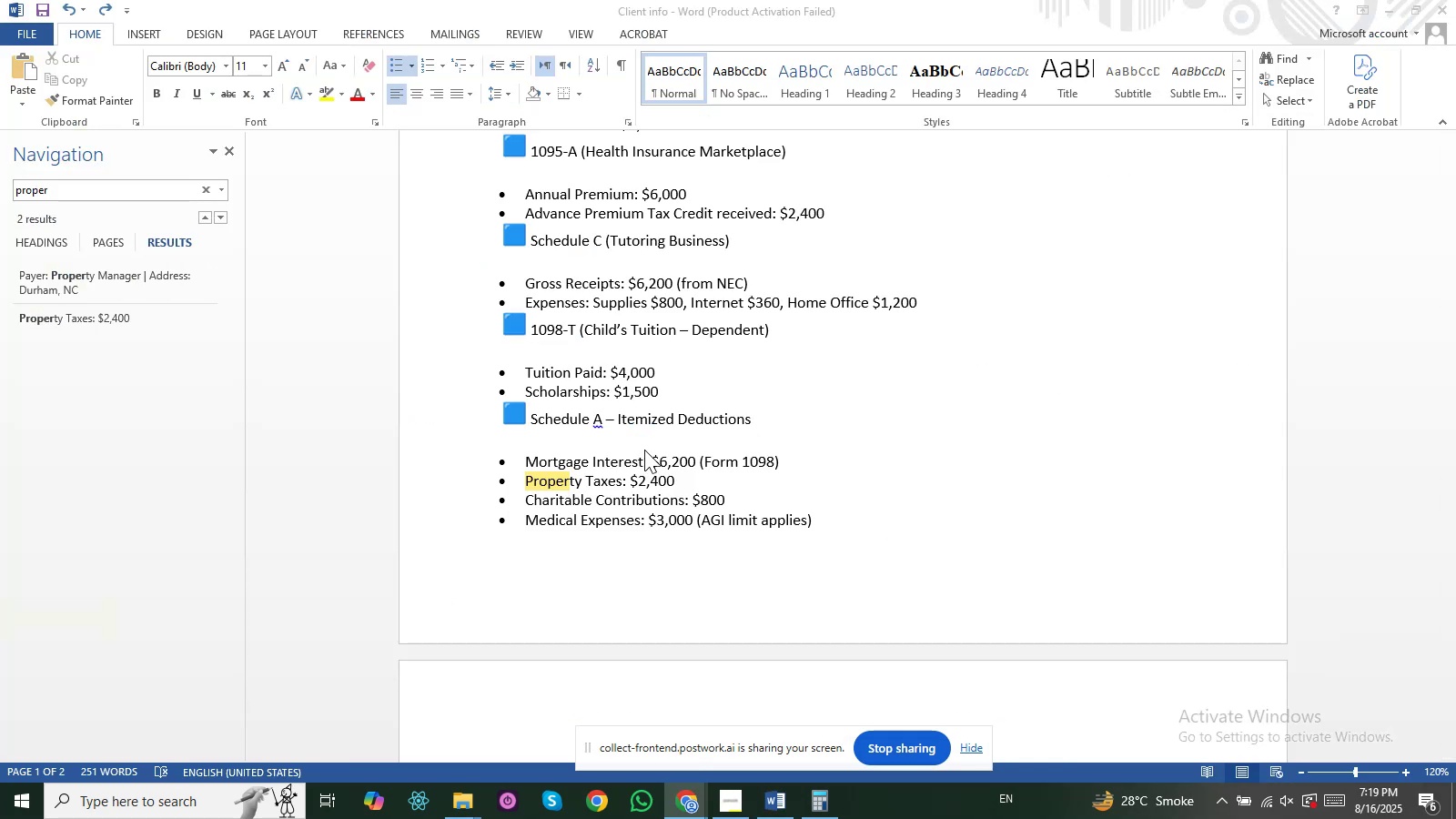 
key(Alt+Tab)
 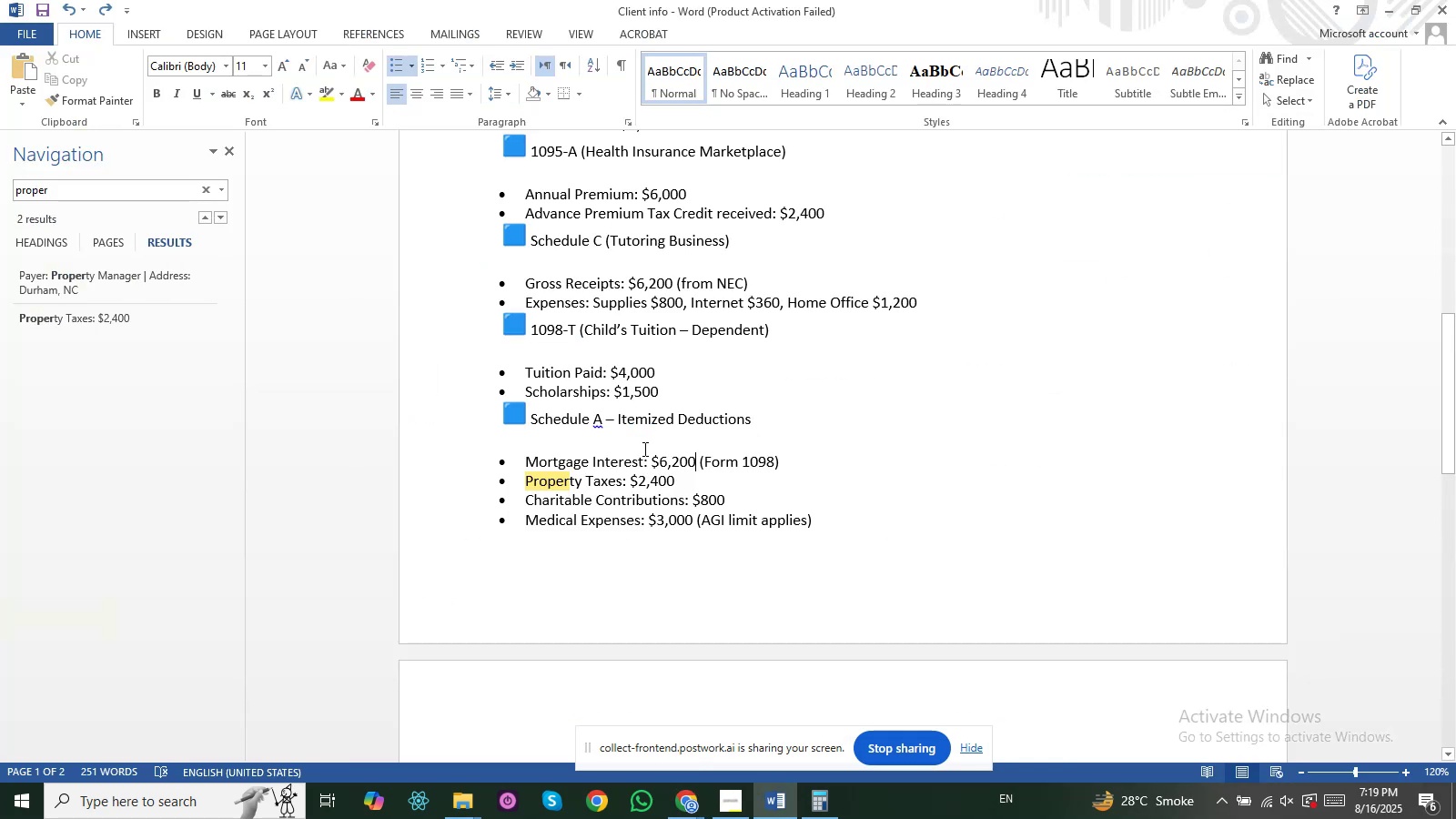 
key(Alt+Tab)
 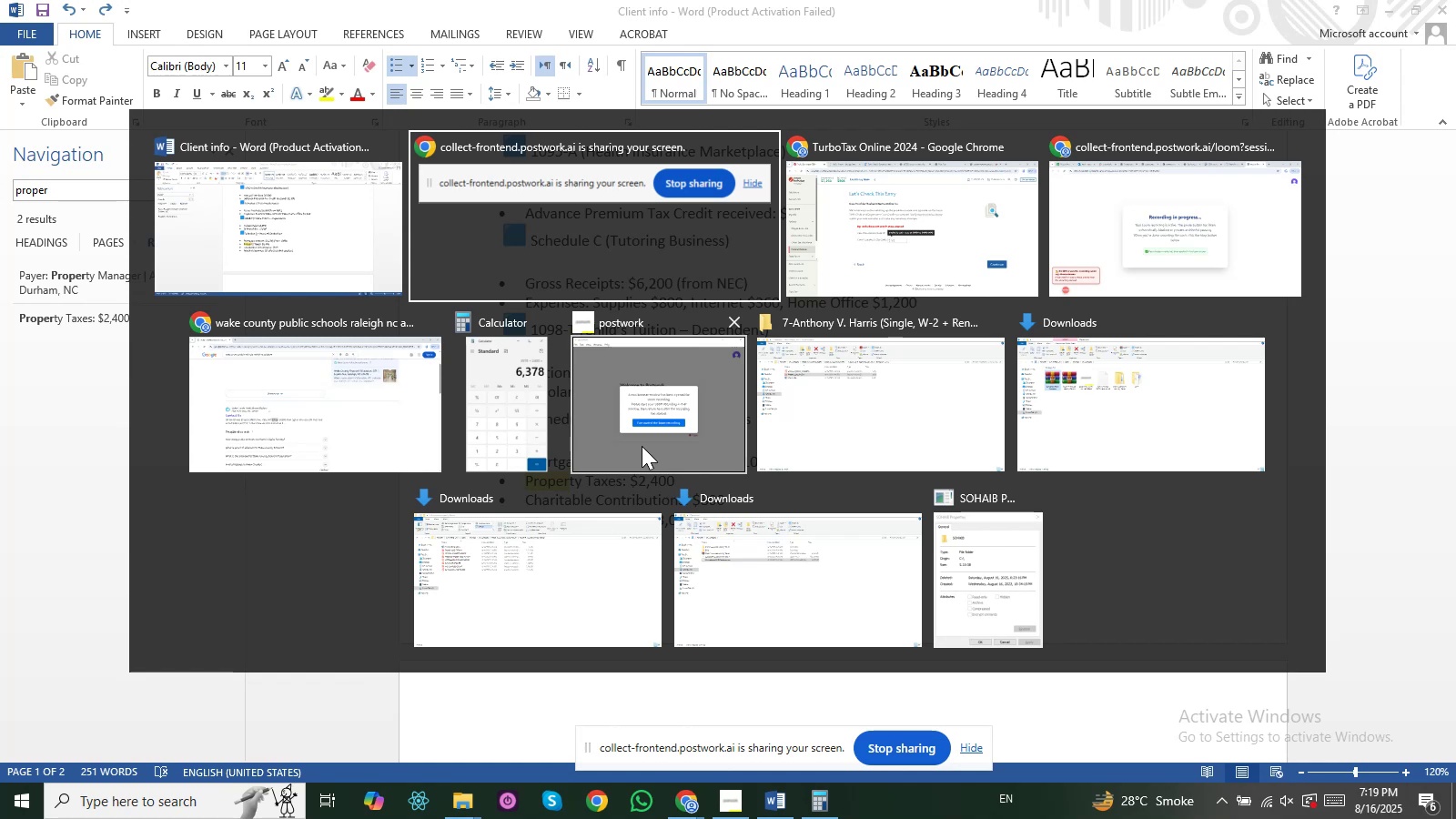 
key(Alt+Tab)
 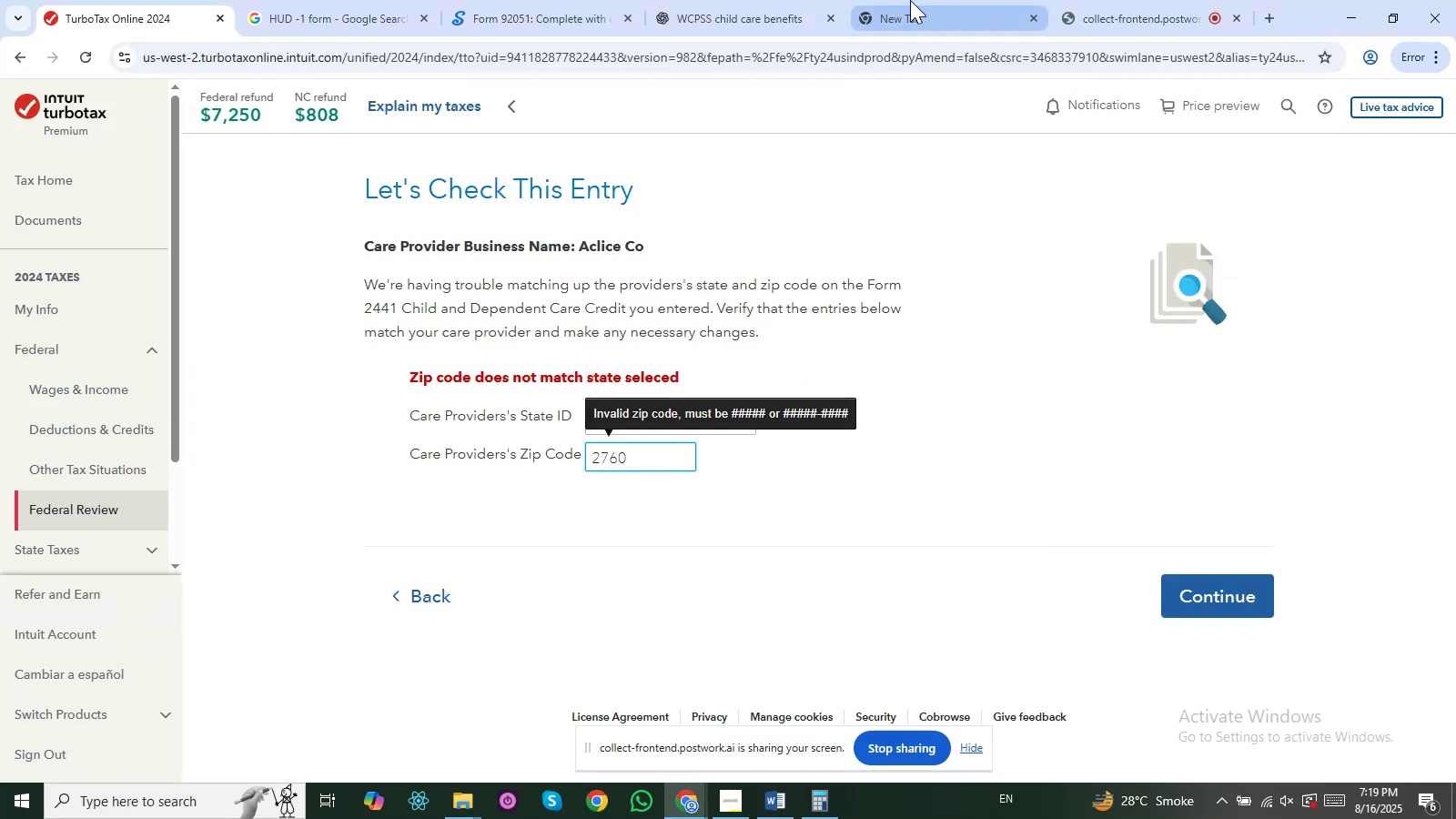 
left_click([759, 0])
 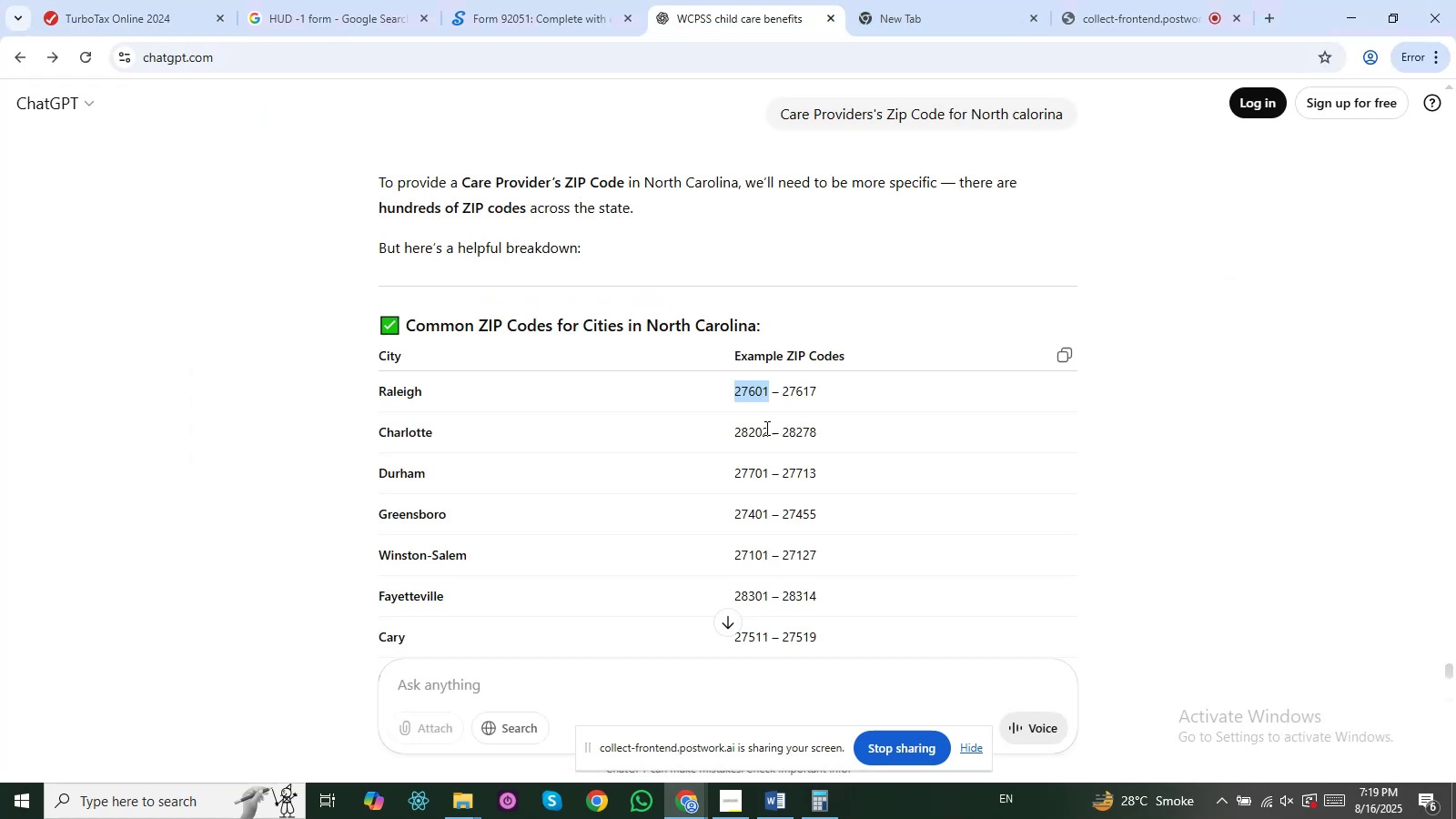 
left_click([759, 423])
 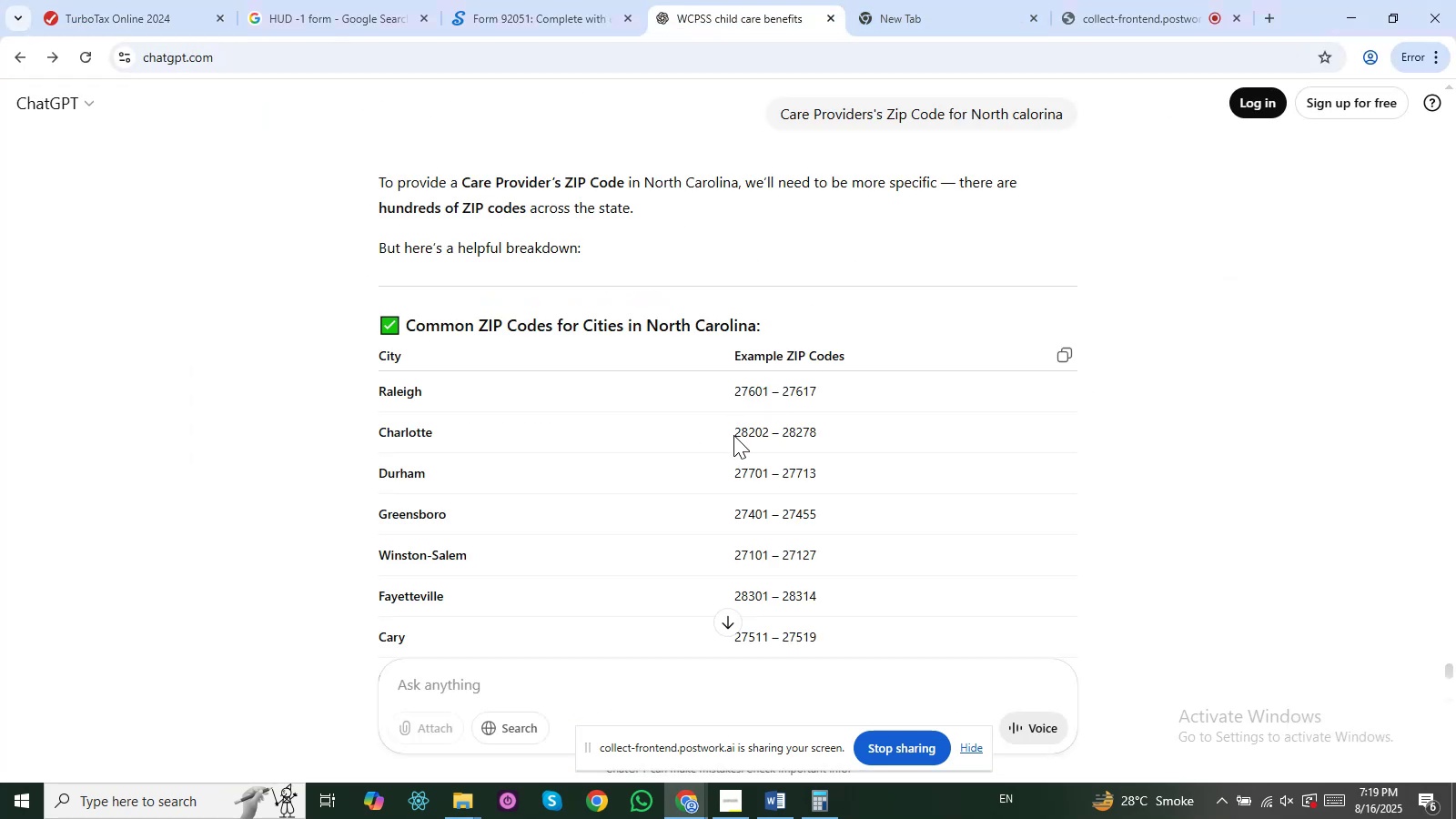 
left_click_drag(start_coordinate=[736, 432], to_coordinate=[766, 440])
 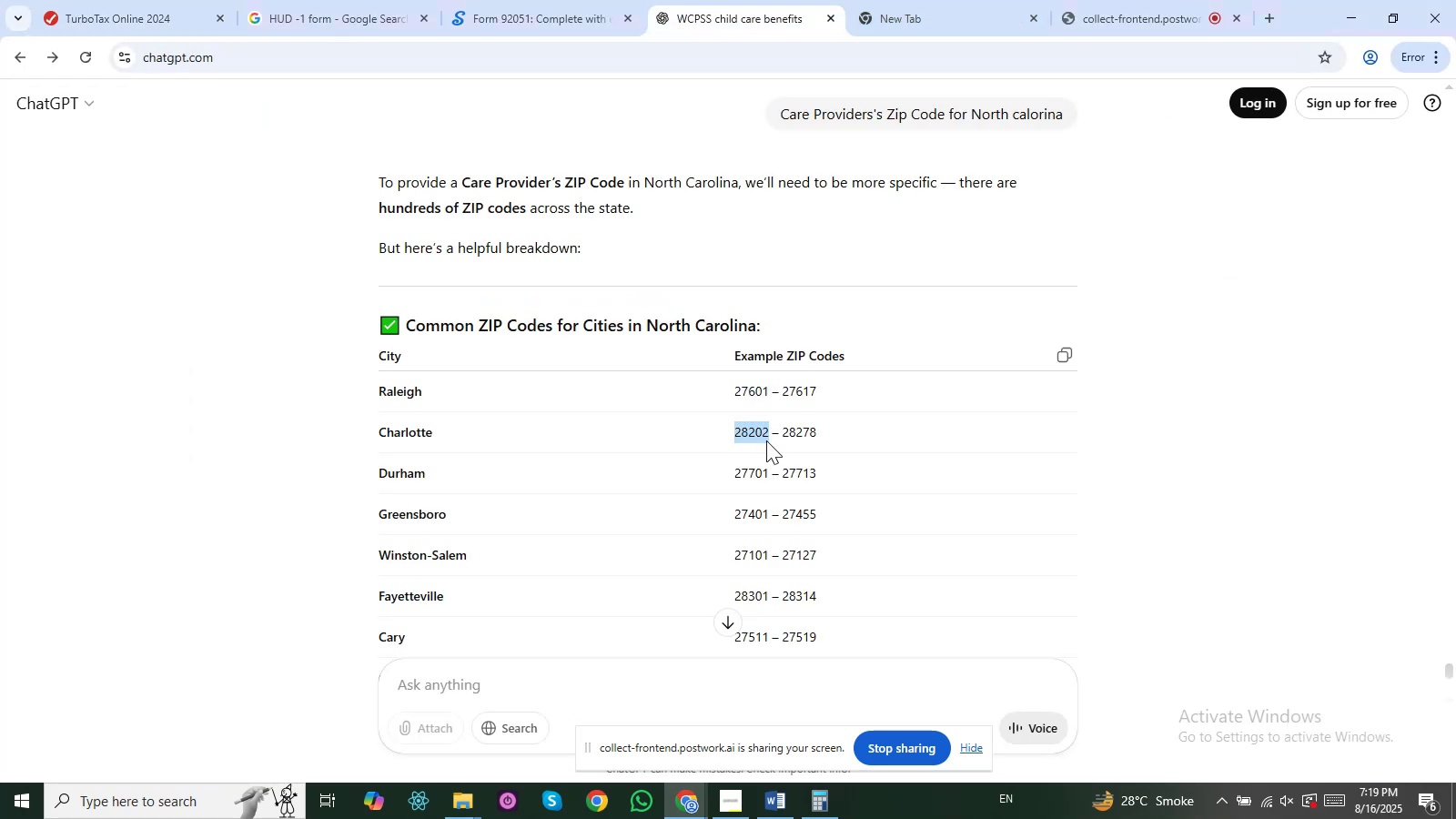 
key(Control+C)
 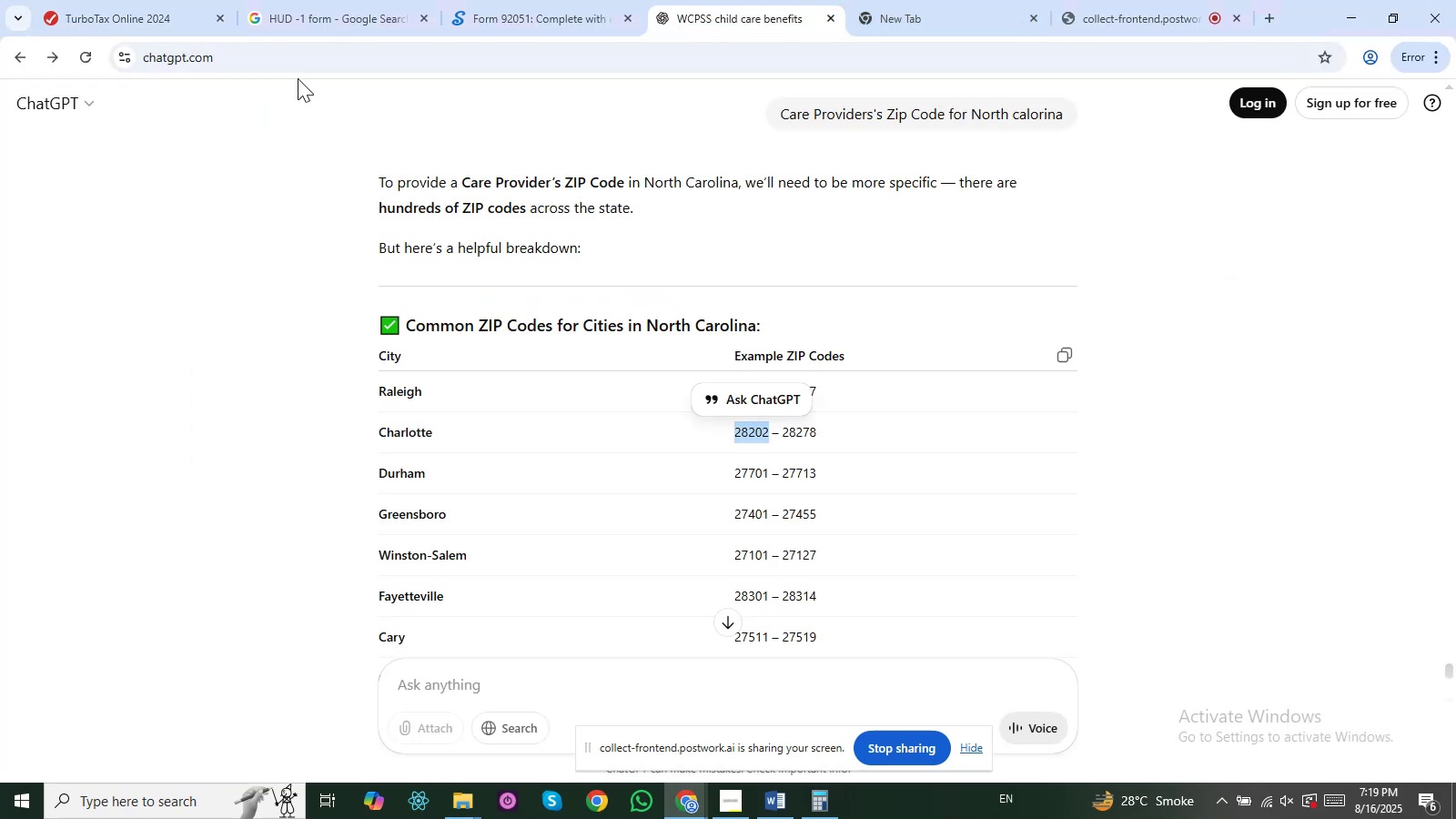 
left_click([131, 0])
 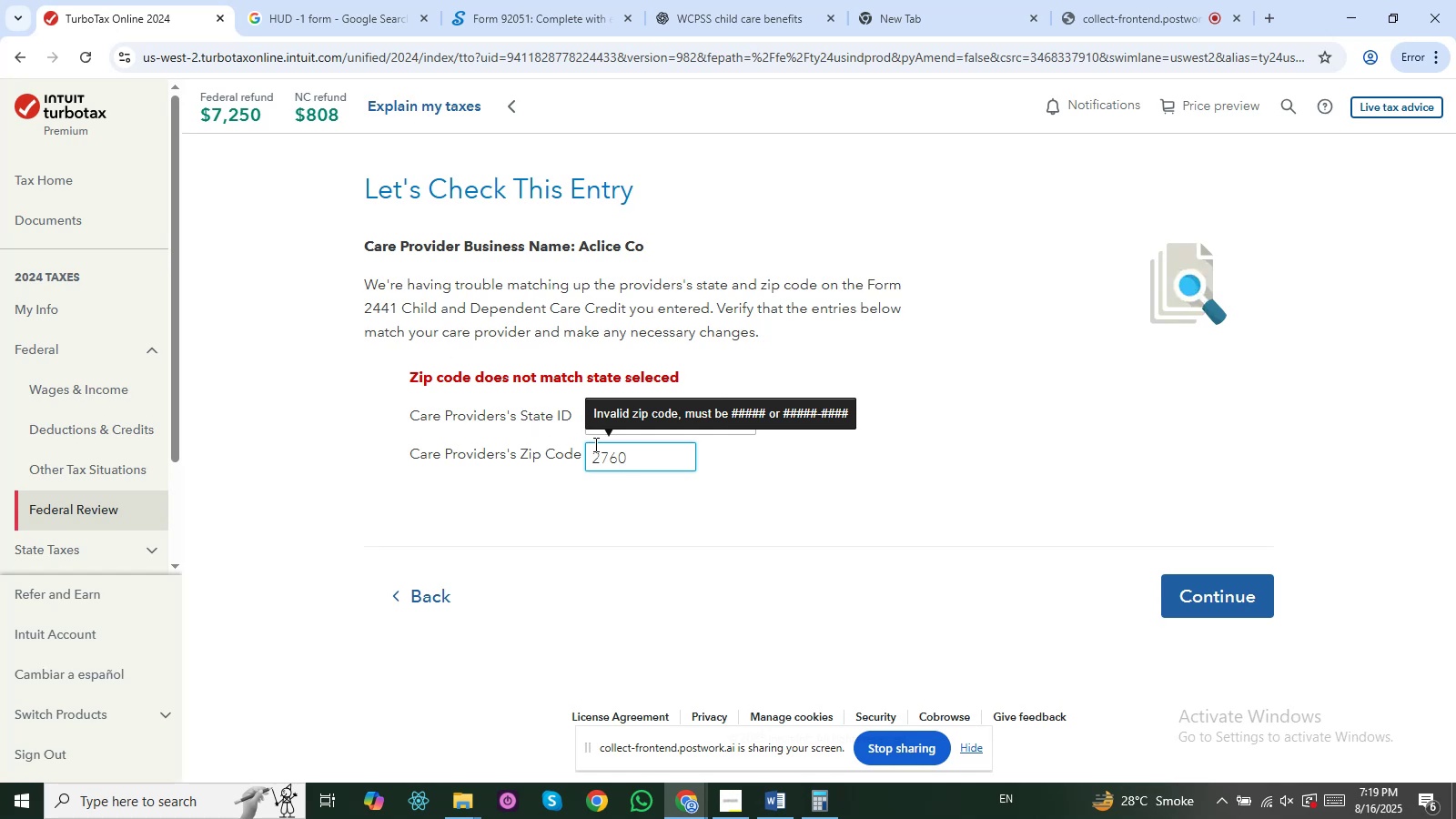 
left_click_drag(start_coordinate=[636, 460], to_coordinate=[538, 445])
 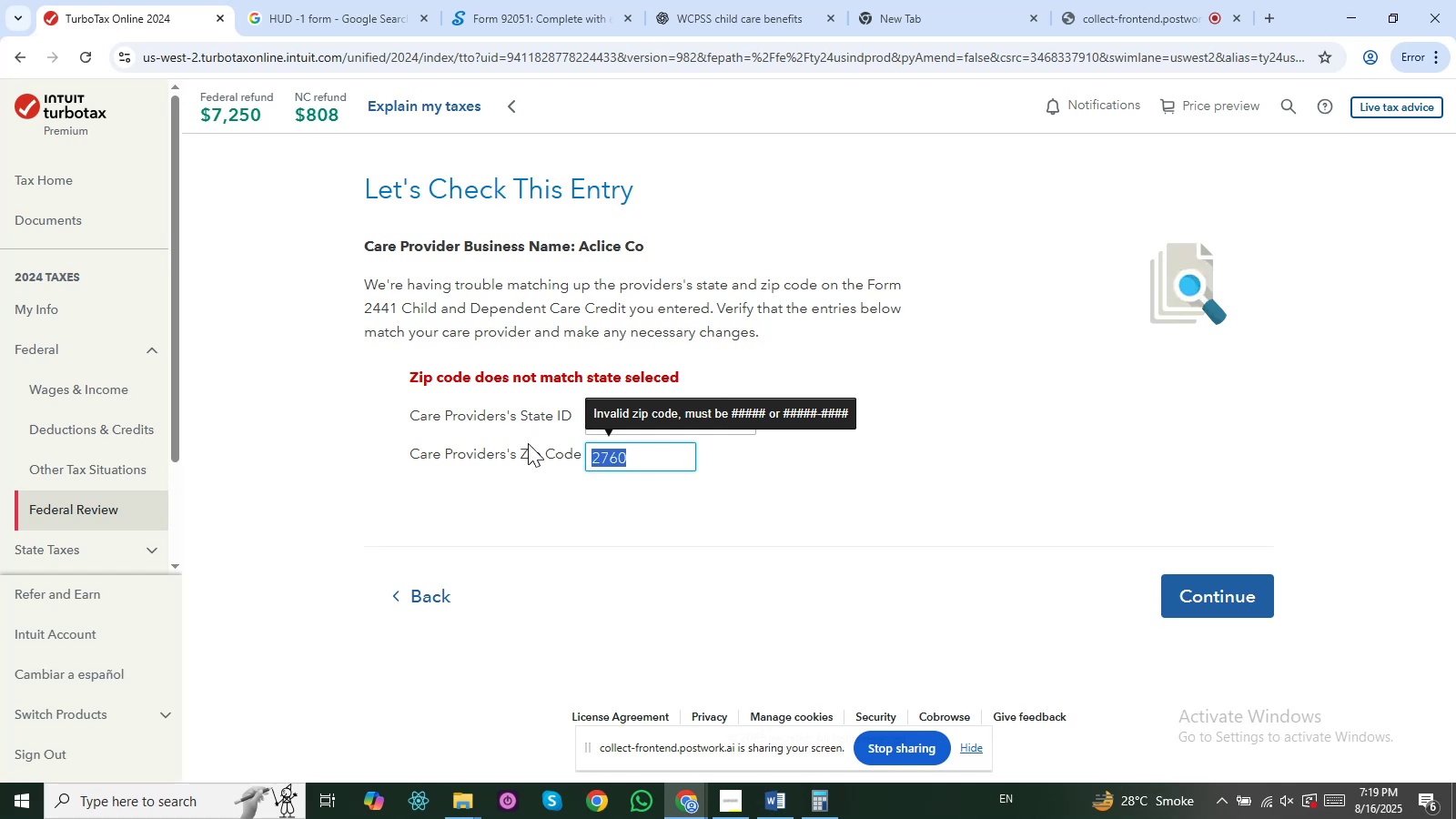 
key(Control+V)
 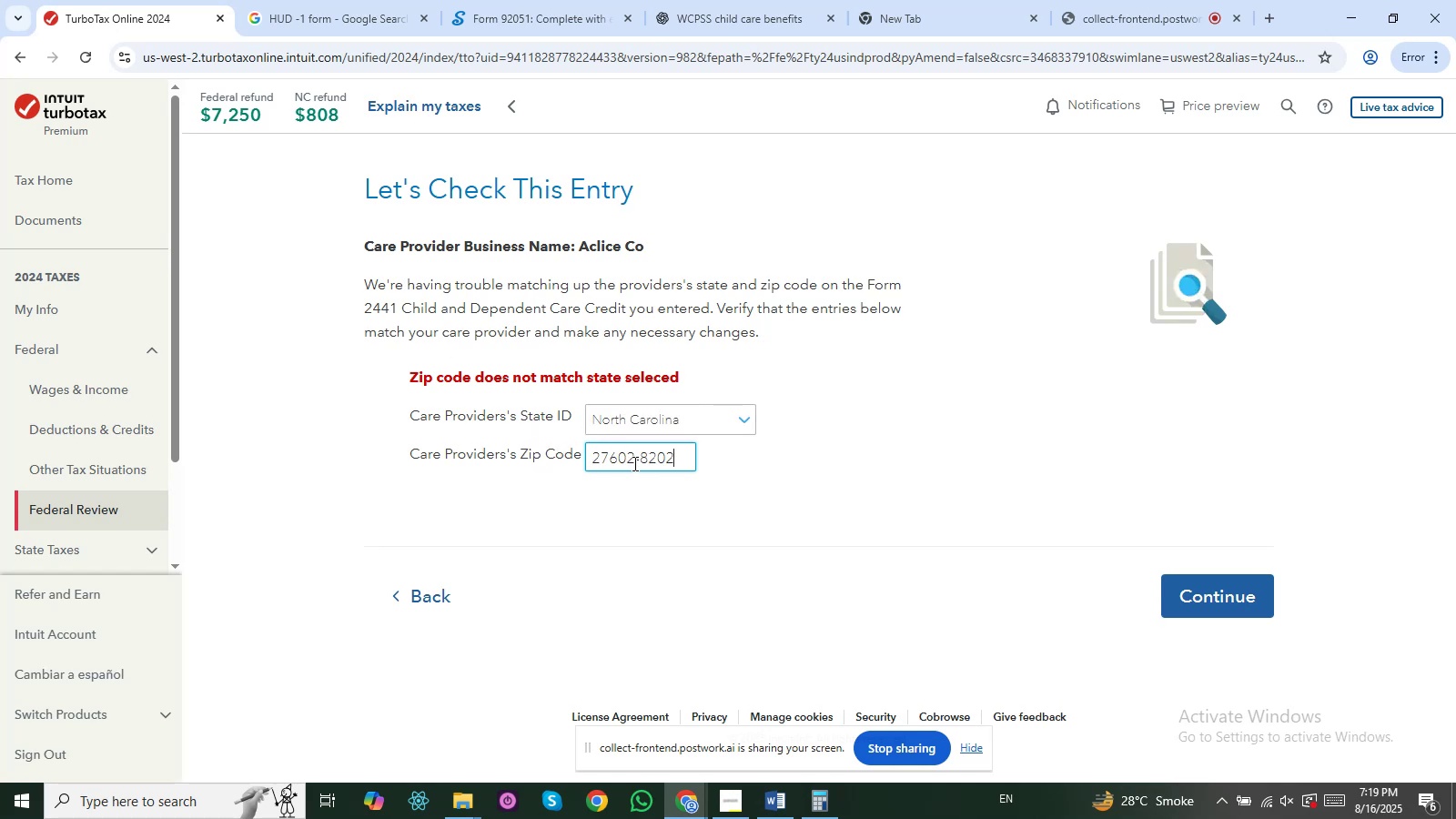 
left_click_drag(start_coordinate=[628, 460], to_coordinate=[571, 454])
 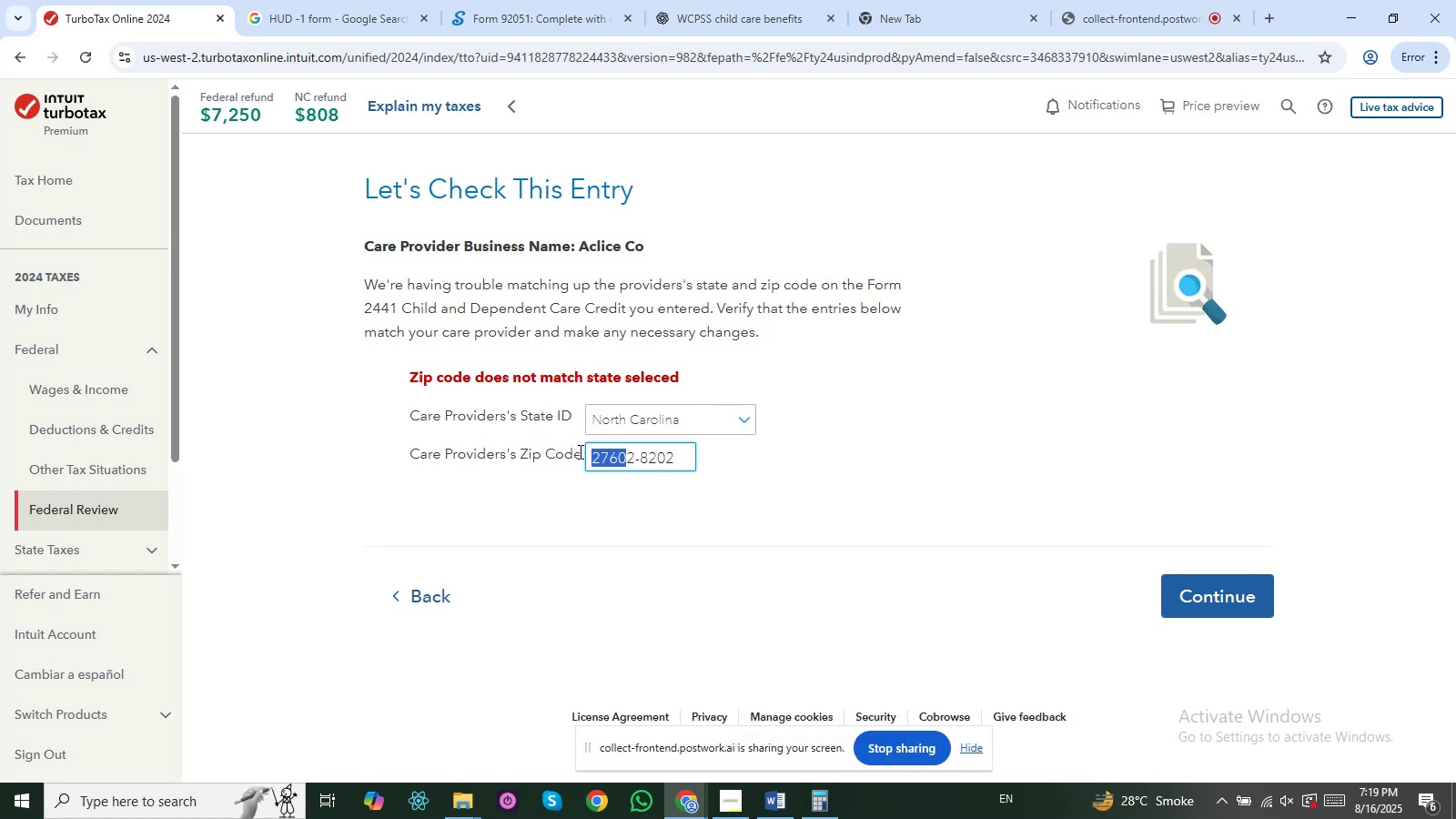 
key(Backspace)
 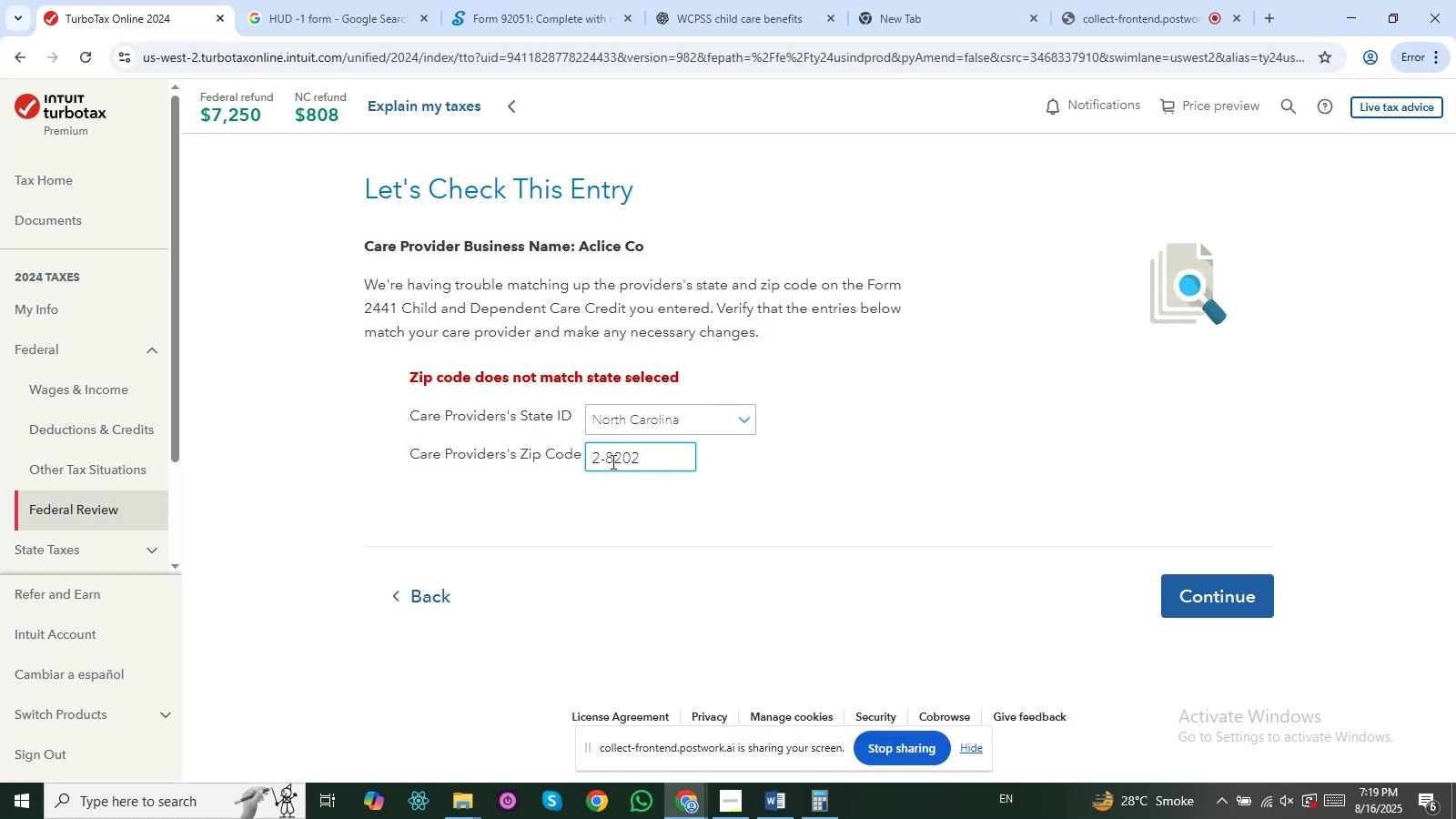 
left_click([605, 460])
 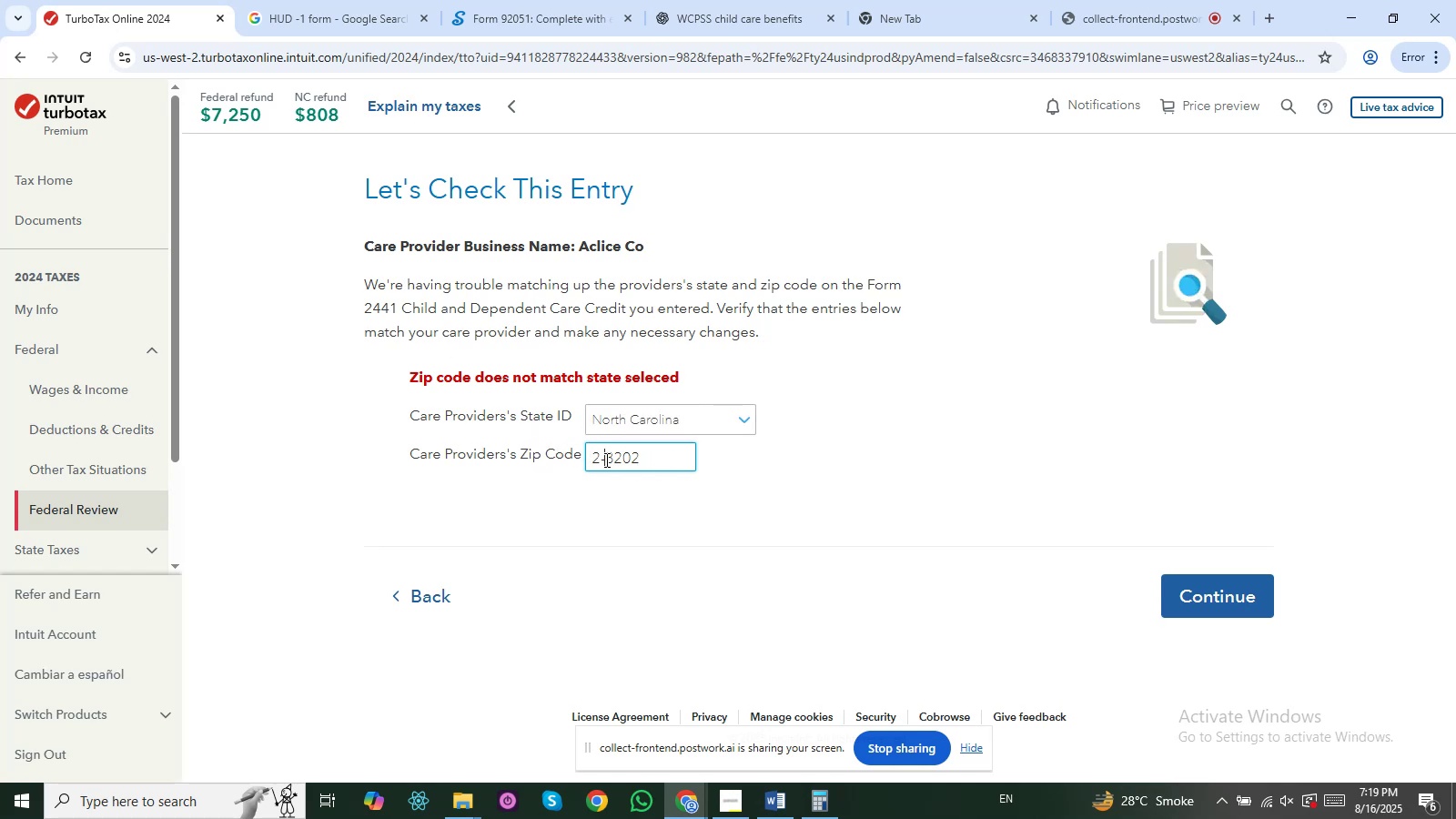 
key(Backspace)
 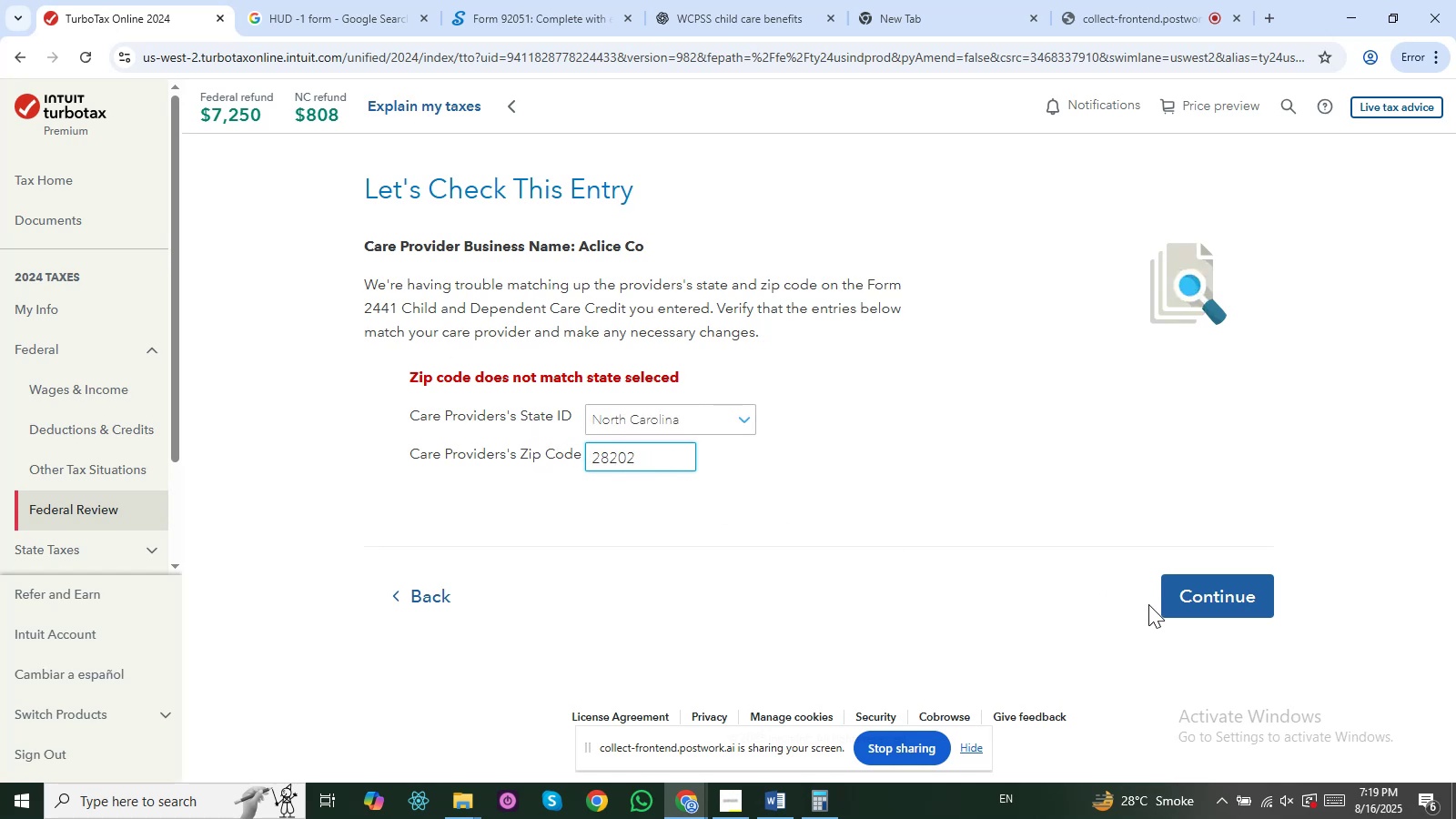 
left_click([1205, 610])
 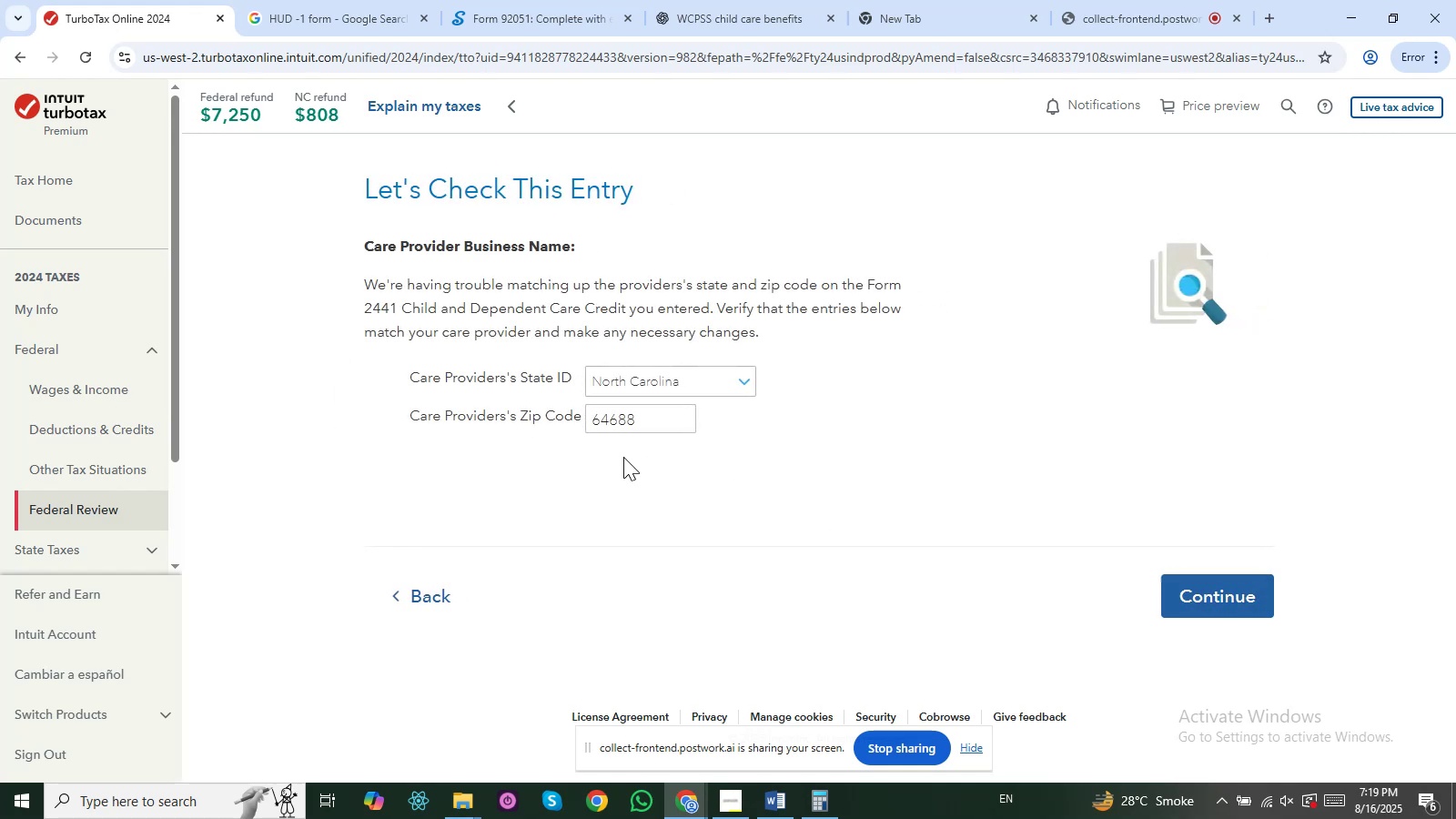 
left_click([1255, 611])
 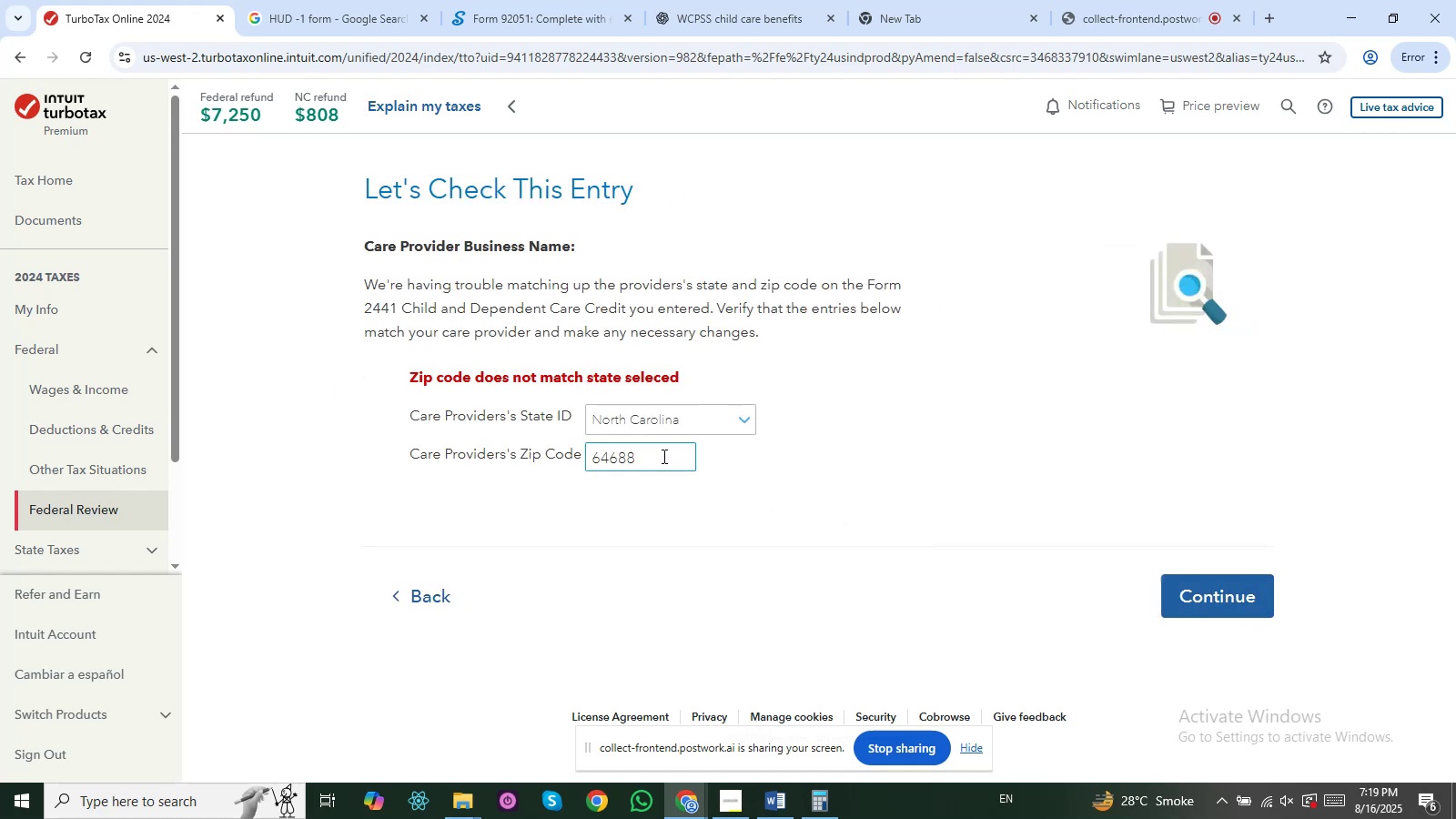 
left_click_drag(start_coordinate=[648, 459], to_coordinate=[585, 460])
 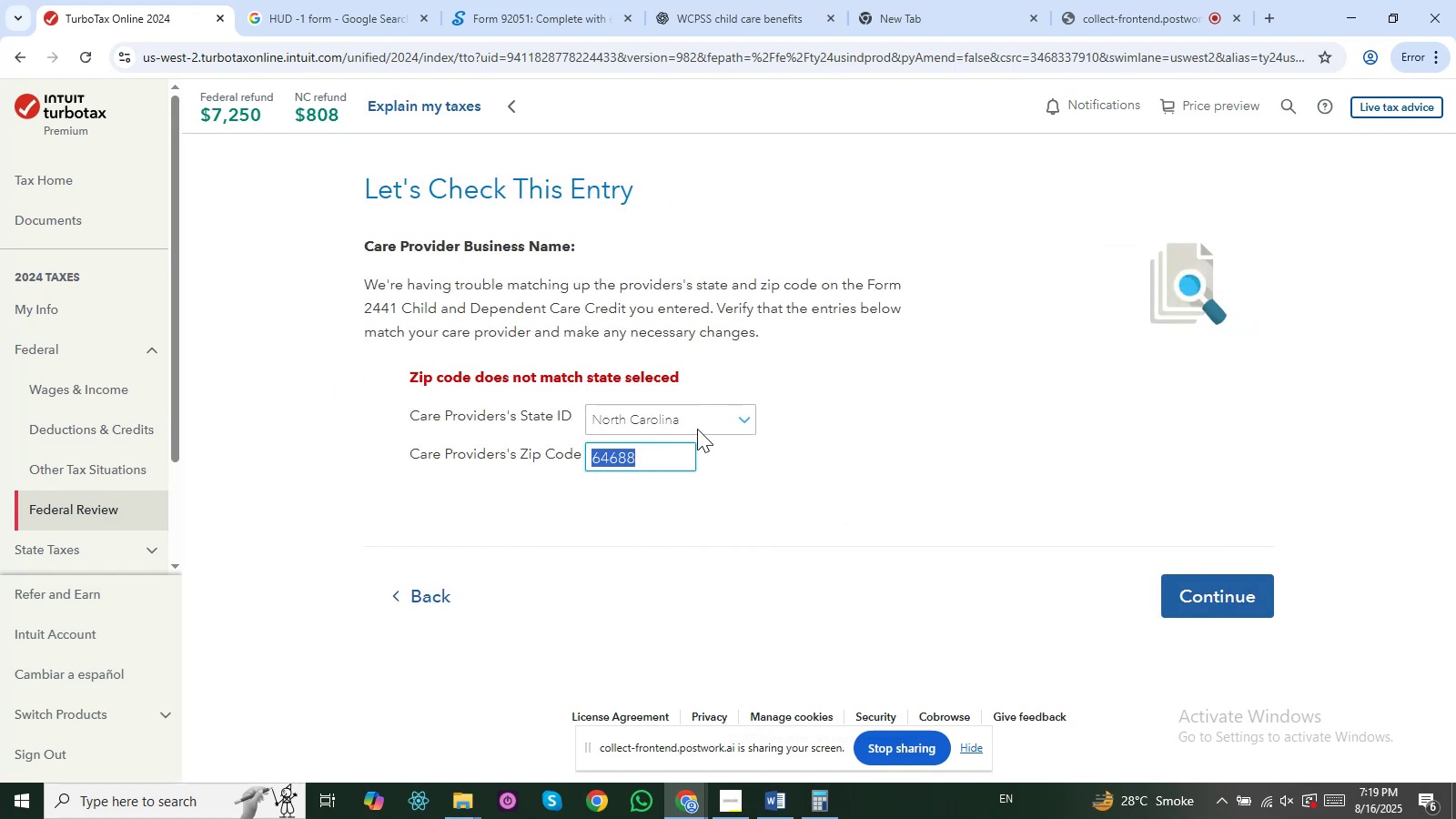 
left_click([697, 429])
 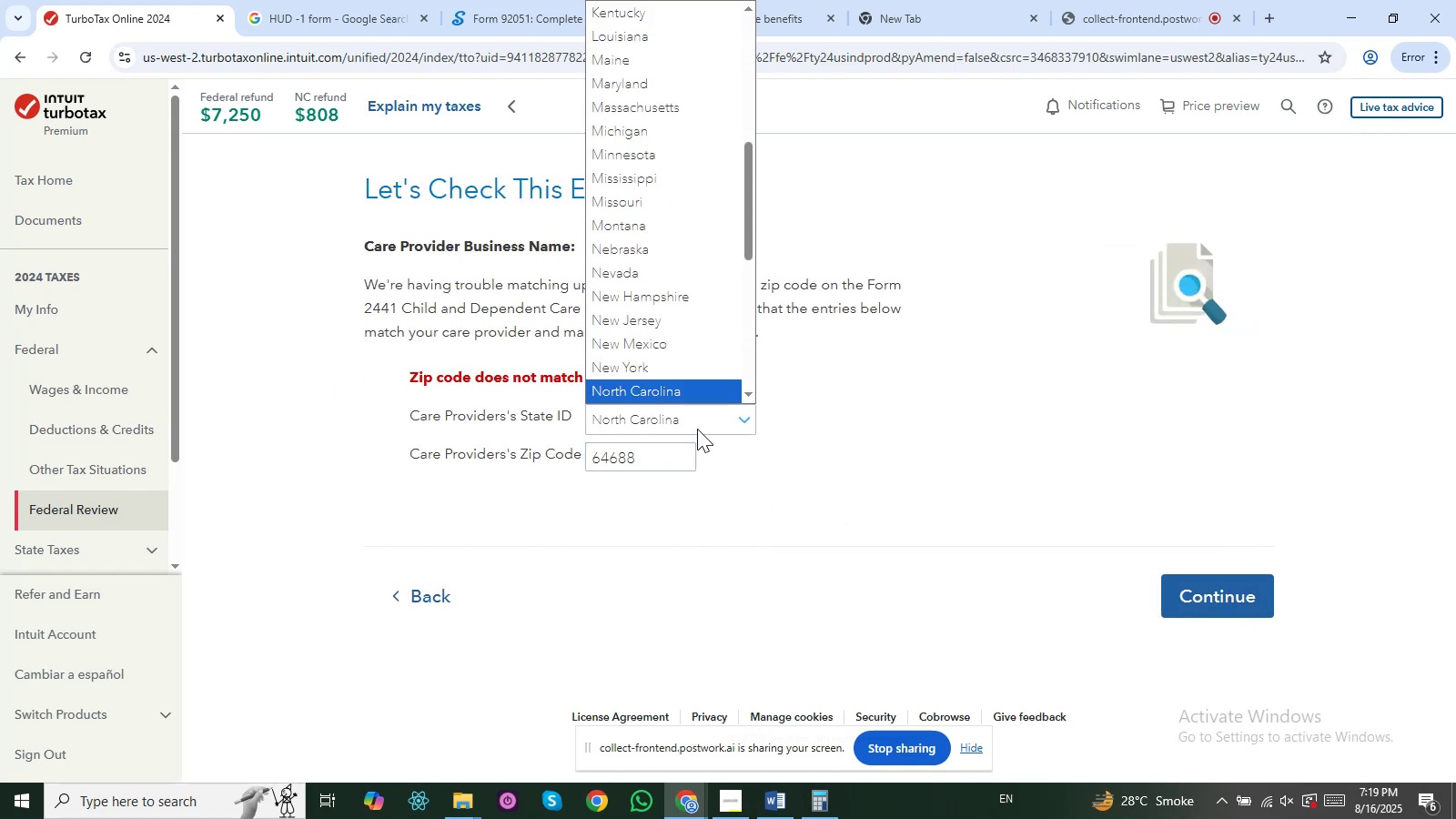 
left_click([697, 429])
 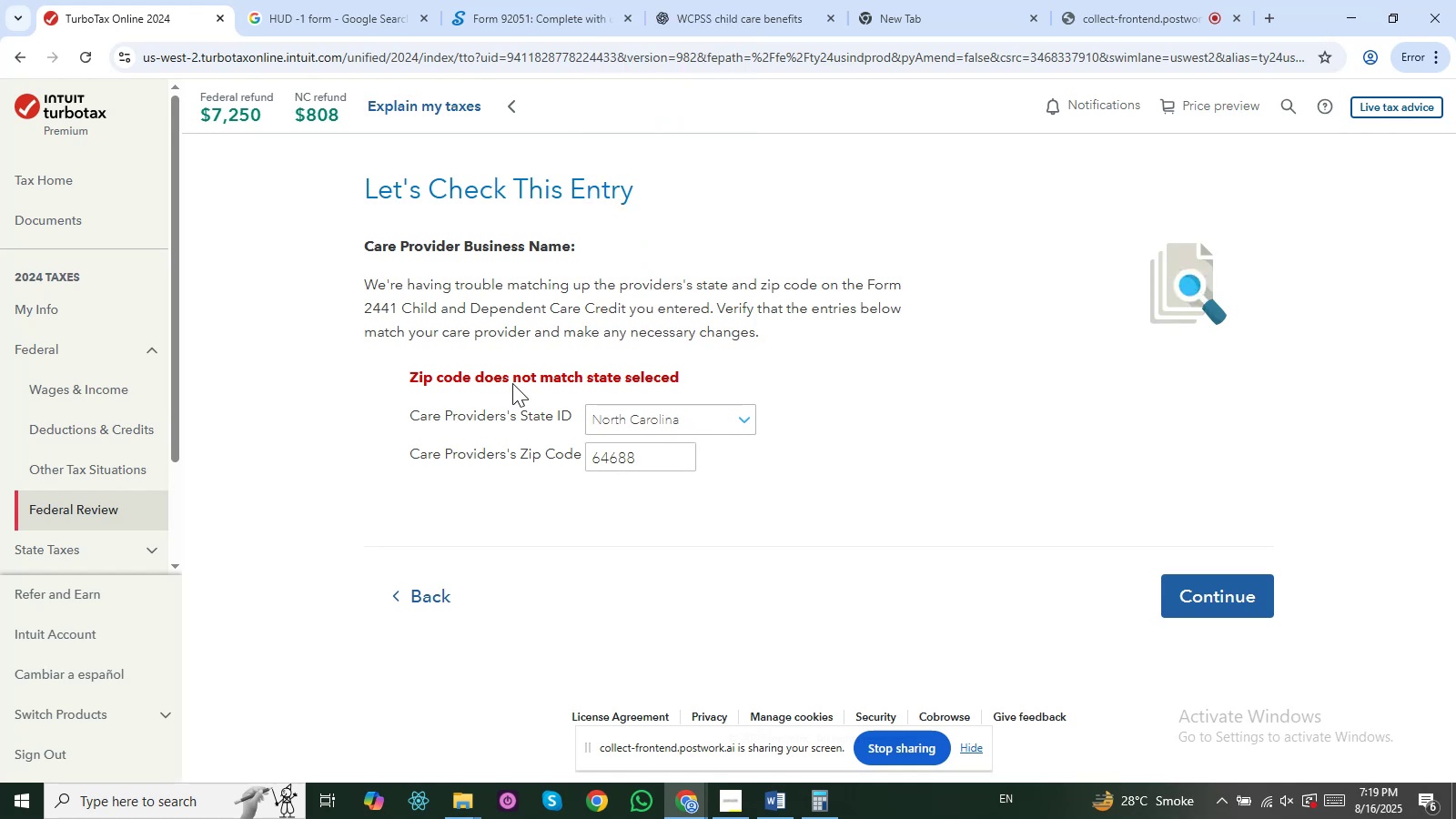 
left_click_drag(start_coordinate=[508, 372], to_coordinate=[633, 371])
 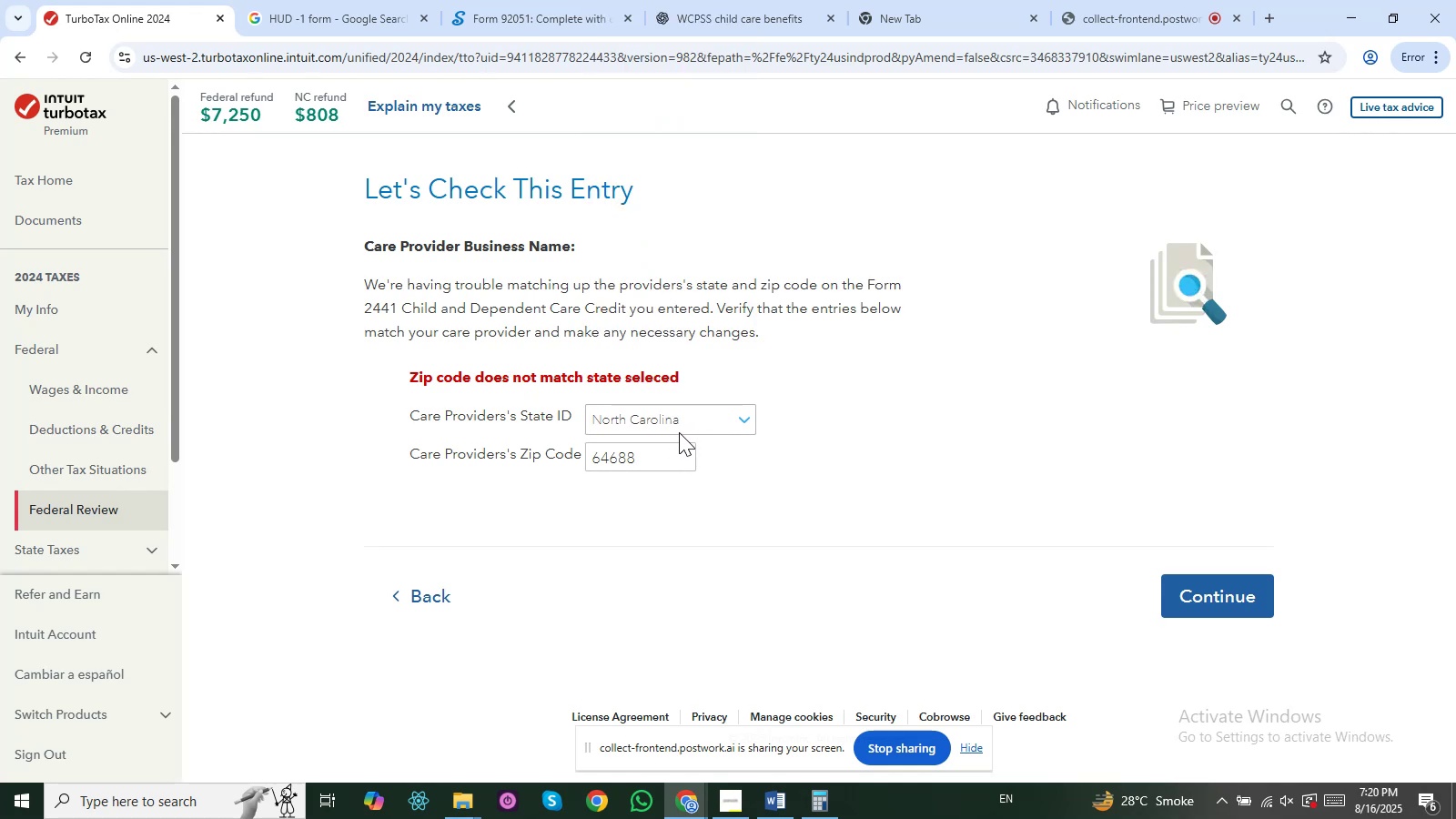 
left_click([680, 431])
 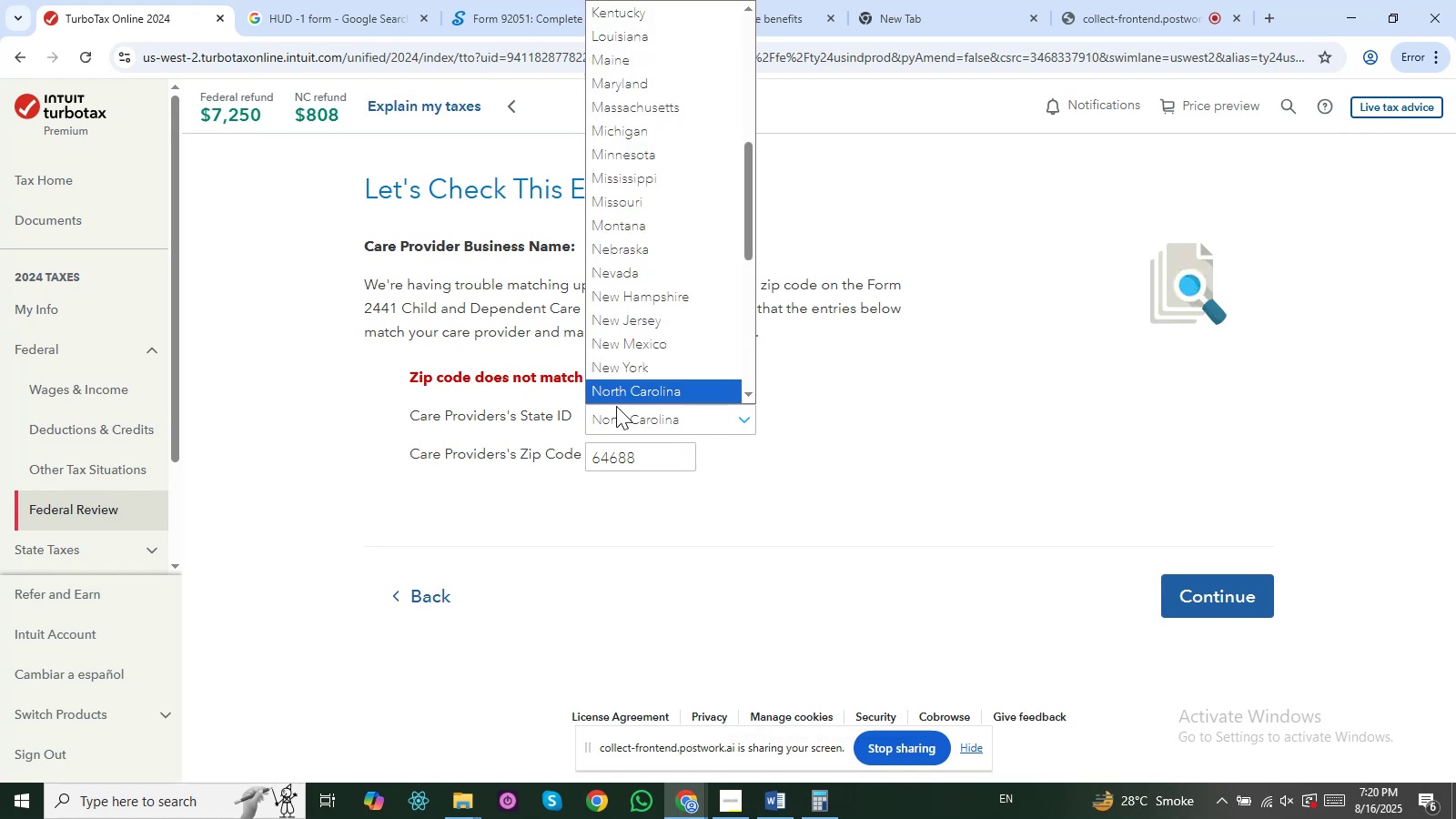 
left_click([623, 396])
 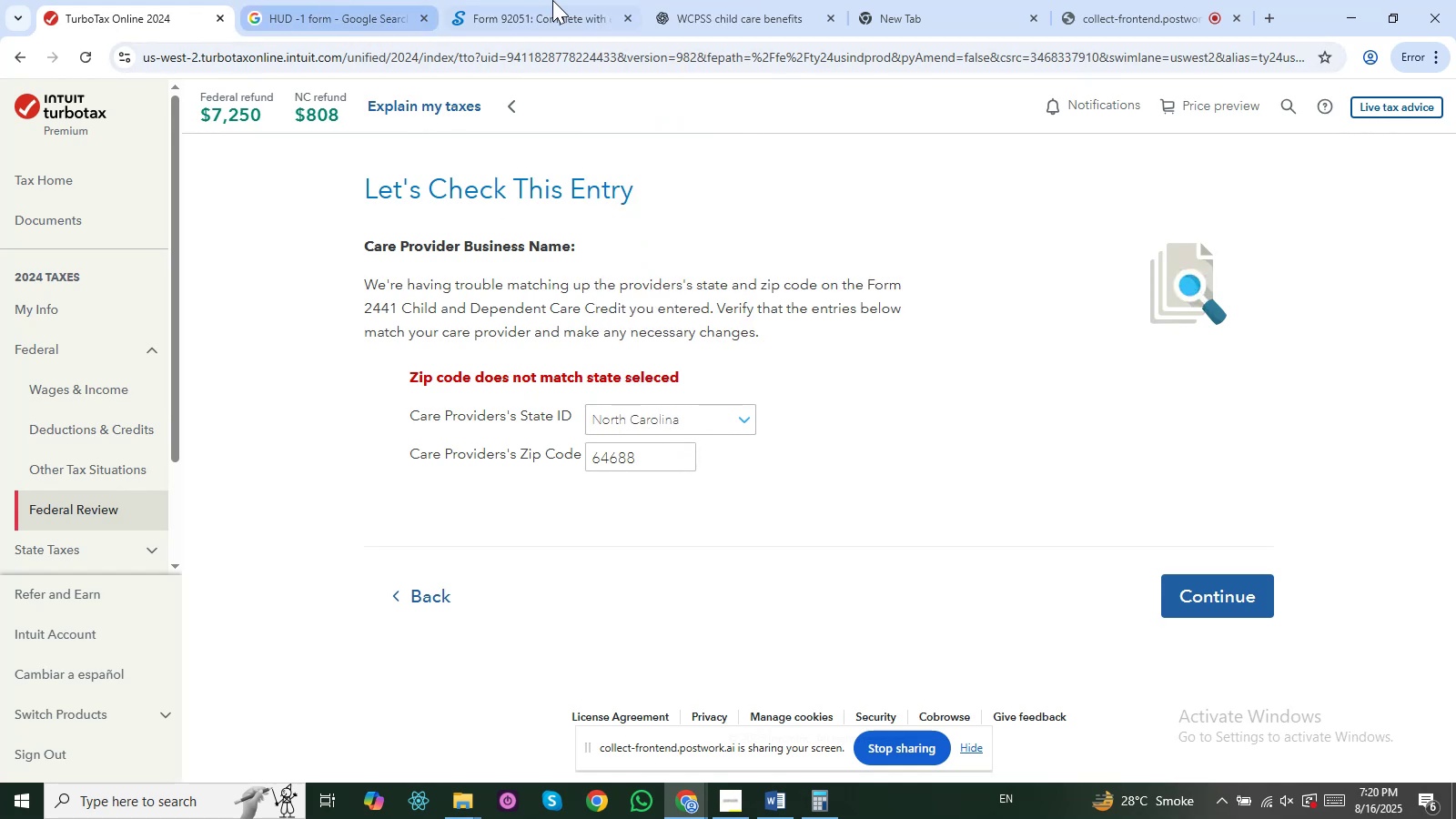 
left_click([683, 0])
 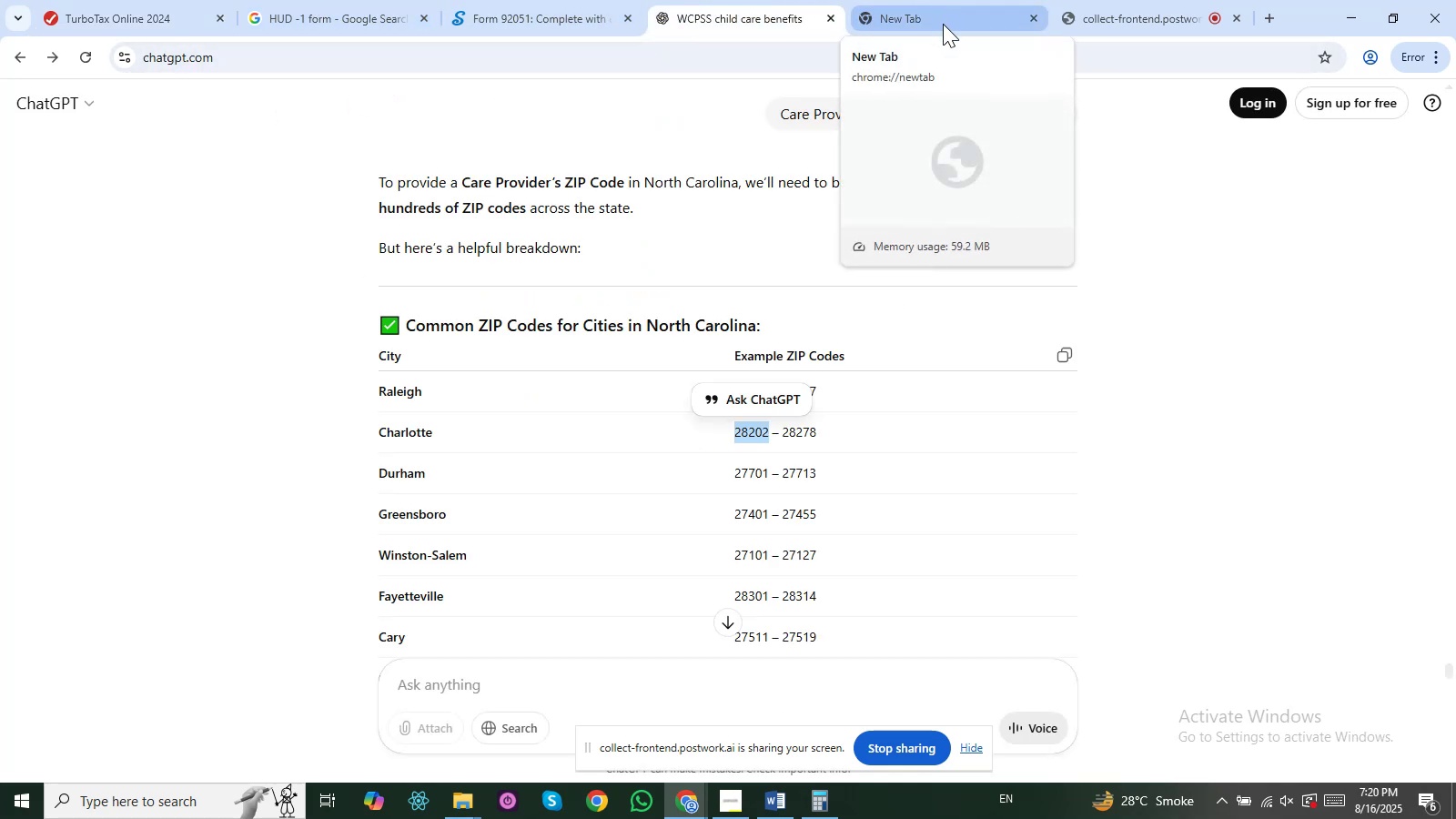 
left_click([772, 498])
 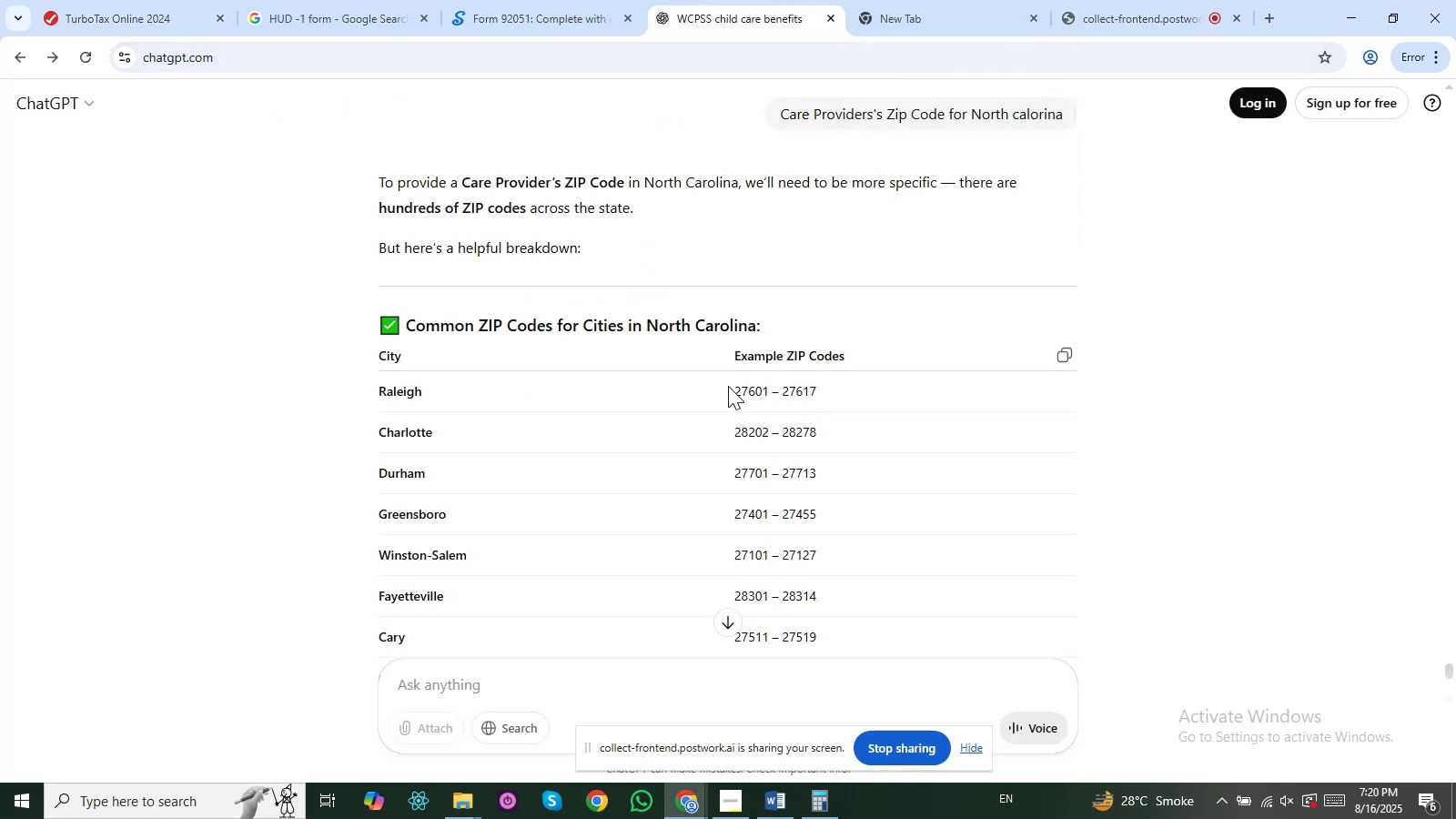 
left_click_drag(start_coordinate=[730, 386], to_coordinate=[770, 388])
 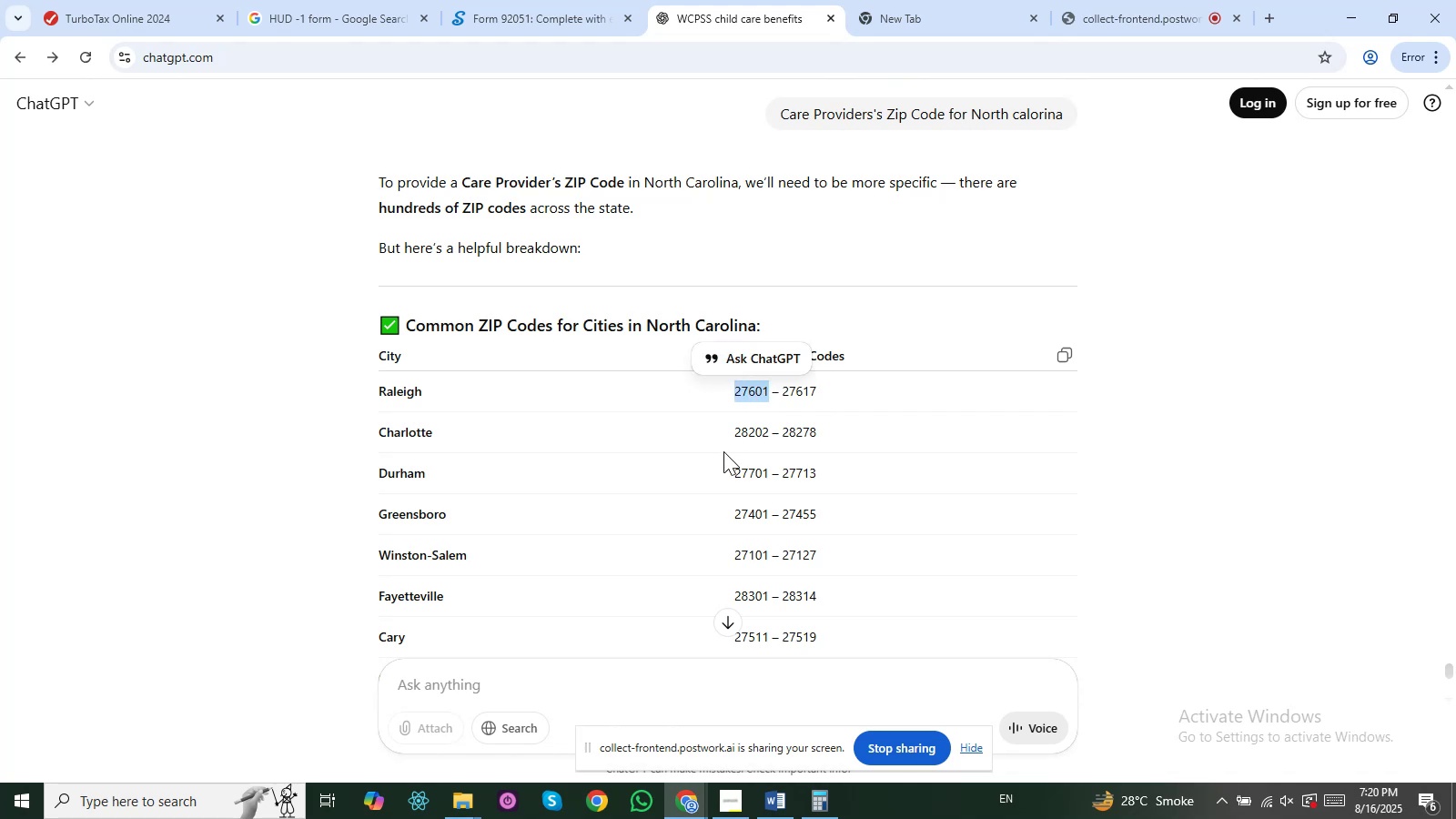 
scroll: coordinate [500, 443], scroll_direction: down, amount: 2.0
 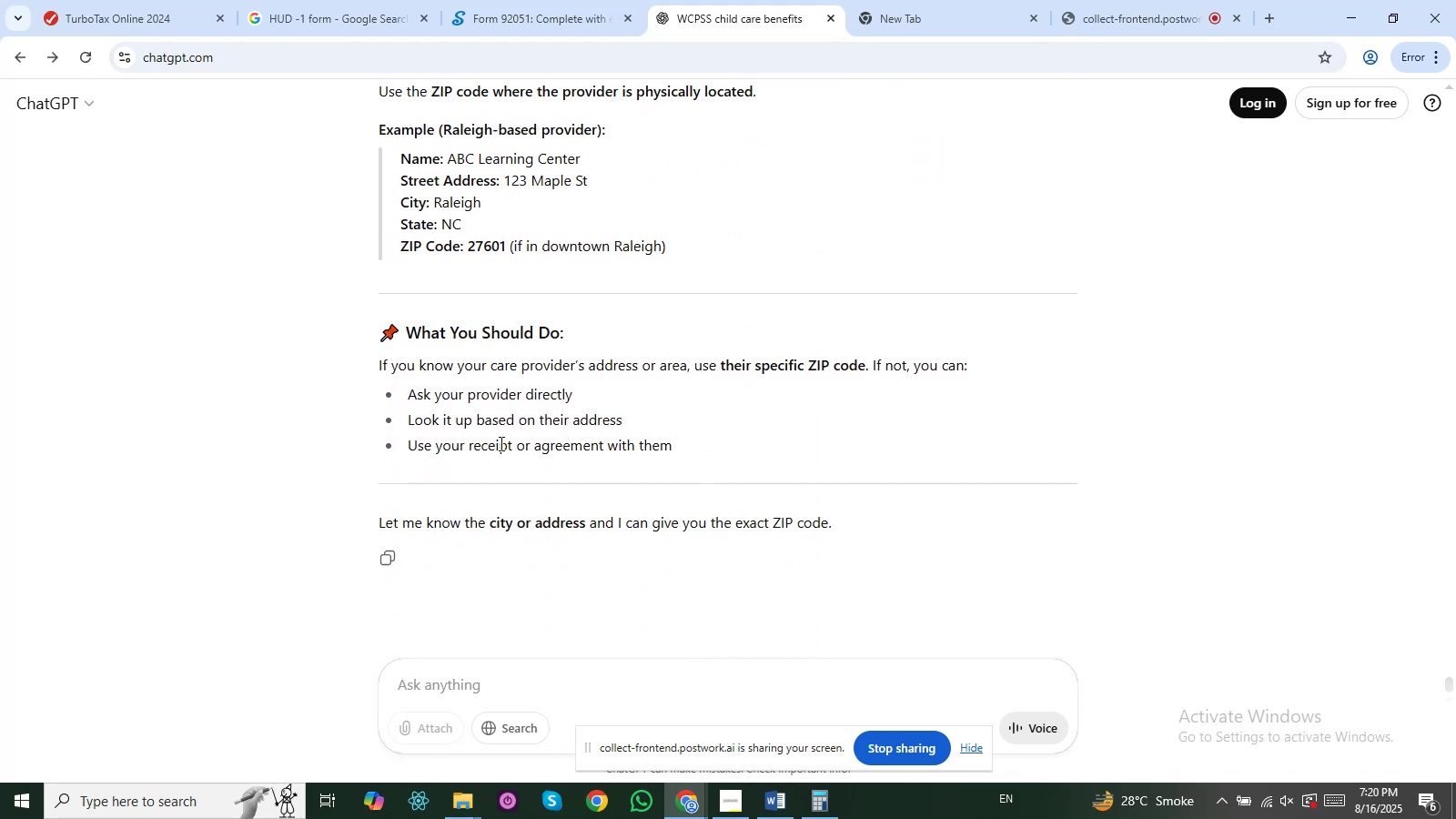 
scroll: coordinate [500, 443], scroll_direction: up, amount: 2.0
 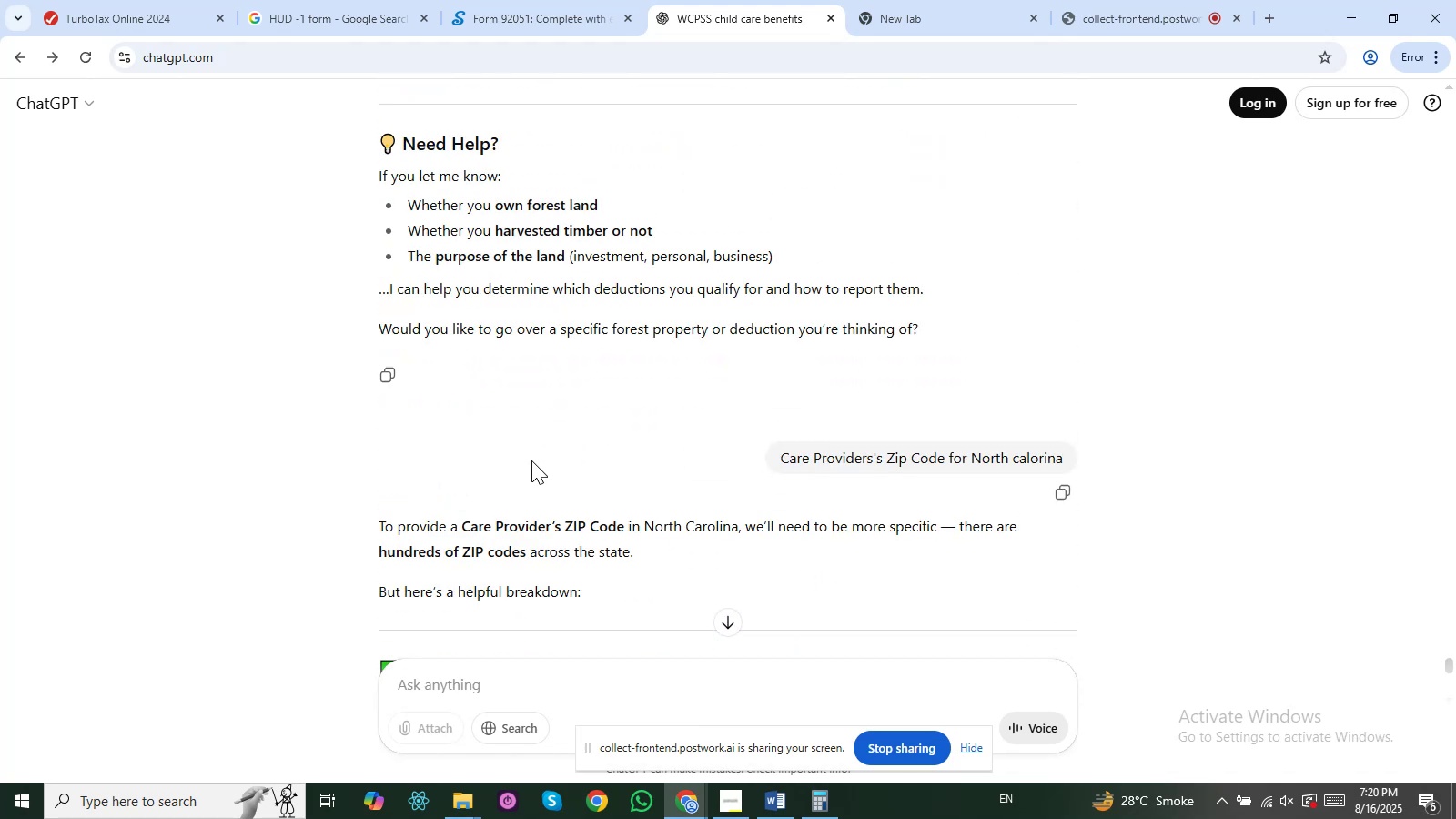 
key(Alt+AltLeft)
 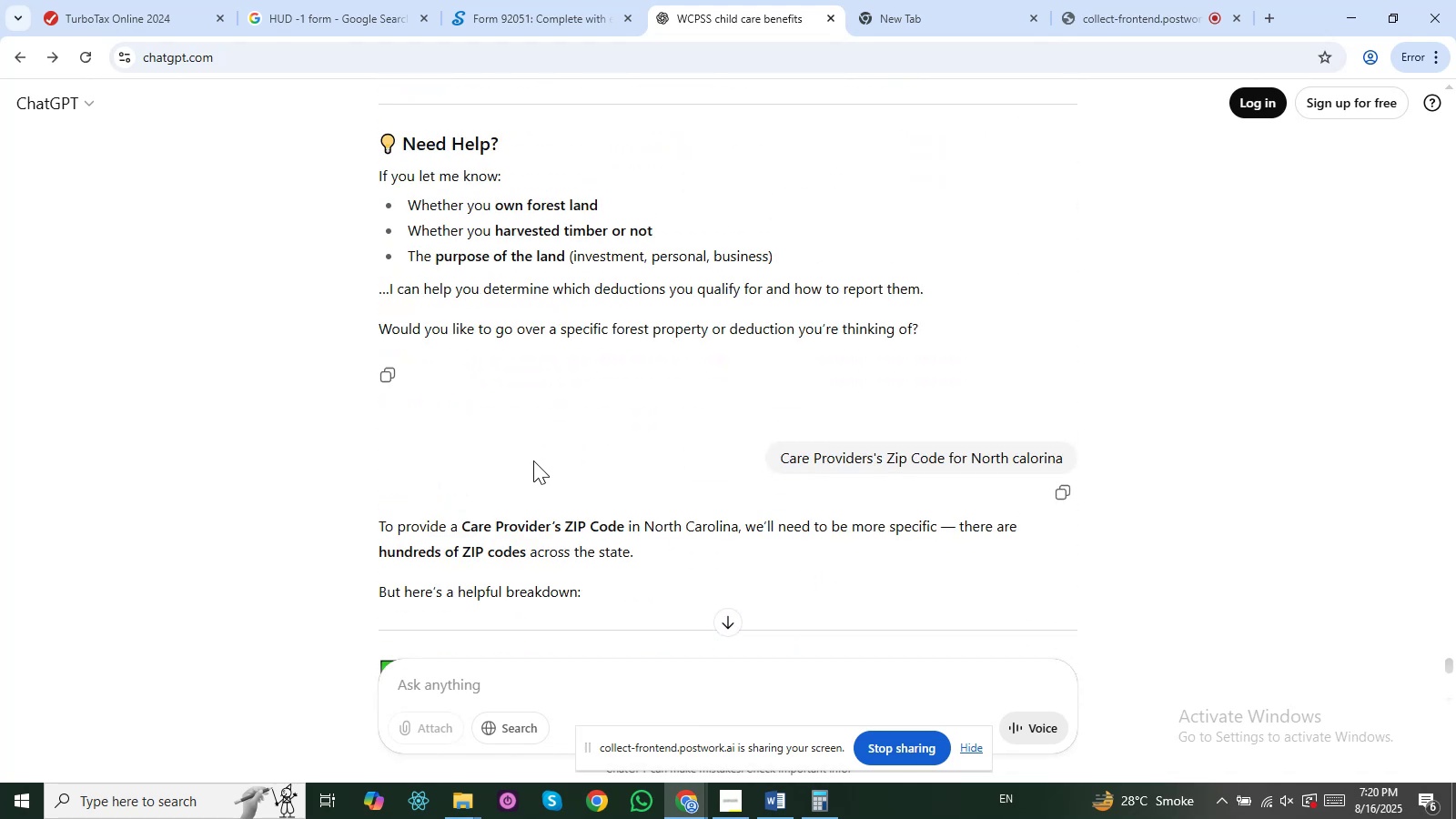 
key(Alt+Tab)
 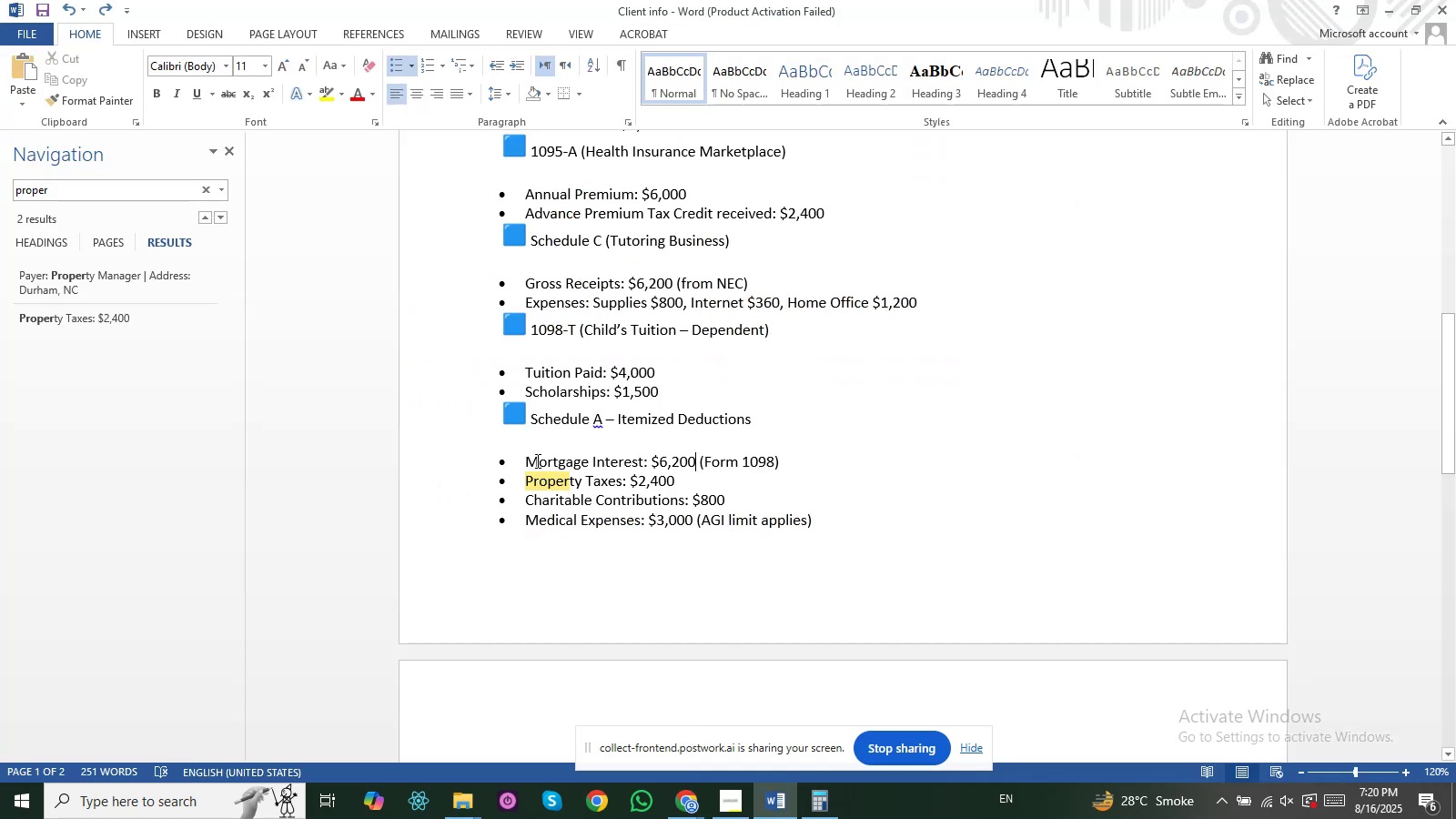 
key(Alt+Tab)
 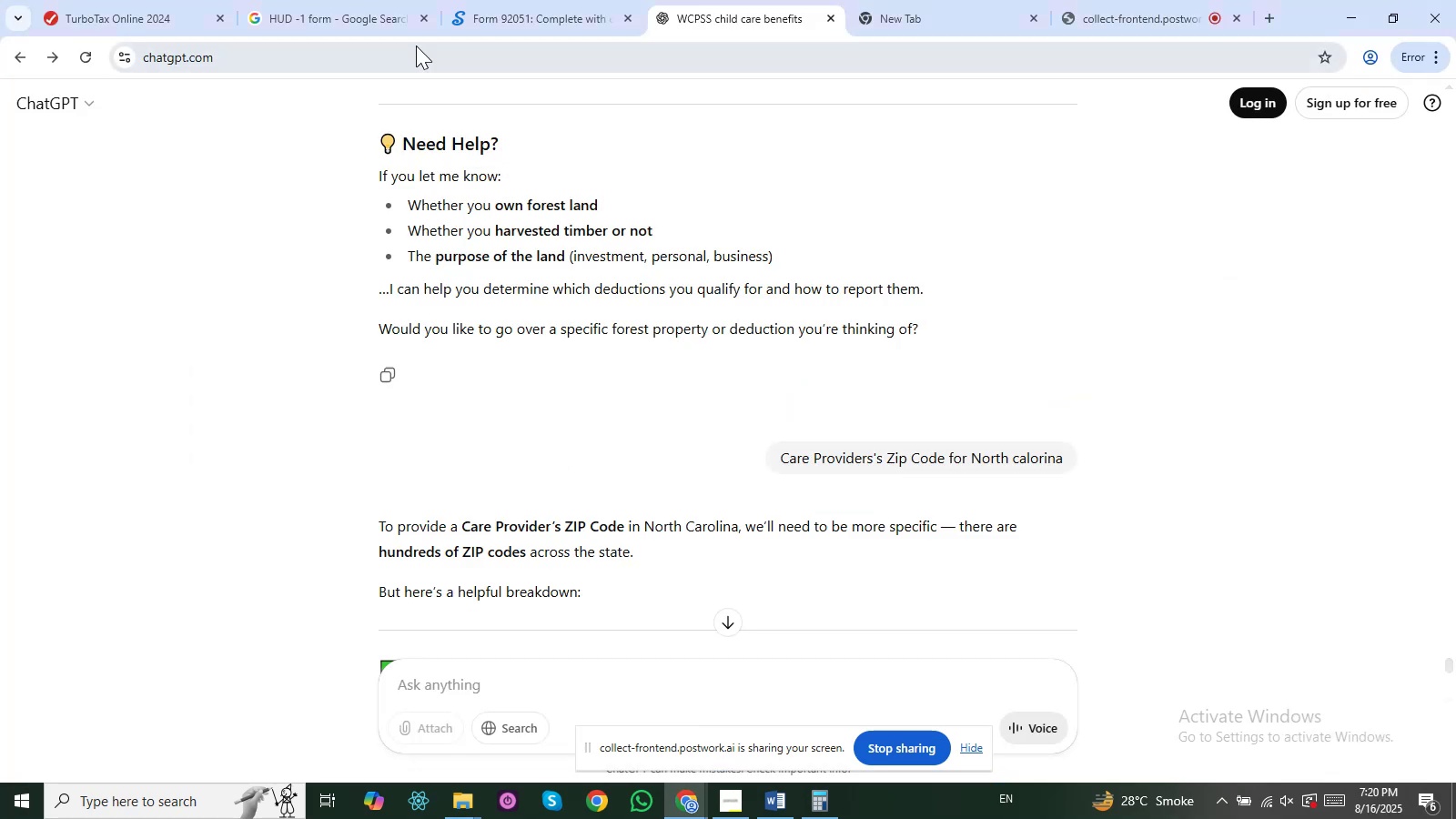 
left_click([168, 0])
 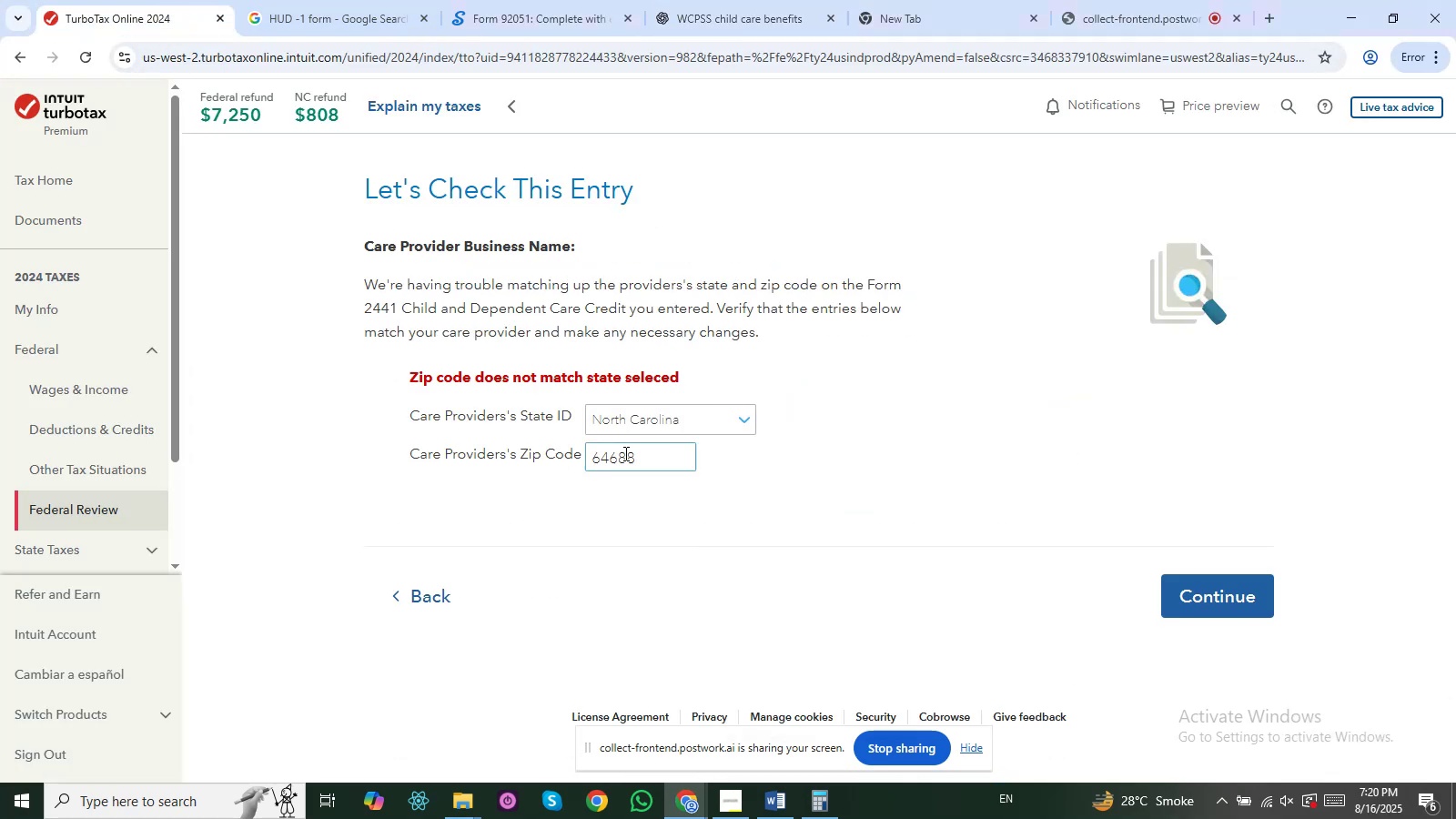 
left_click_drag(start_coordinate=[642, 459], to_coordinate=[536, 450])
 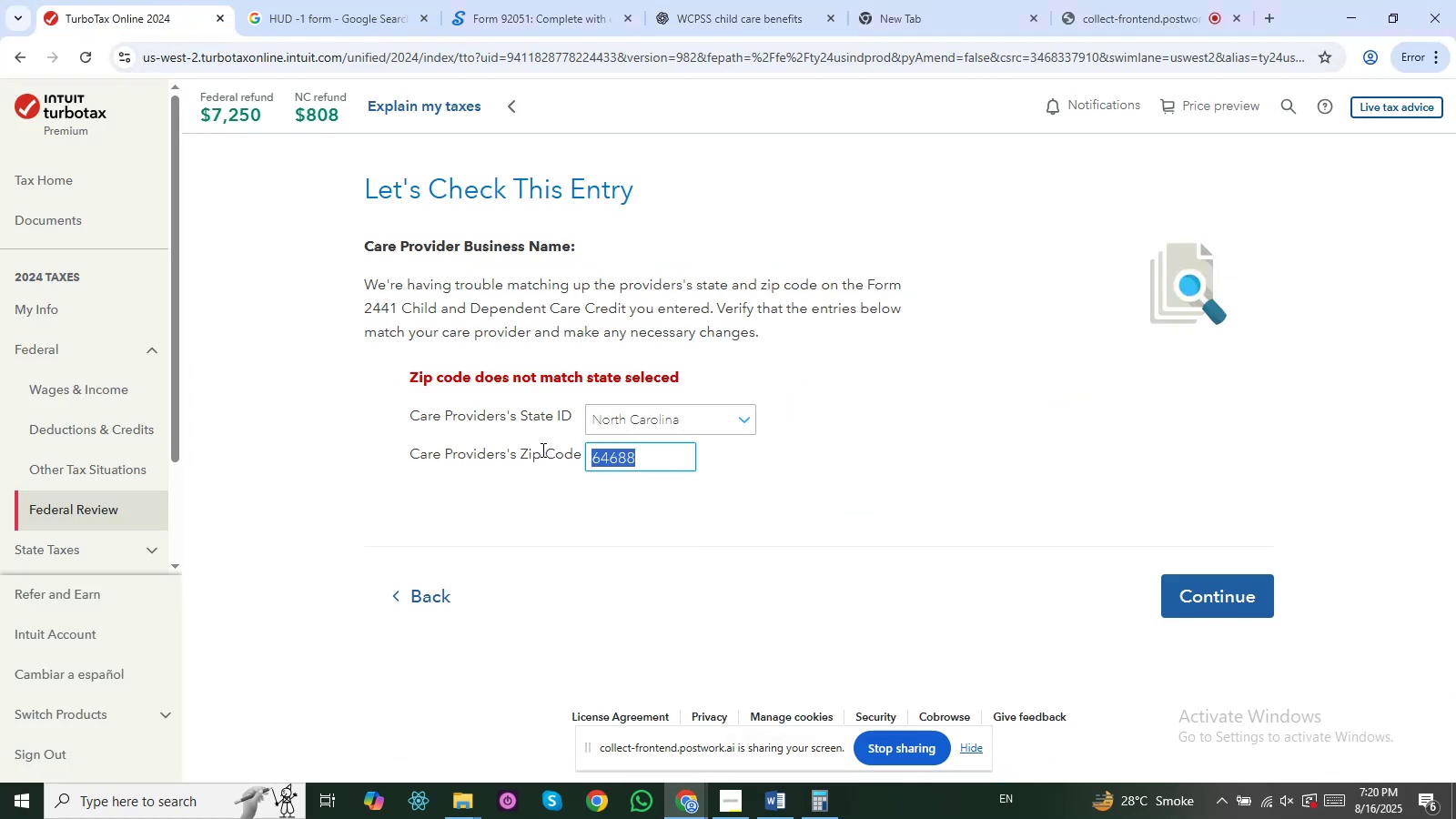 
type(27600)
 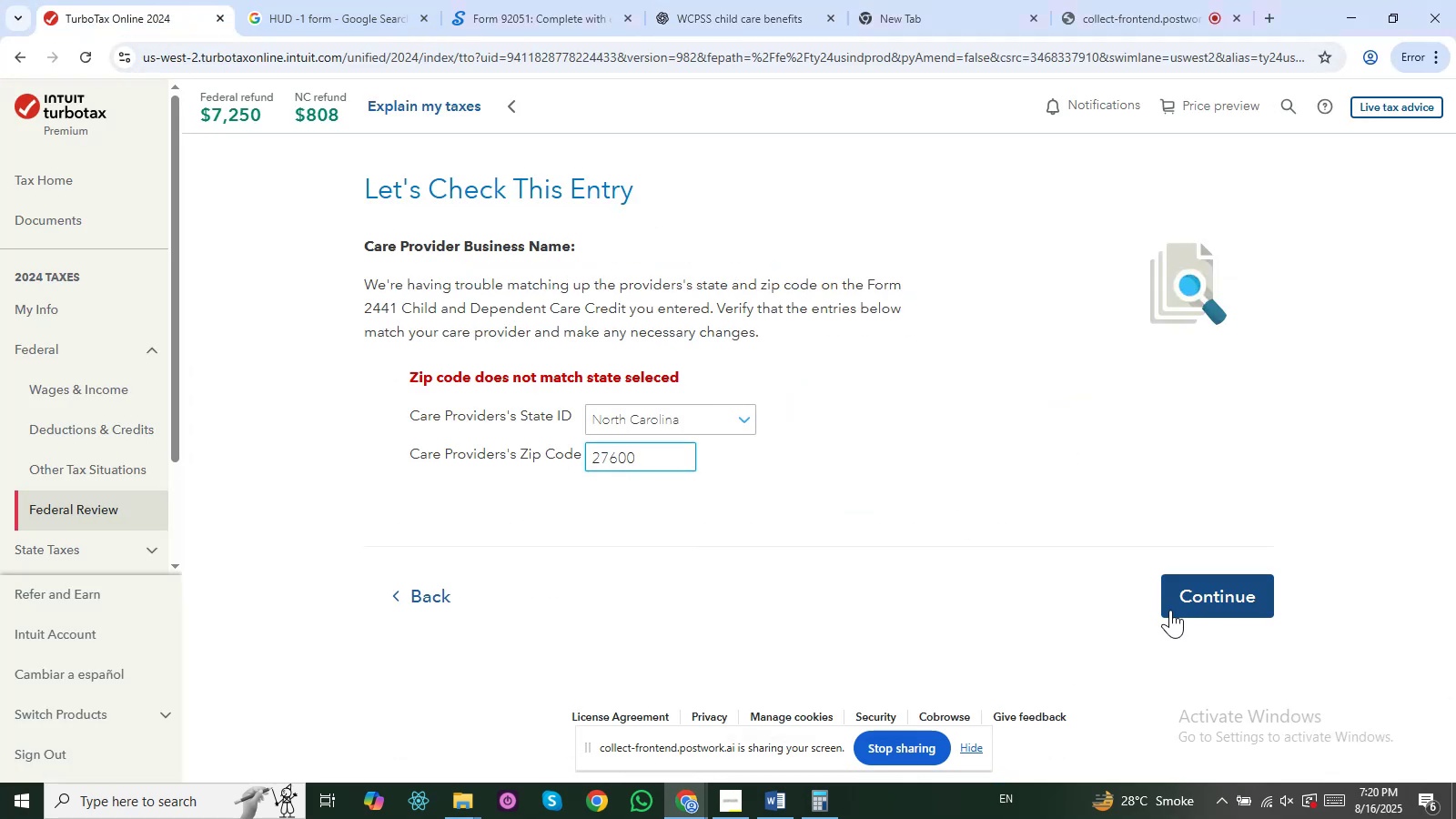 
left_click([1199, 609])
 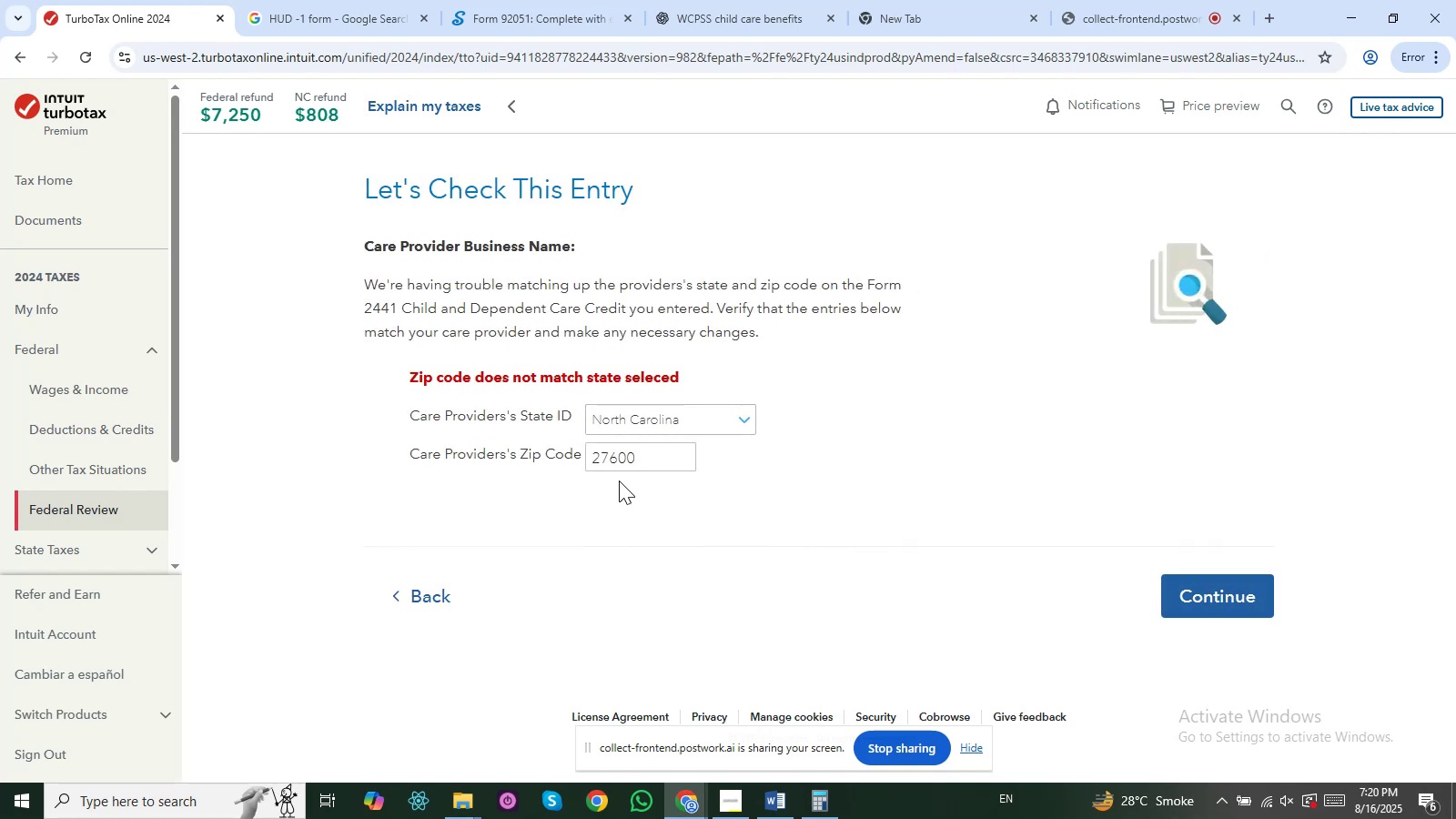 
left_click_drag(start_coordinate=[413, 369], to_coordinate=[583, 369])
 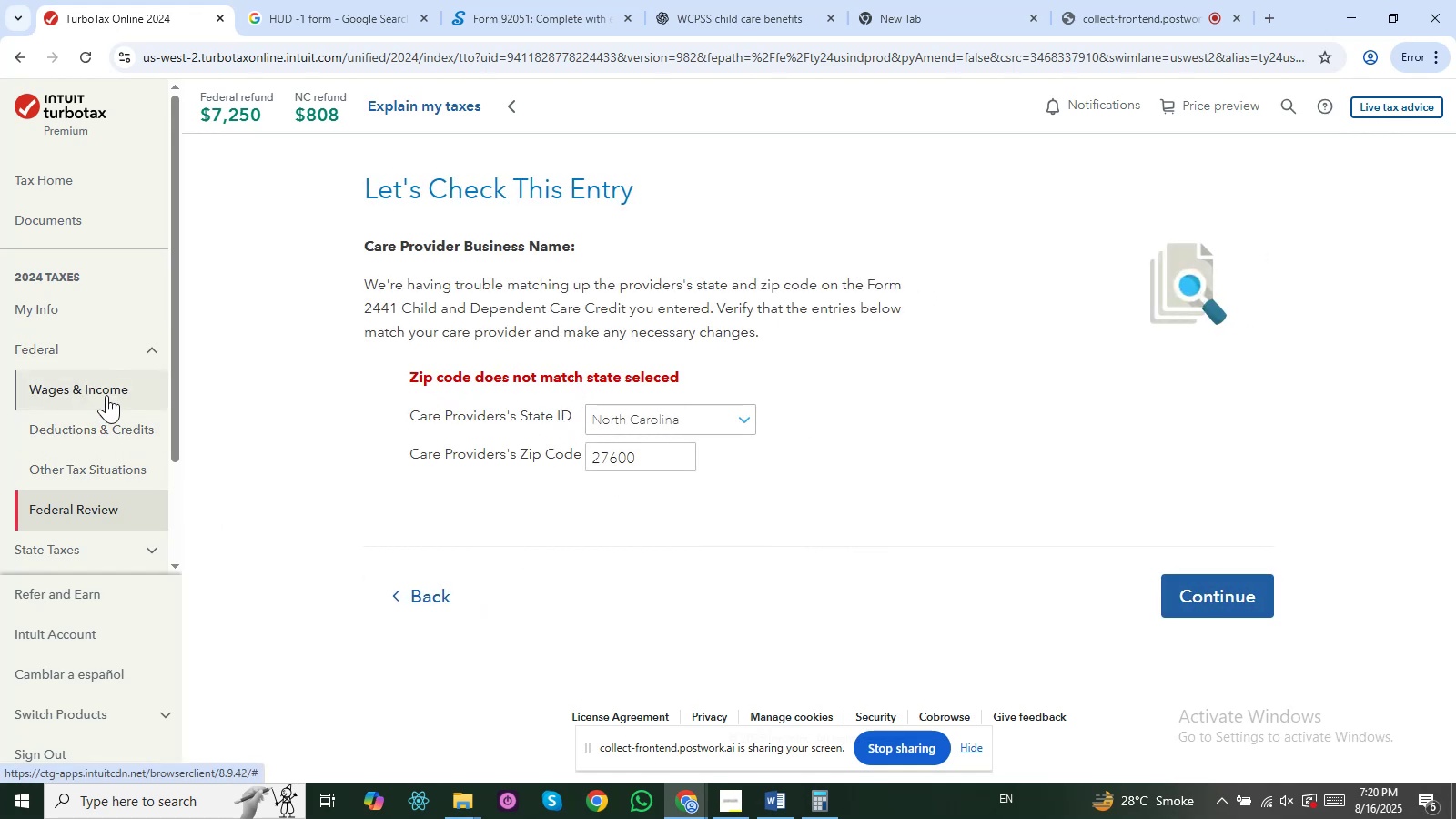 
wait(7.96)
 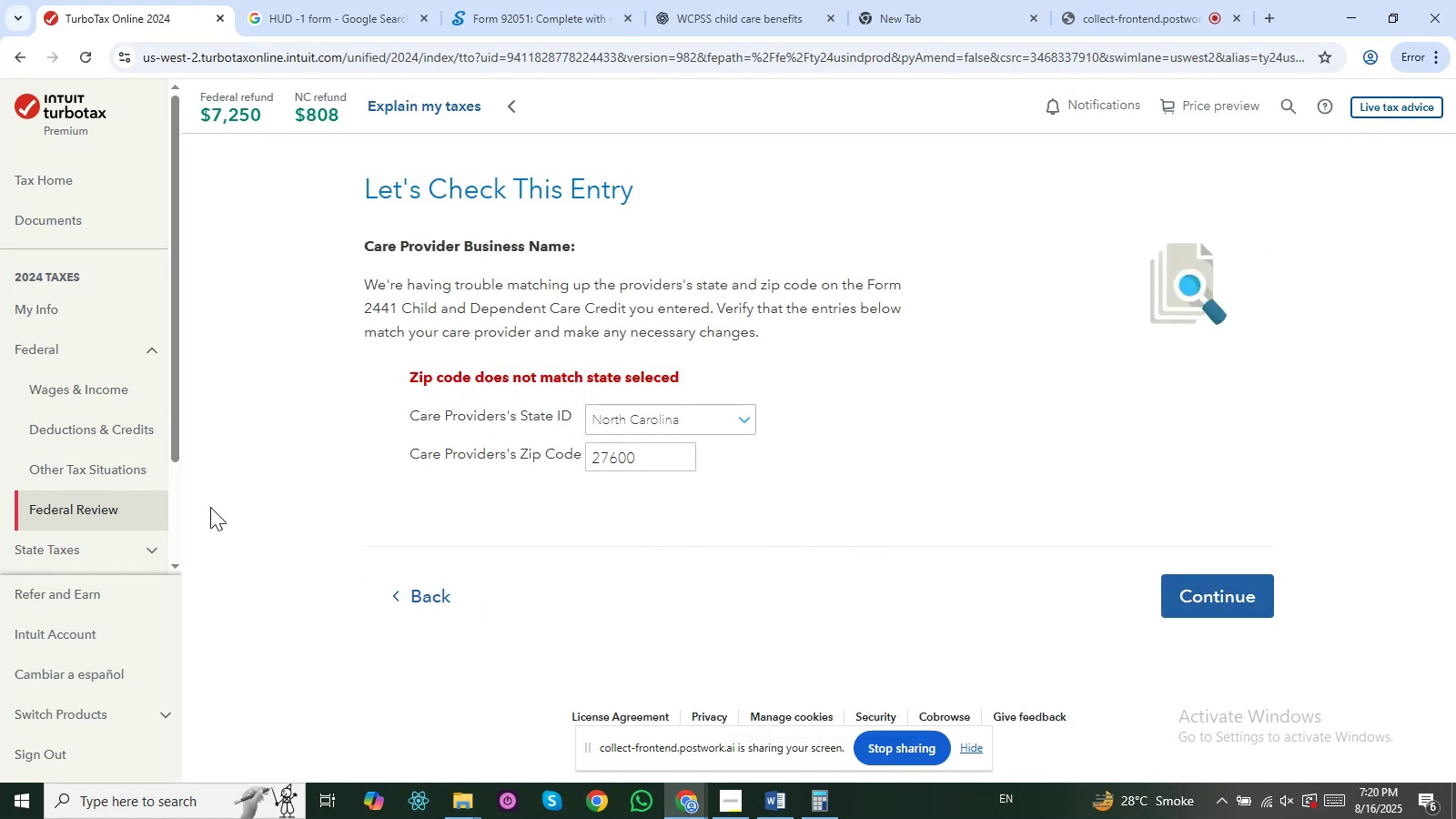 
left_click([140, 428])
 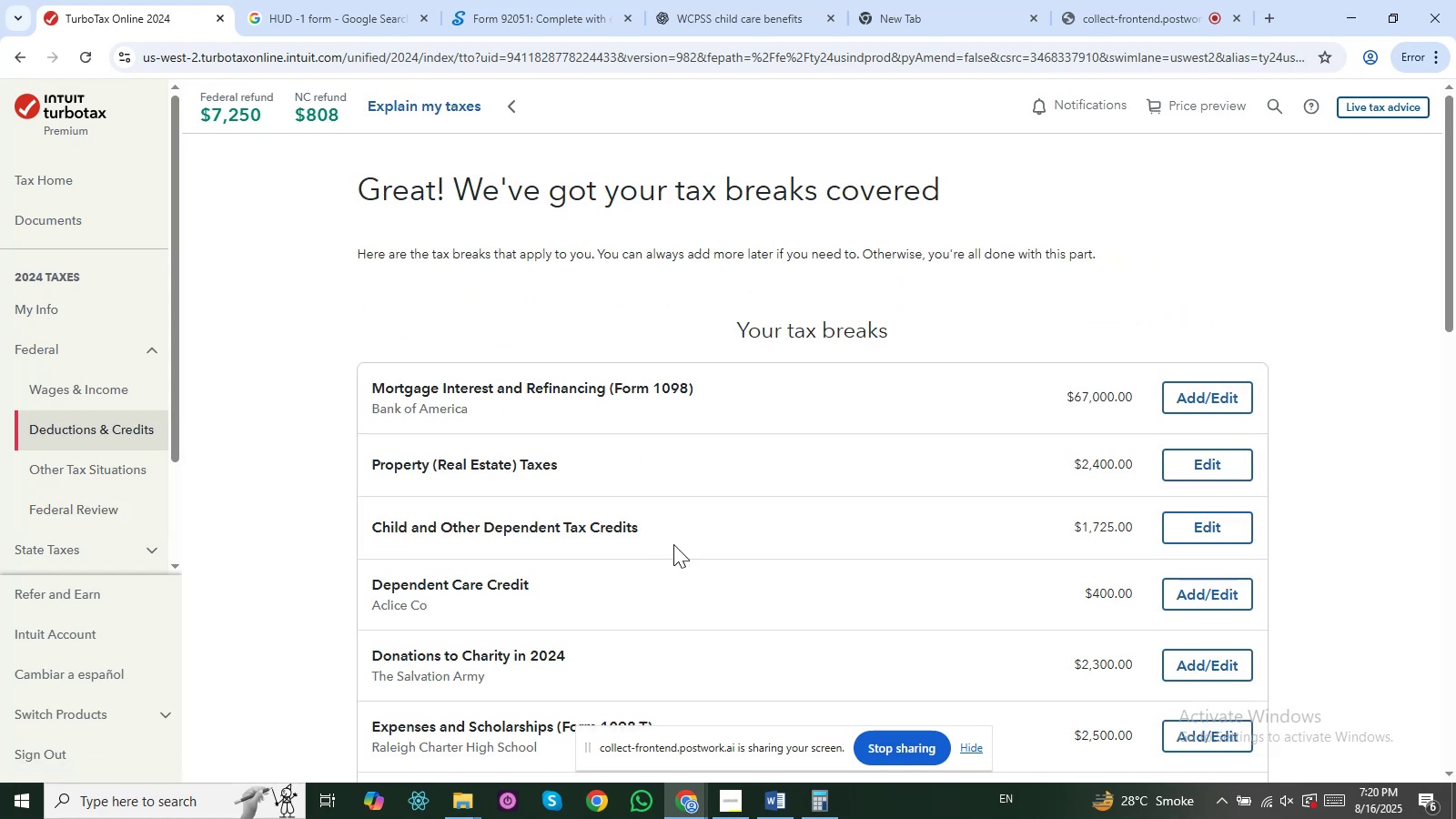 
wait(7.21)
 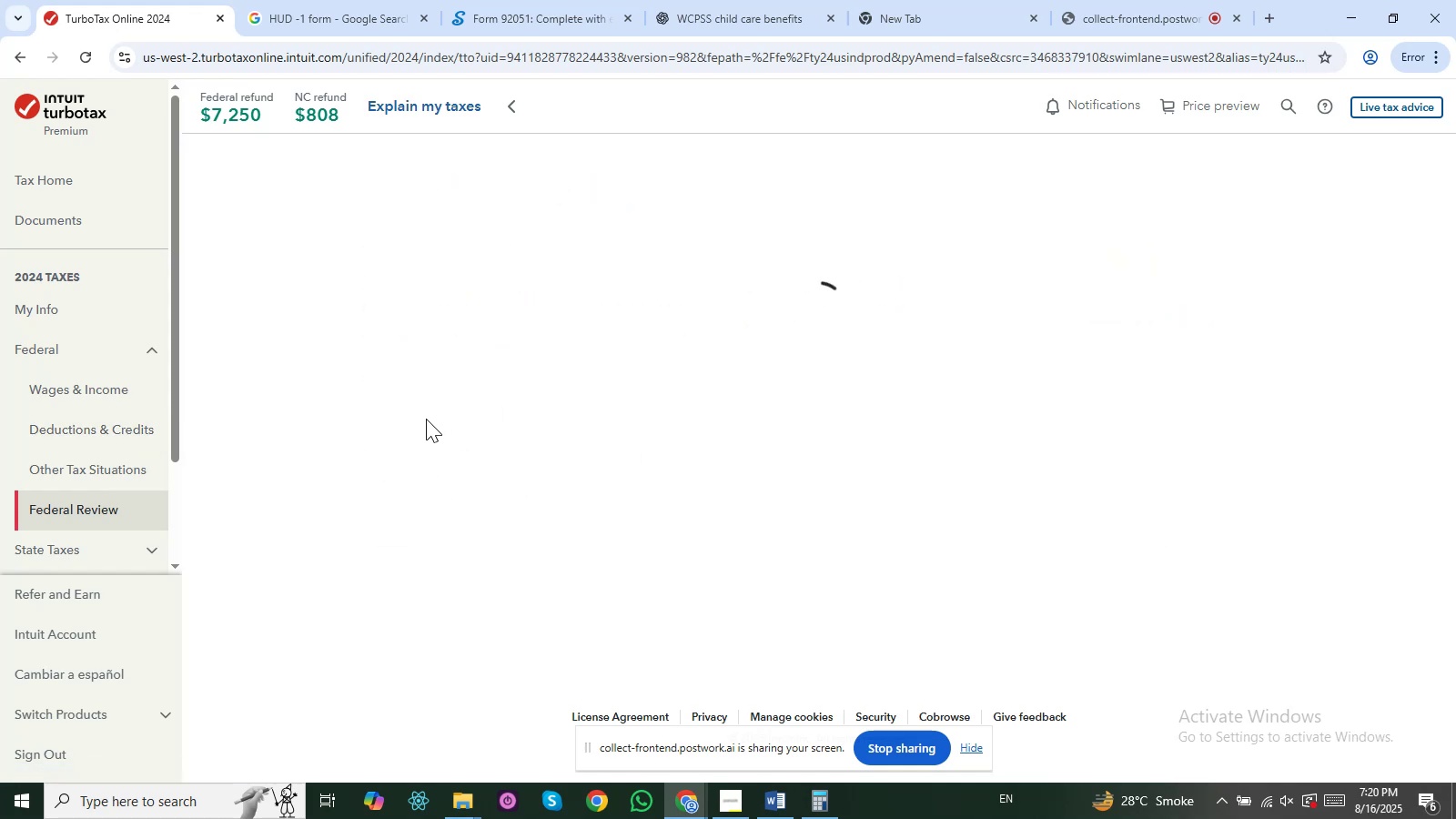 
left_click_drag(start_coordinate=[1426, 300], to_coordinate=[1433, 313])
 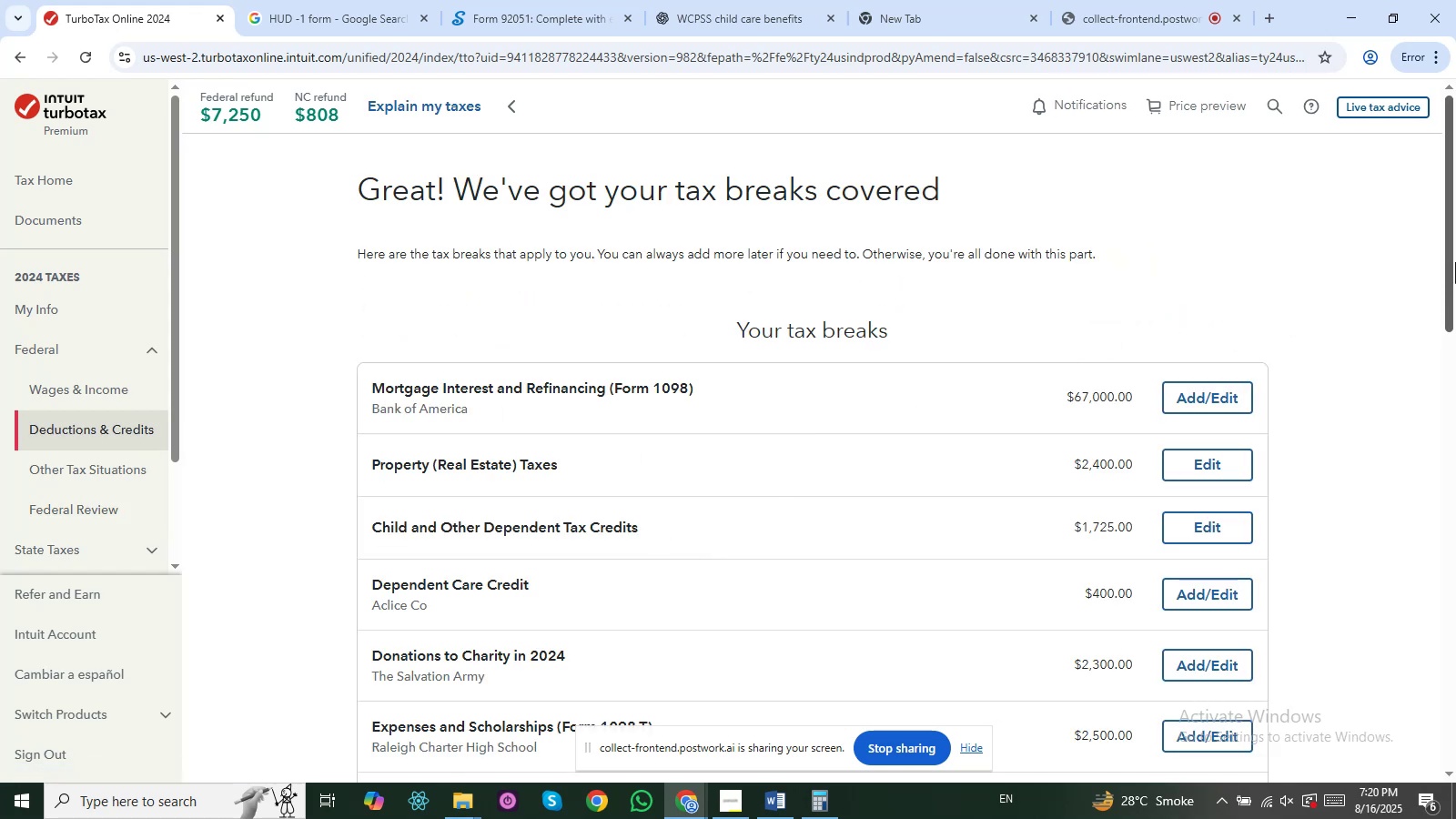 
left_click_drag(start_coordinate=[1455, 262], to_coordinate=[1455, 349])
 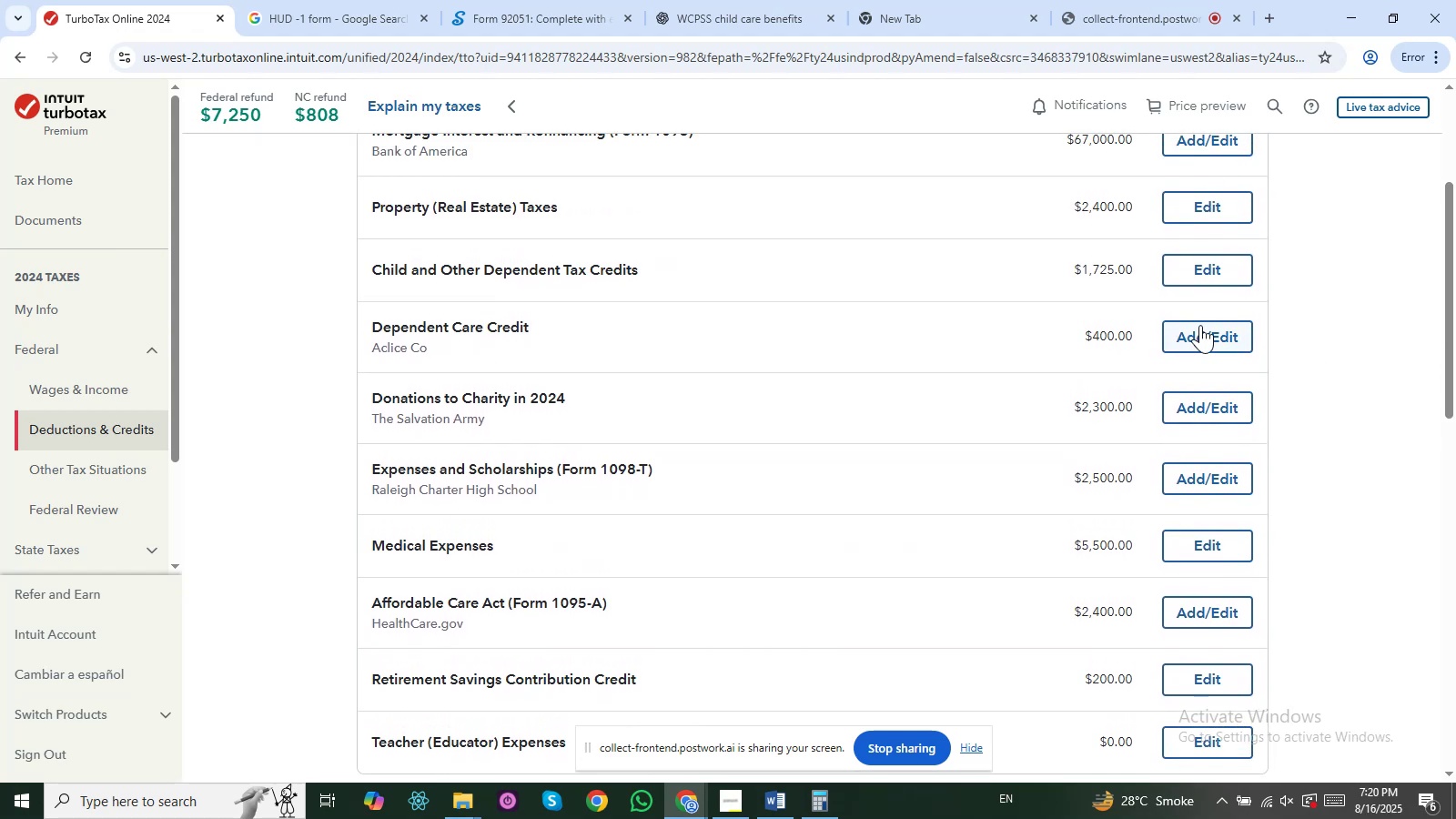 
left_click([1202, 327])
 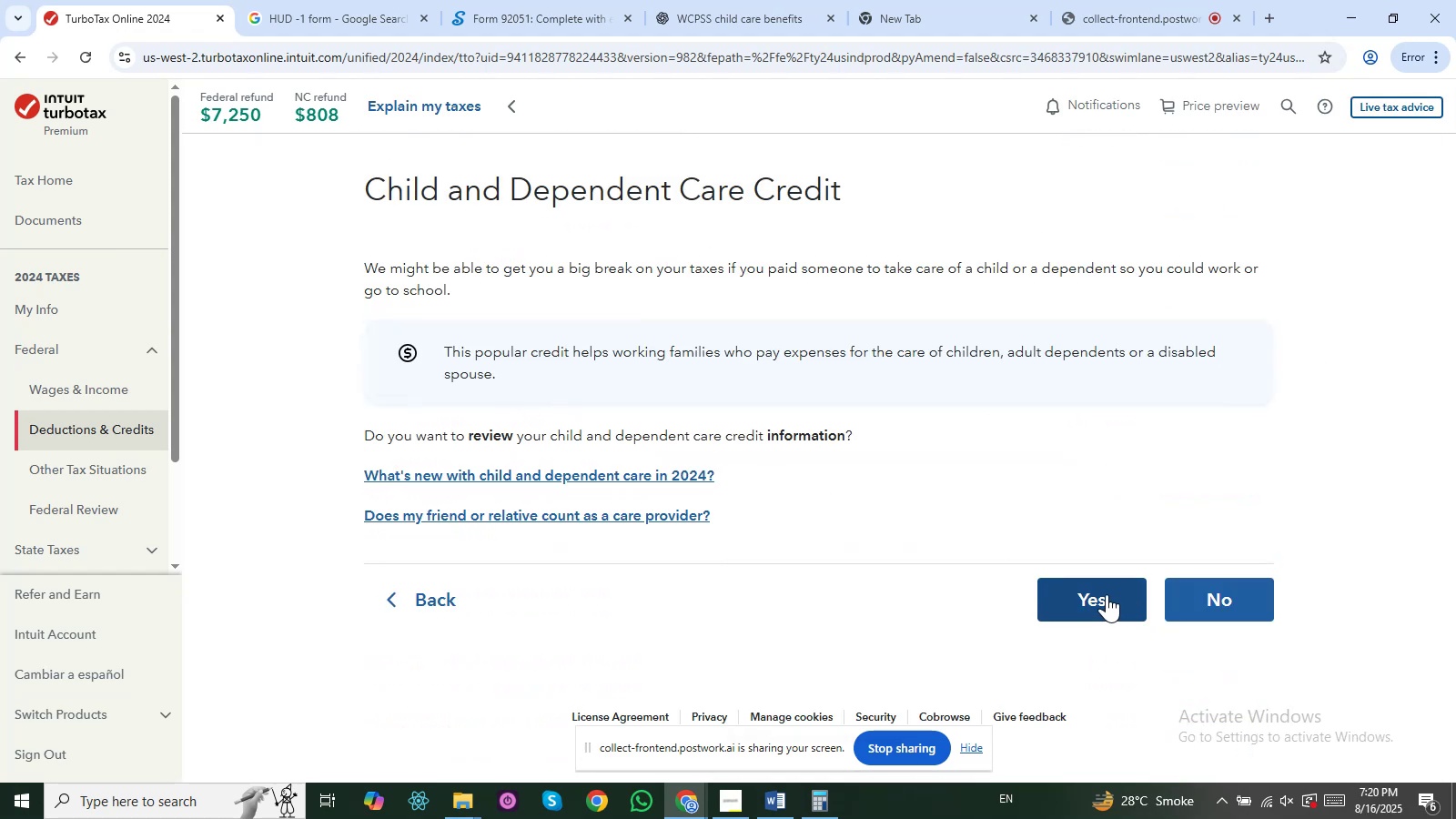 
wait(6.81)
 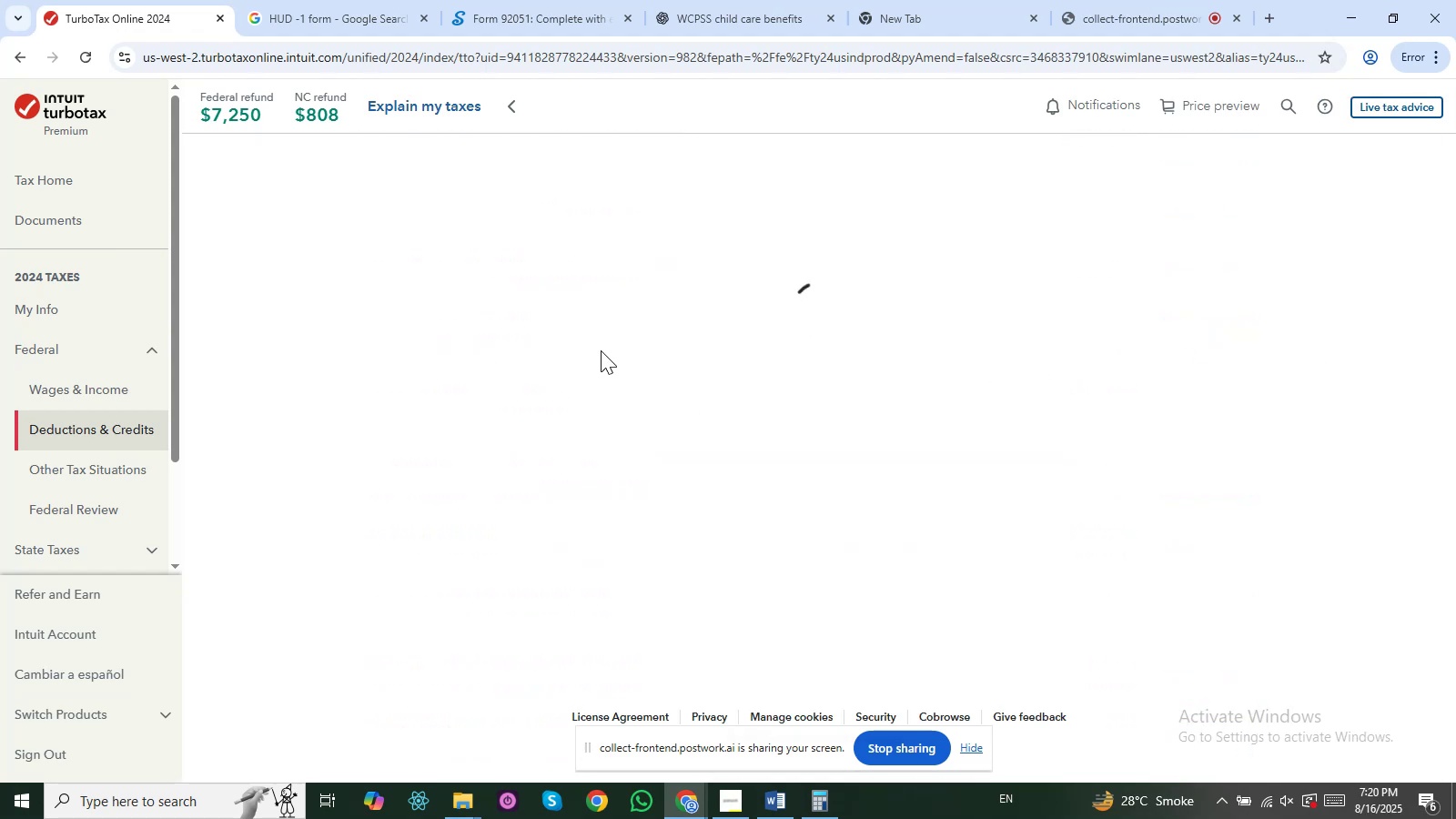 
left_click_drag(start_coordinate=[447, 434], to_coordinate=[720, 460])
 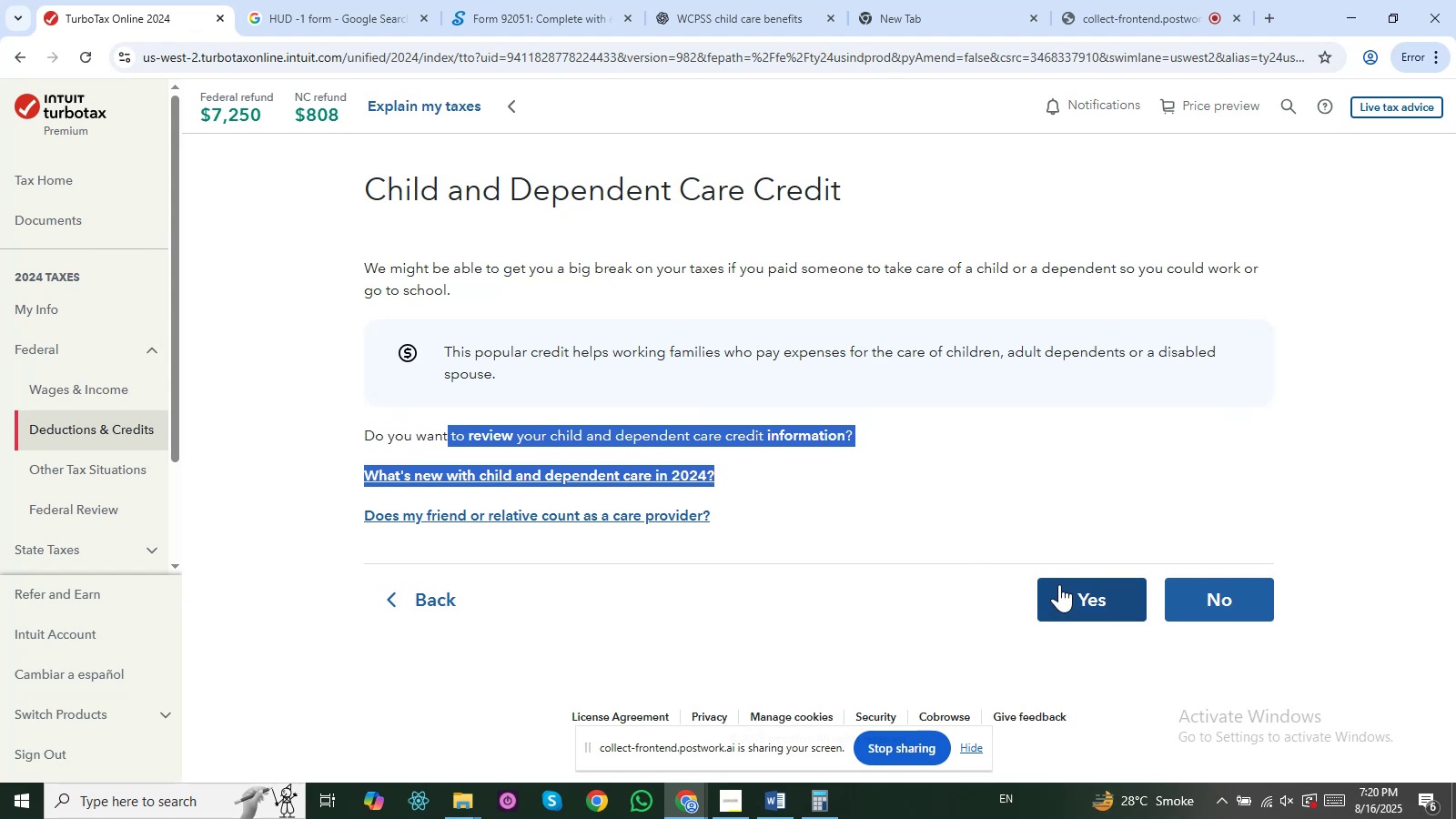 
left_click([1060, 585])
 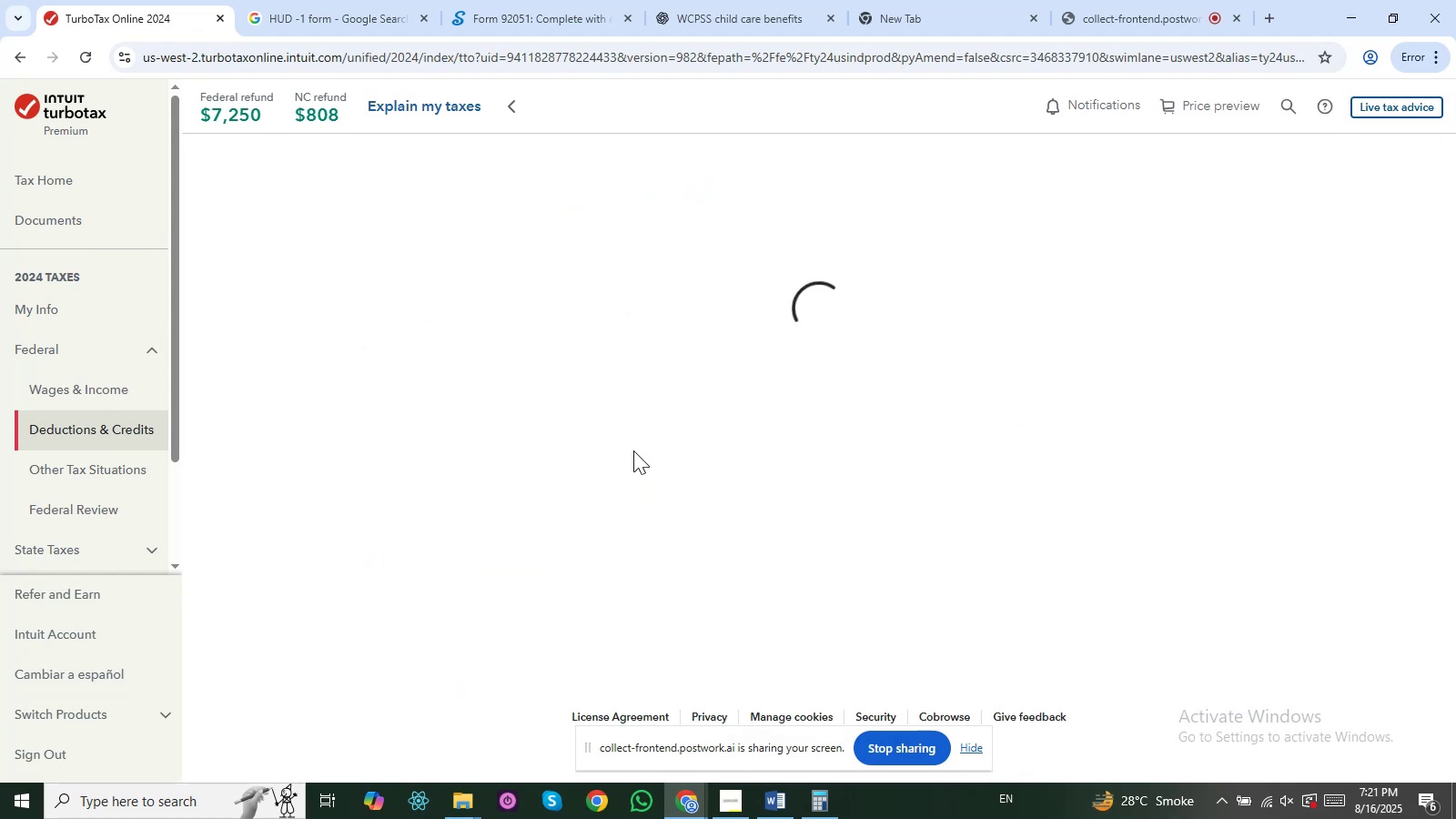 
wait(7.21)
 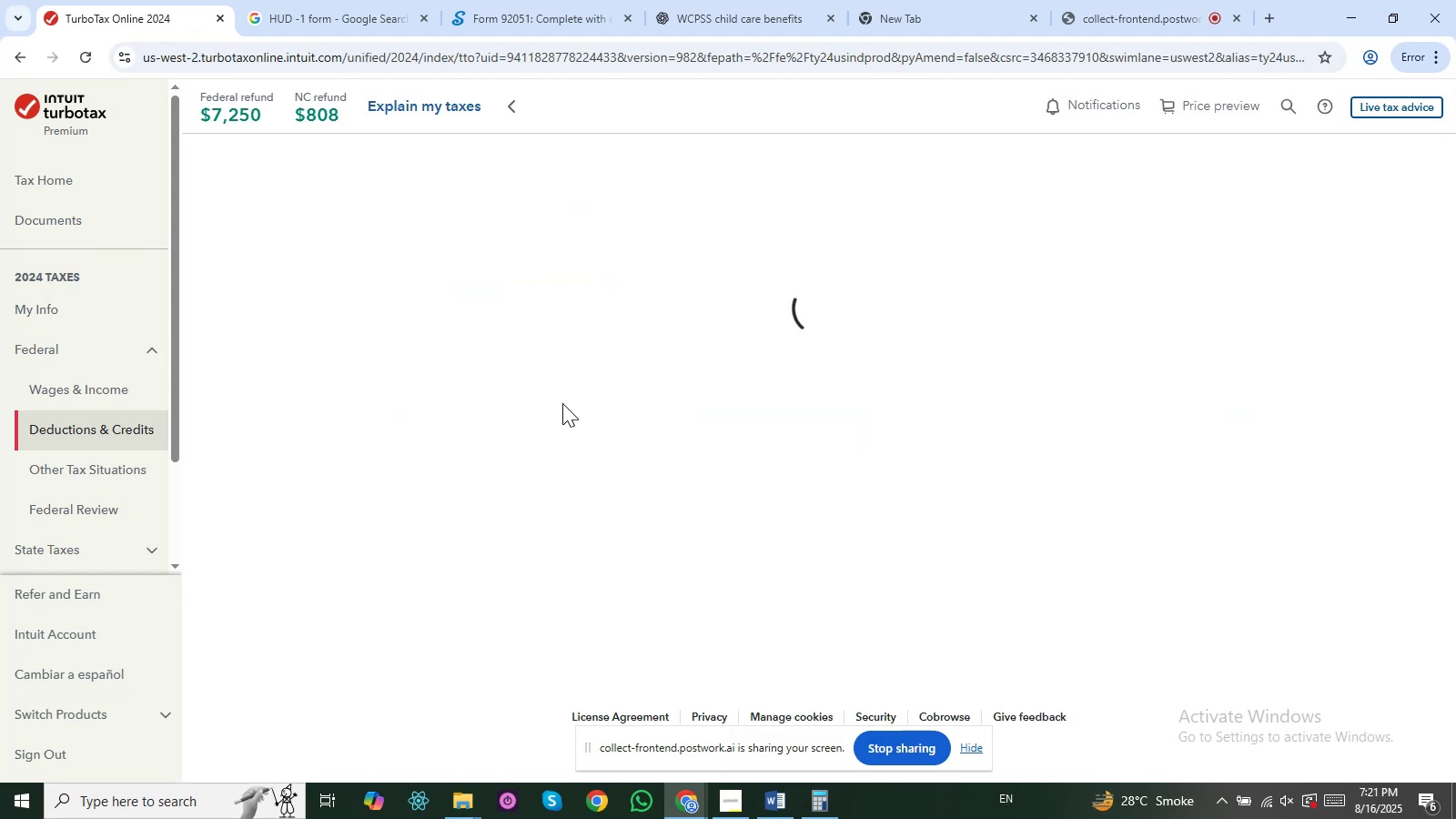 
left_click([1186, 584])
 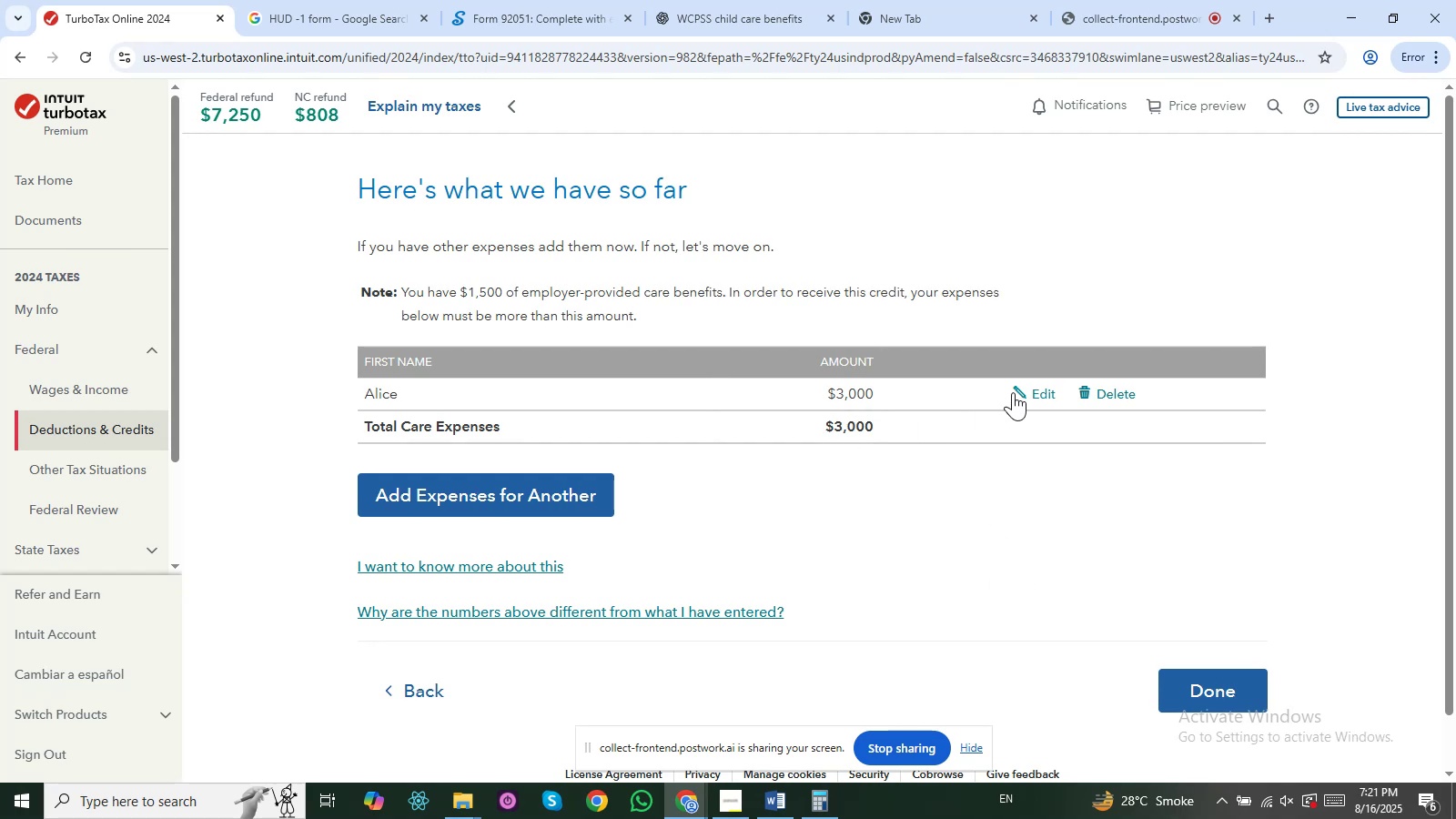 
wait(6.3)
 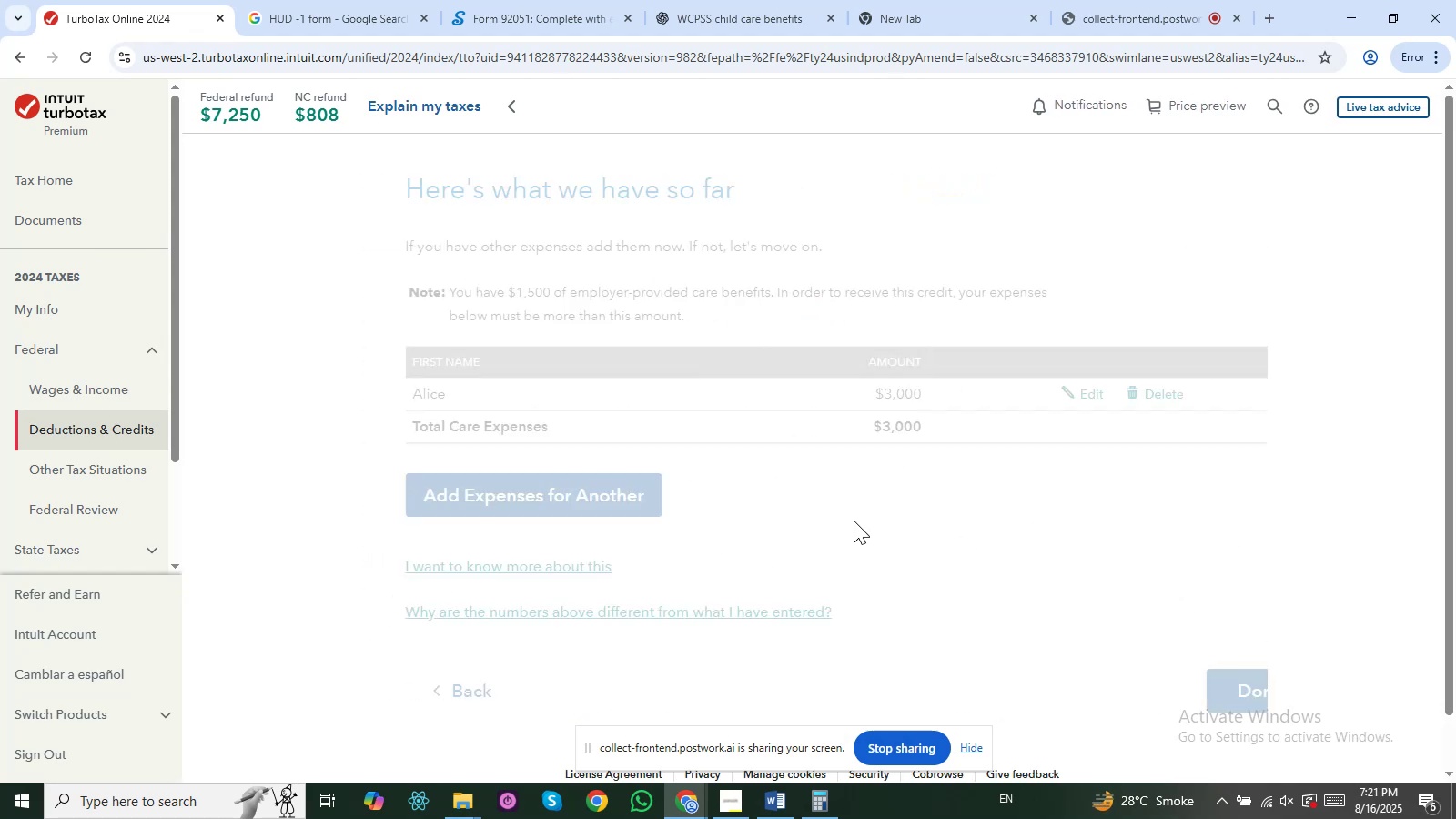 
left_click([1221, 683])
 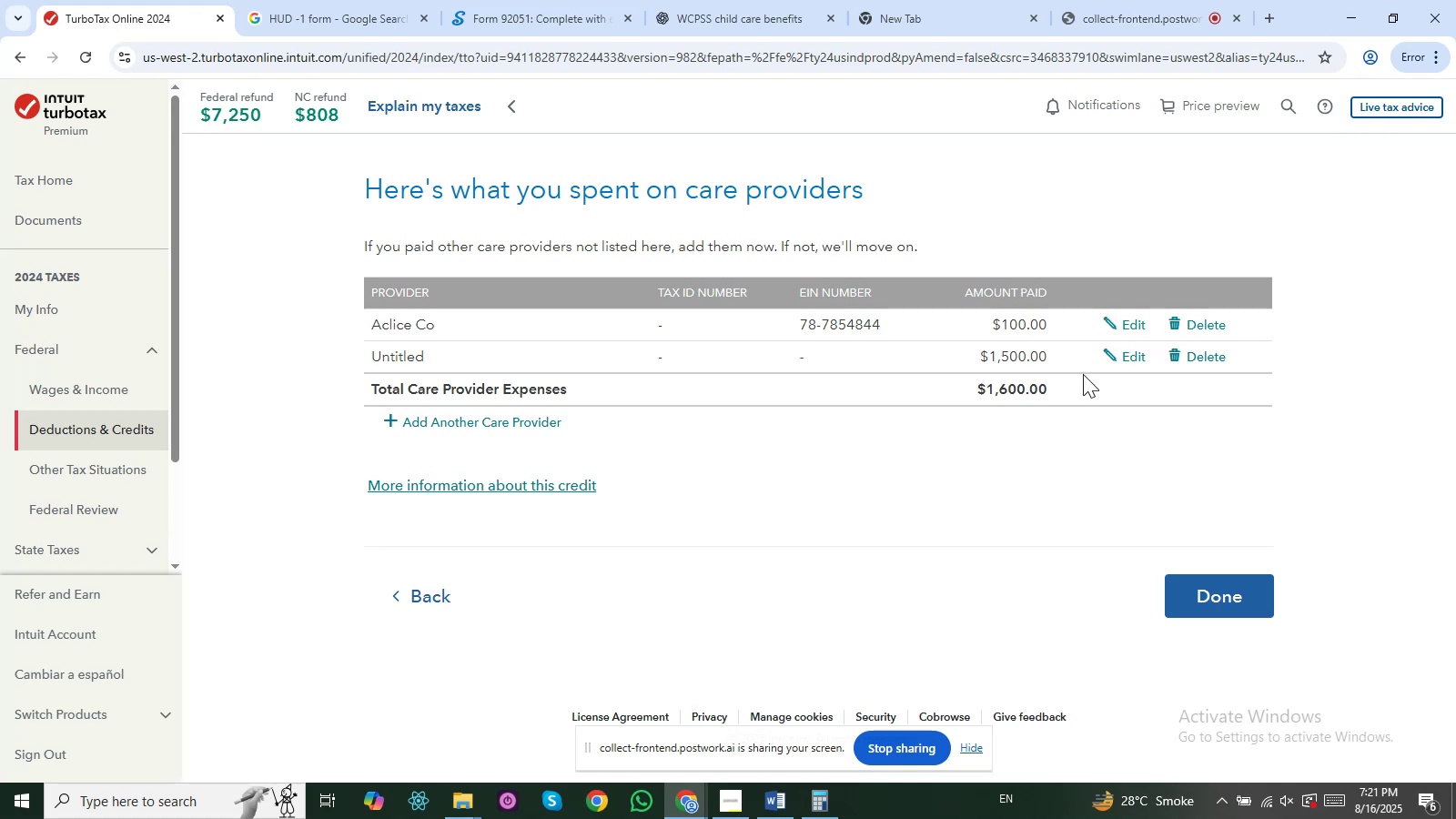 
wait(15.3)
 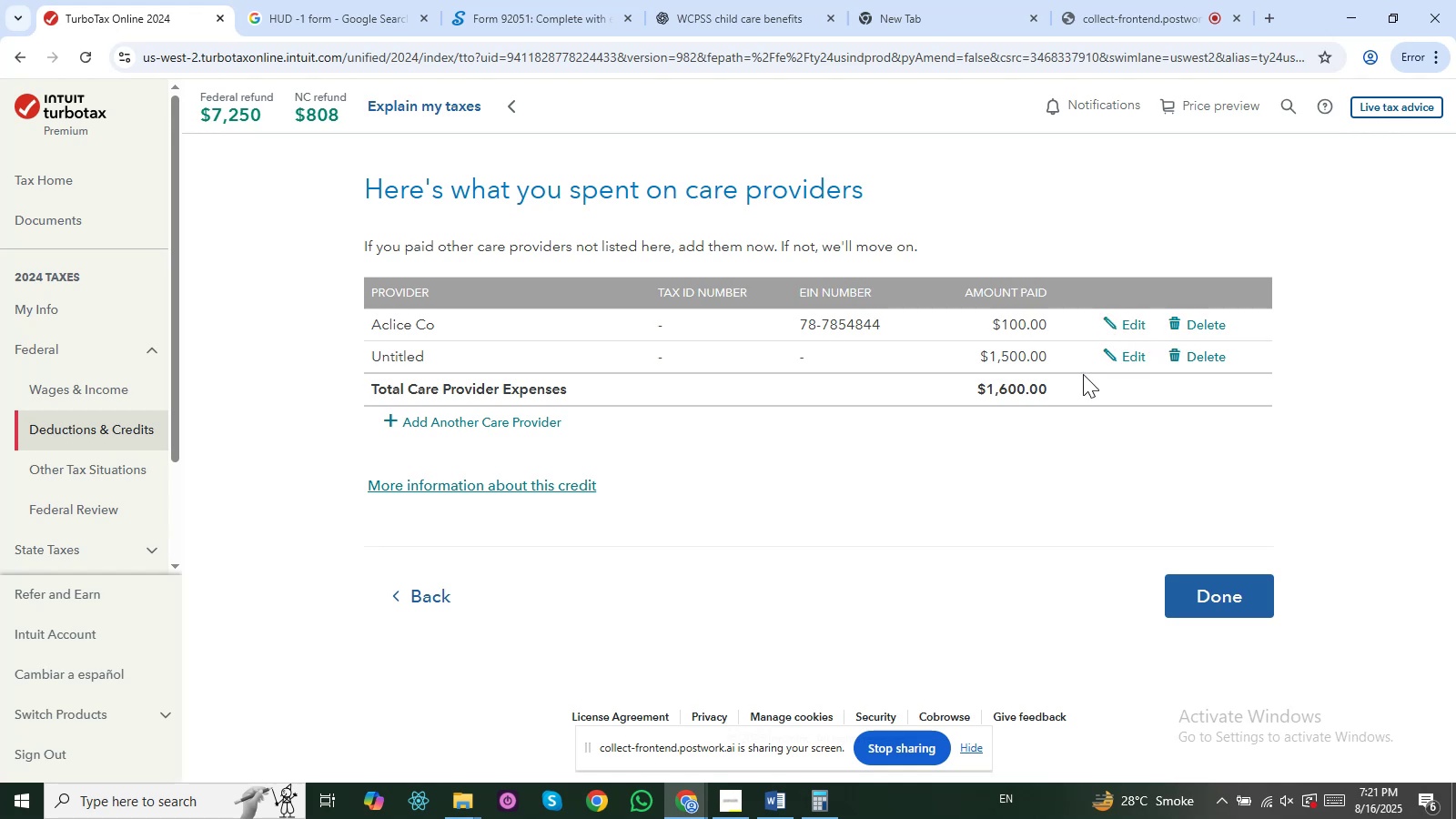 
left_click([577, 459])
 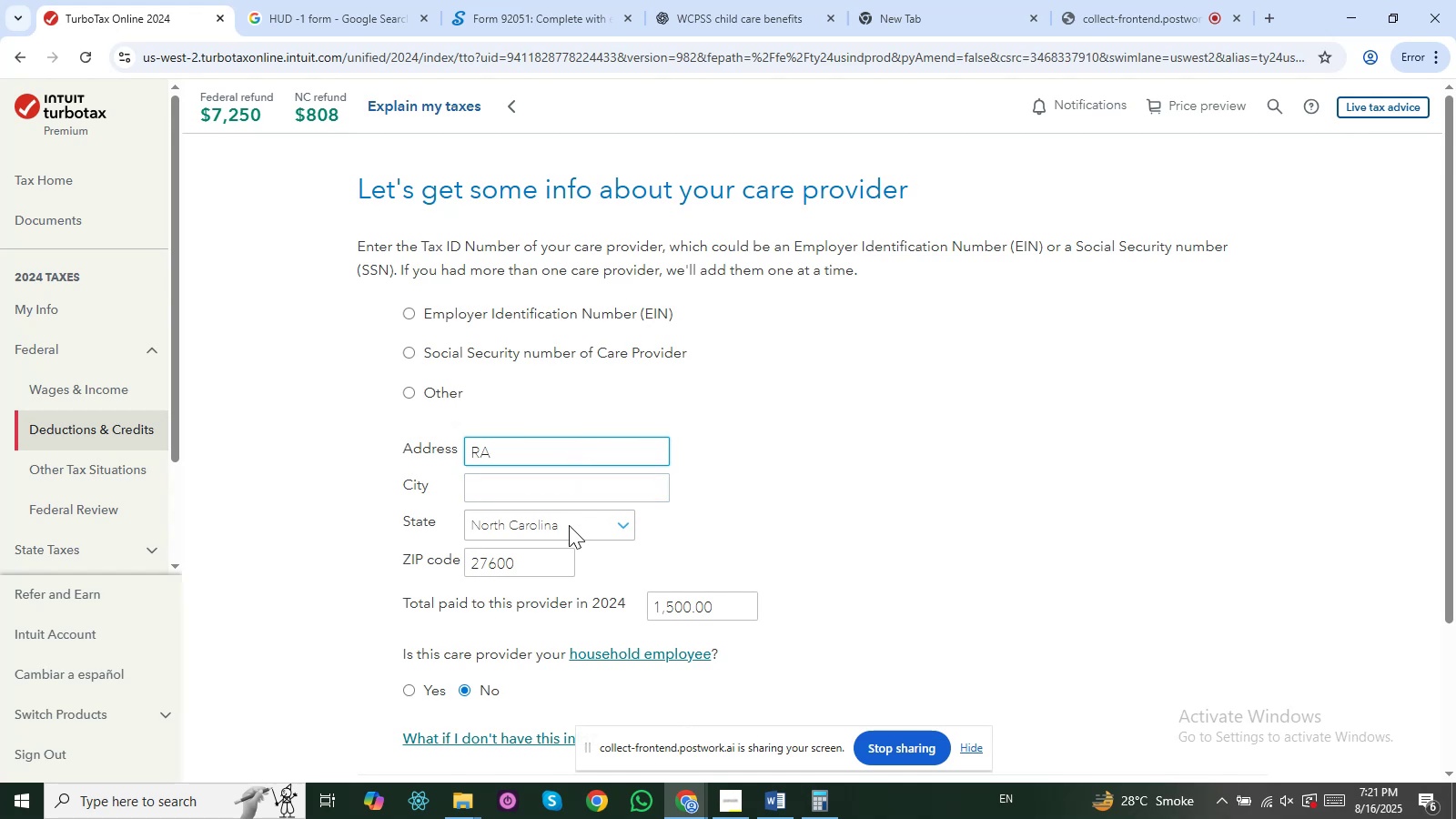 
left_click([531, 562])
 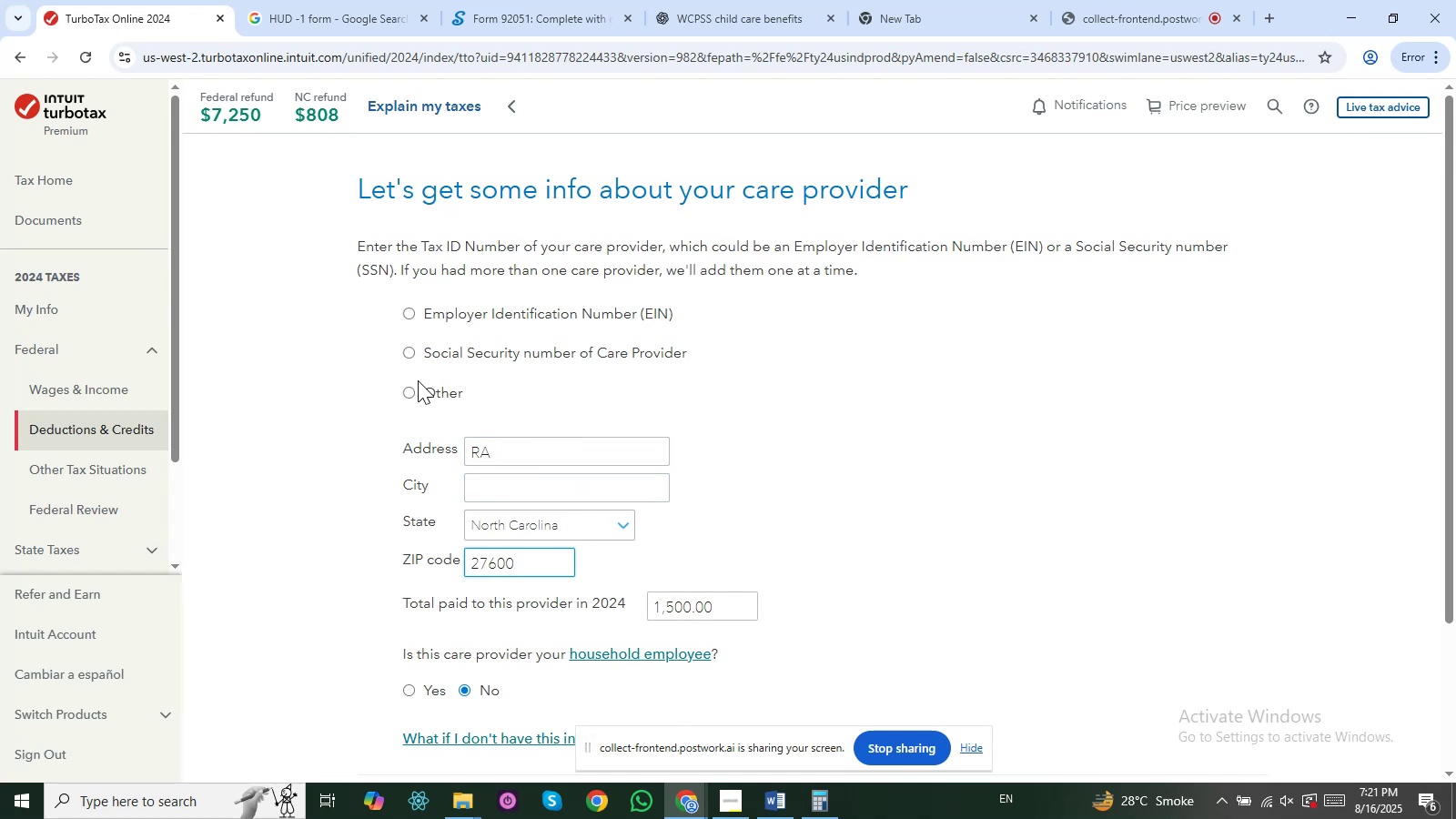 
left_click([441, 324])
 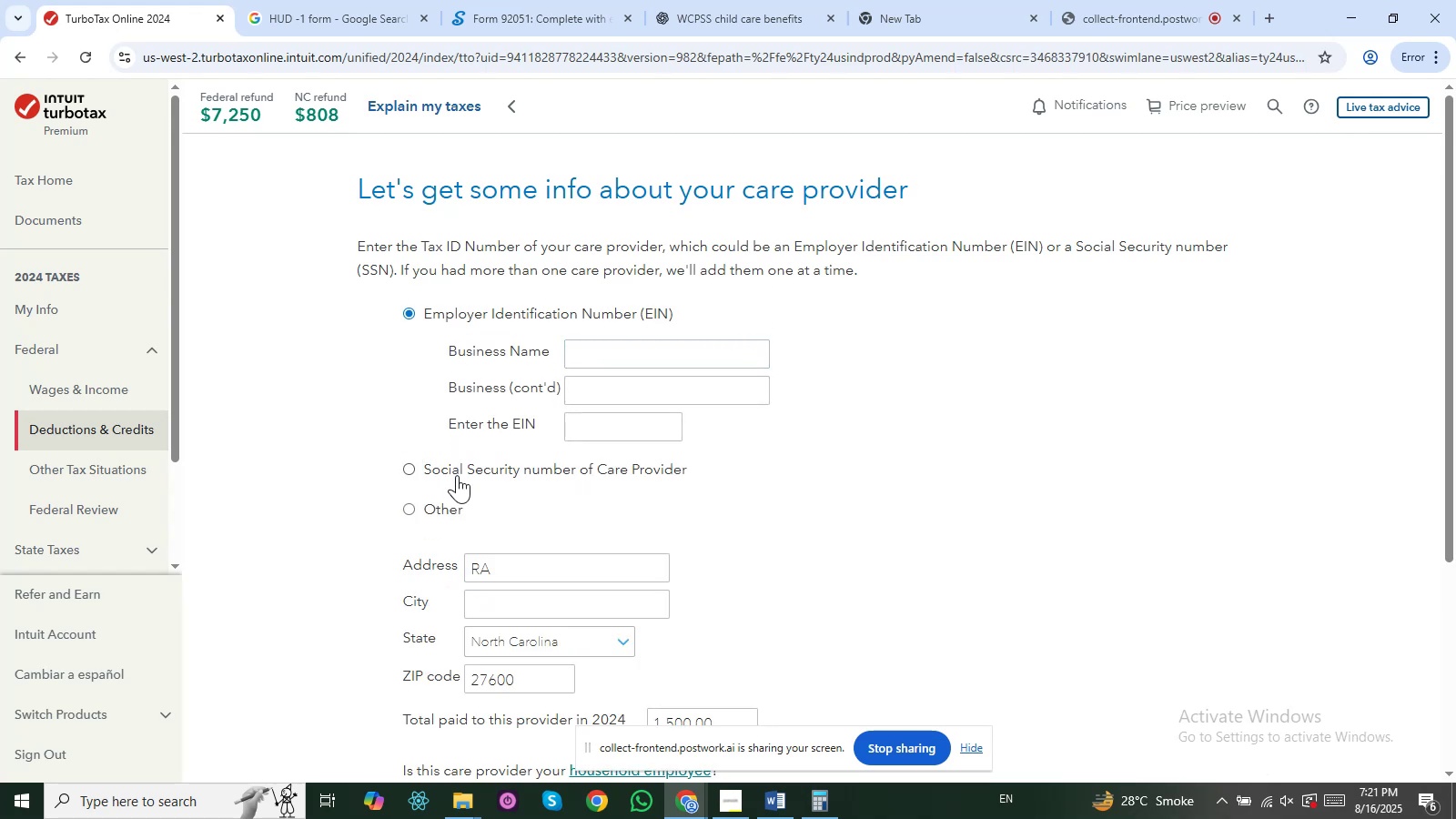 
left_click([450, 503])
 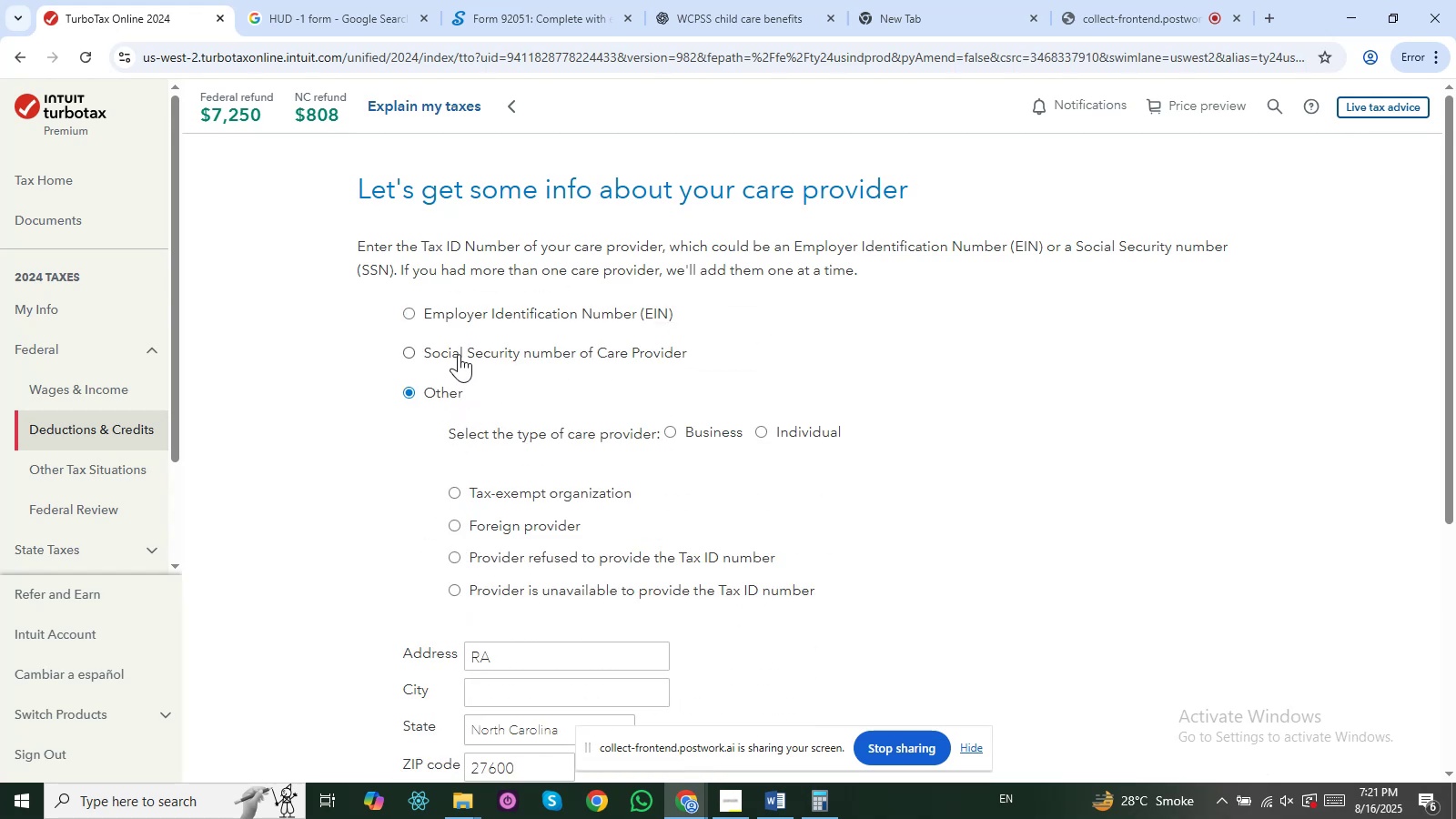 
left_click([456, 323])
 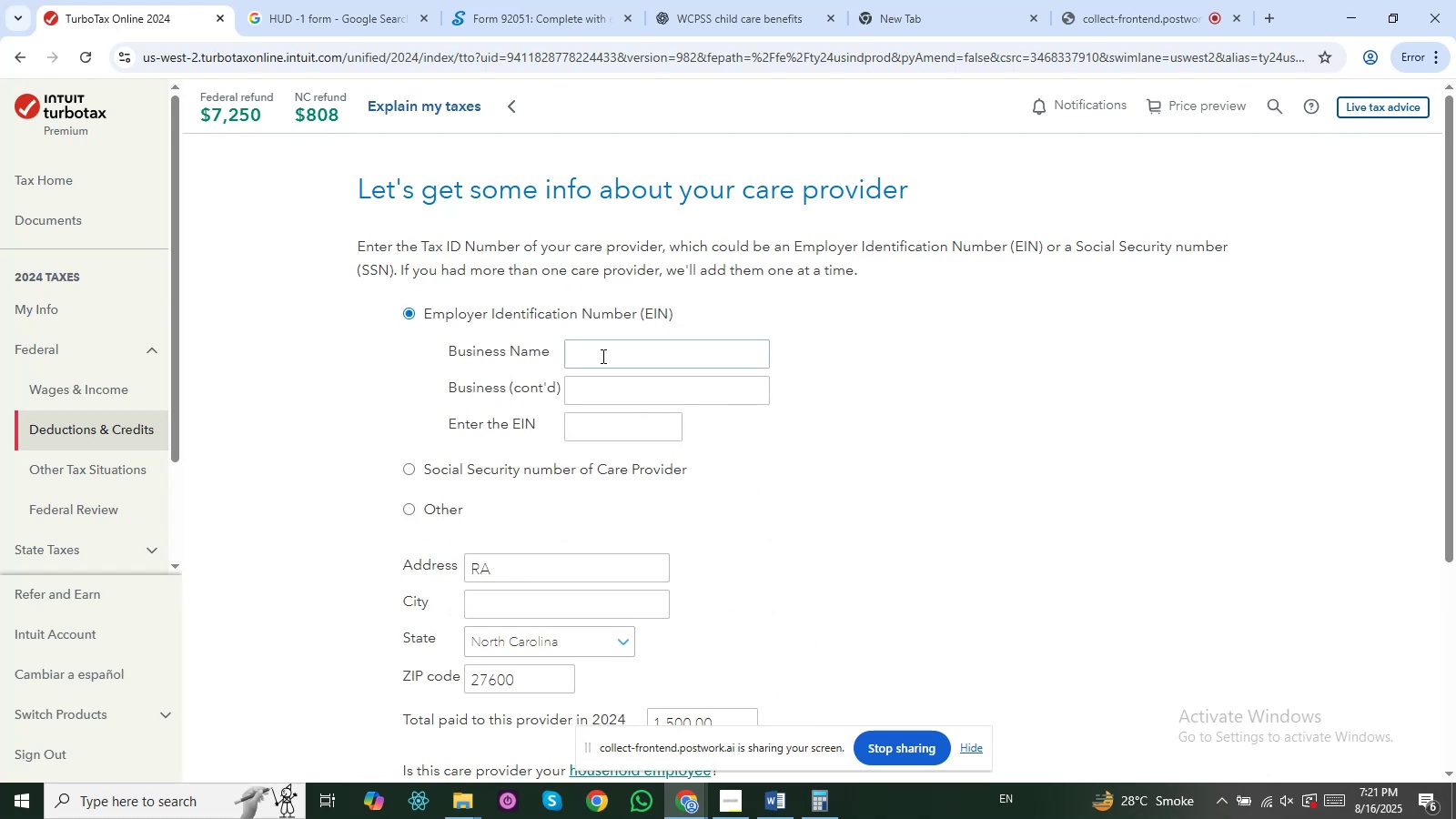 
left_click([616, 353])
 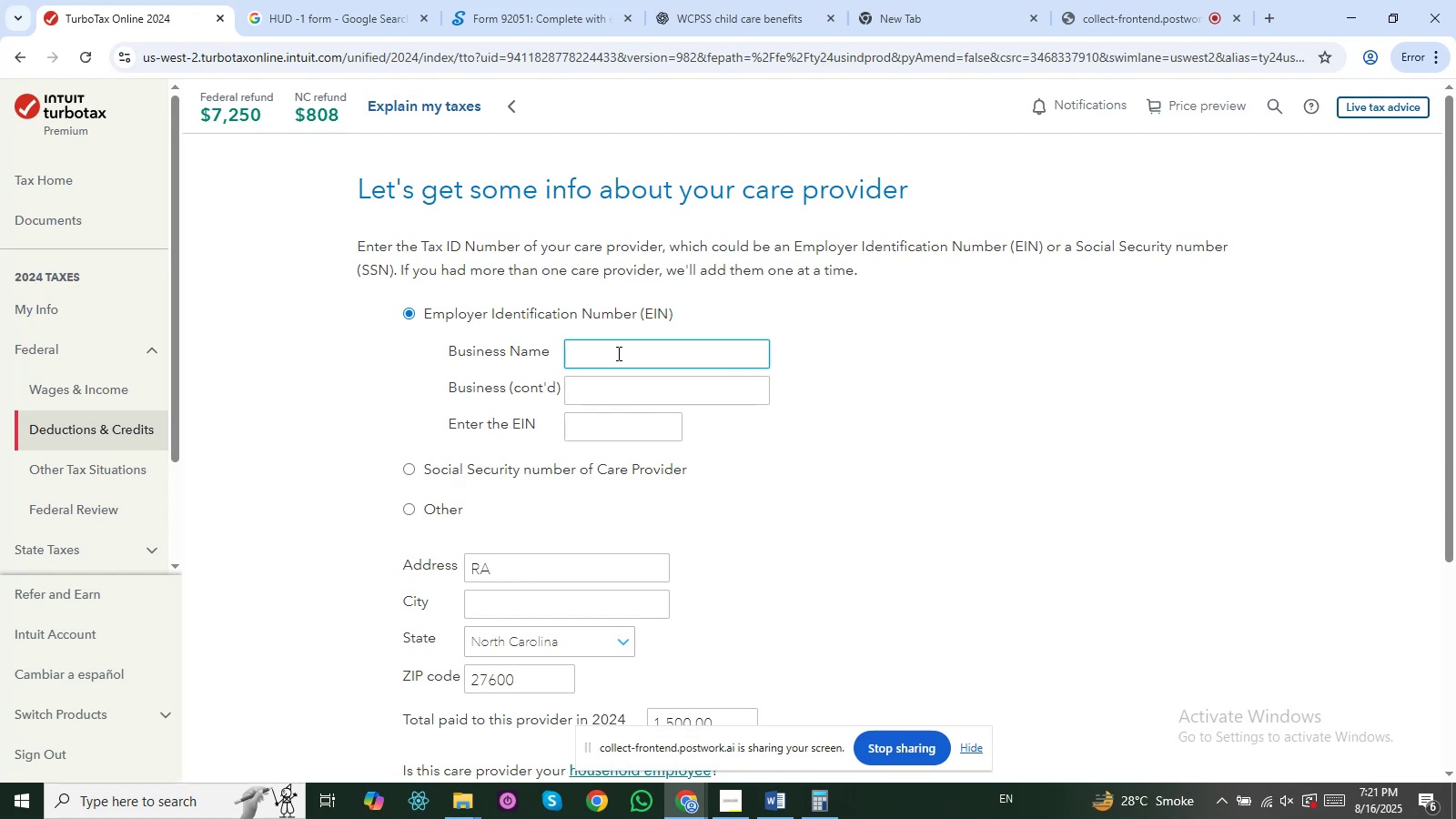 
type(Alice )
key(Backspace)
 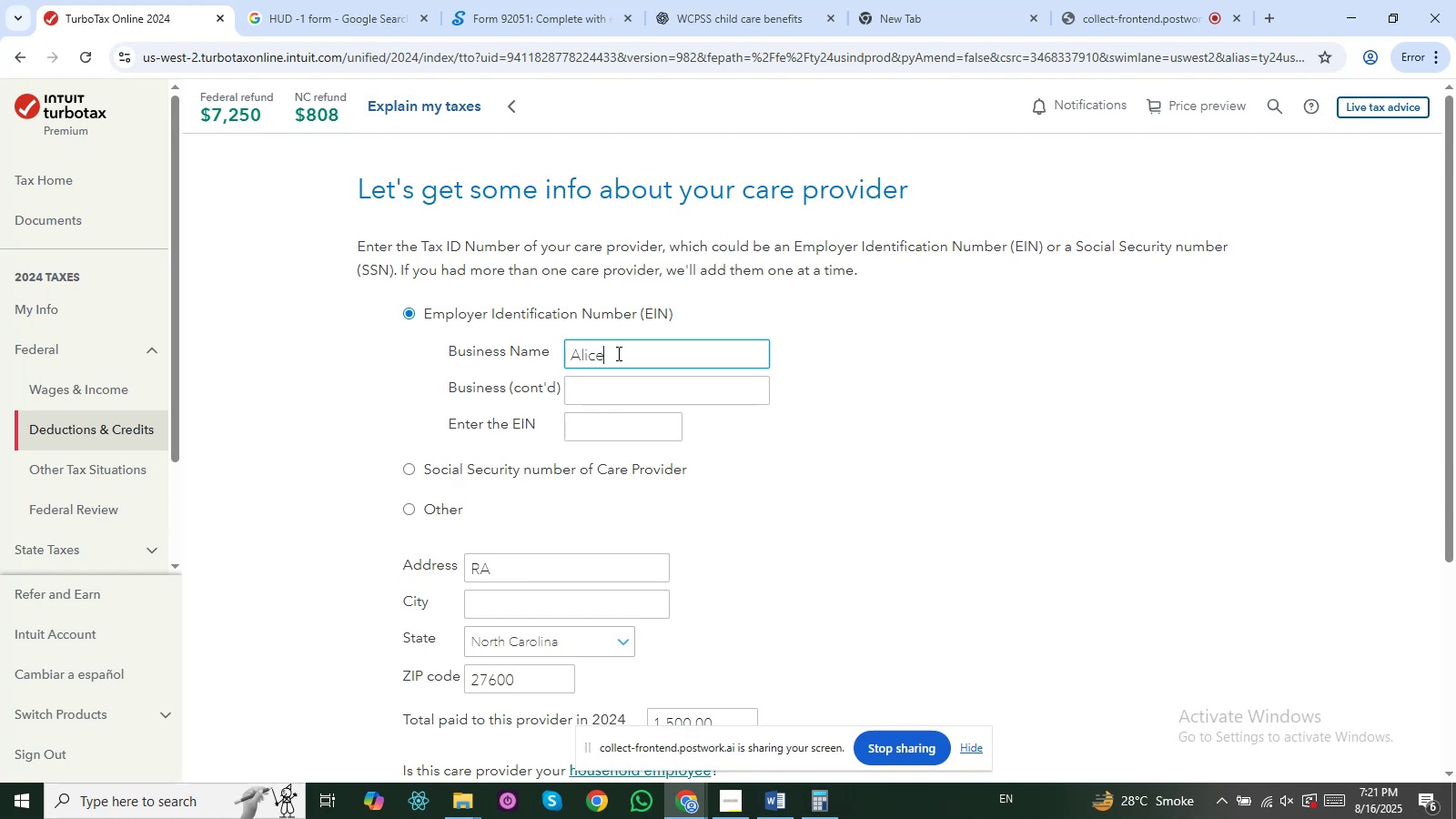 
key(Alt+AltLeft)
 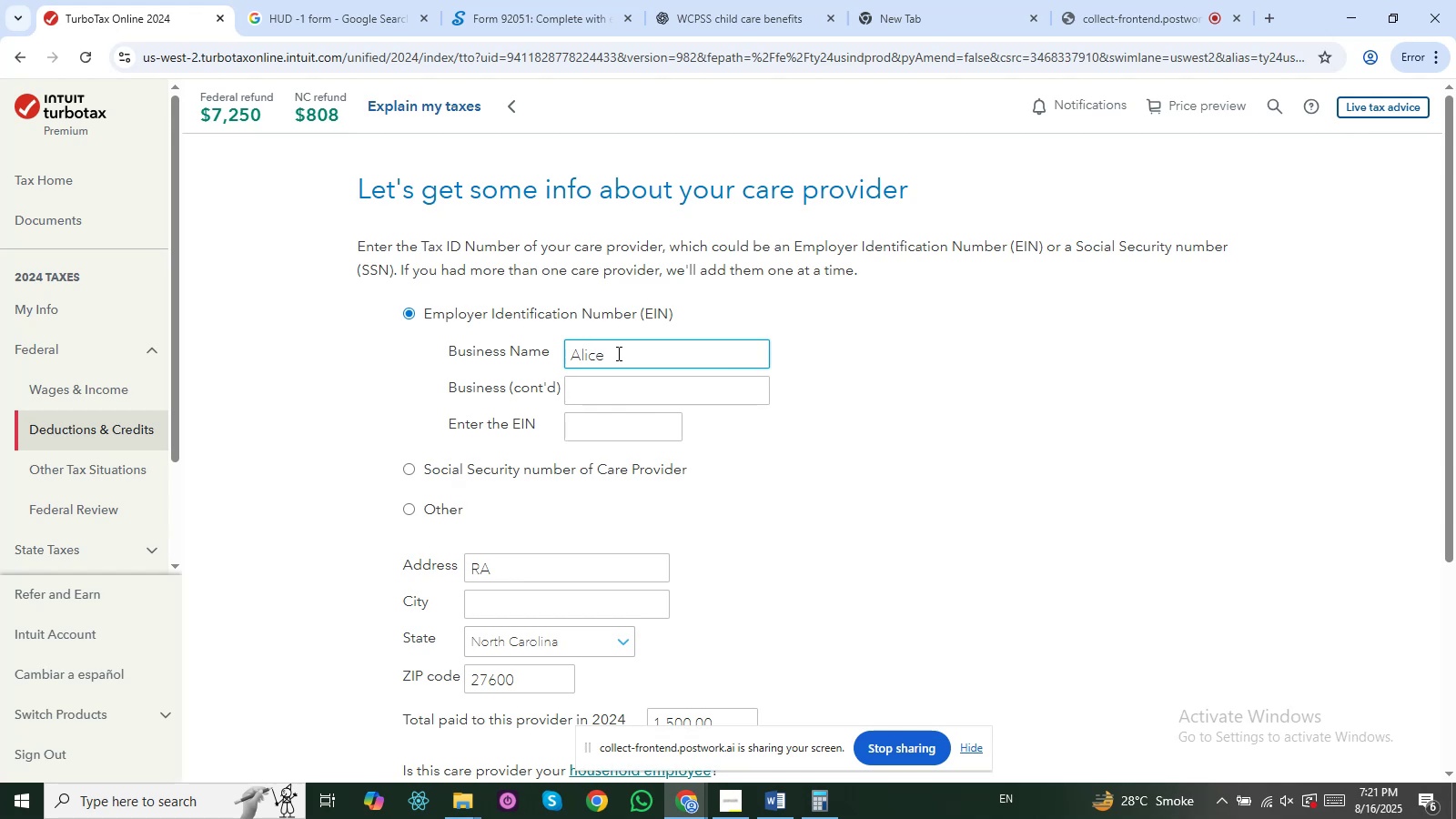 
key(Alt+Tab)
 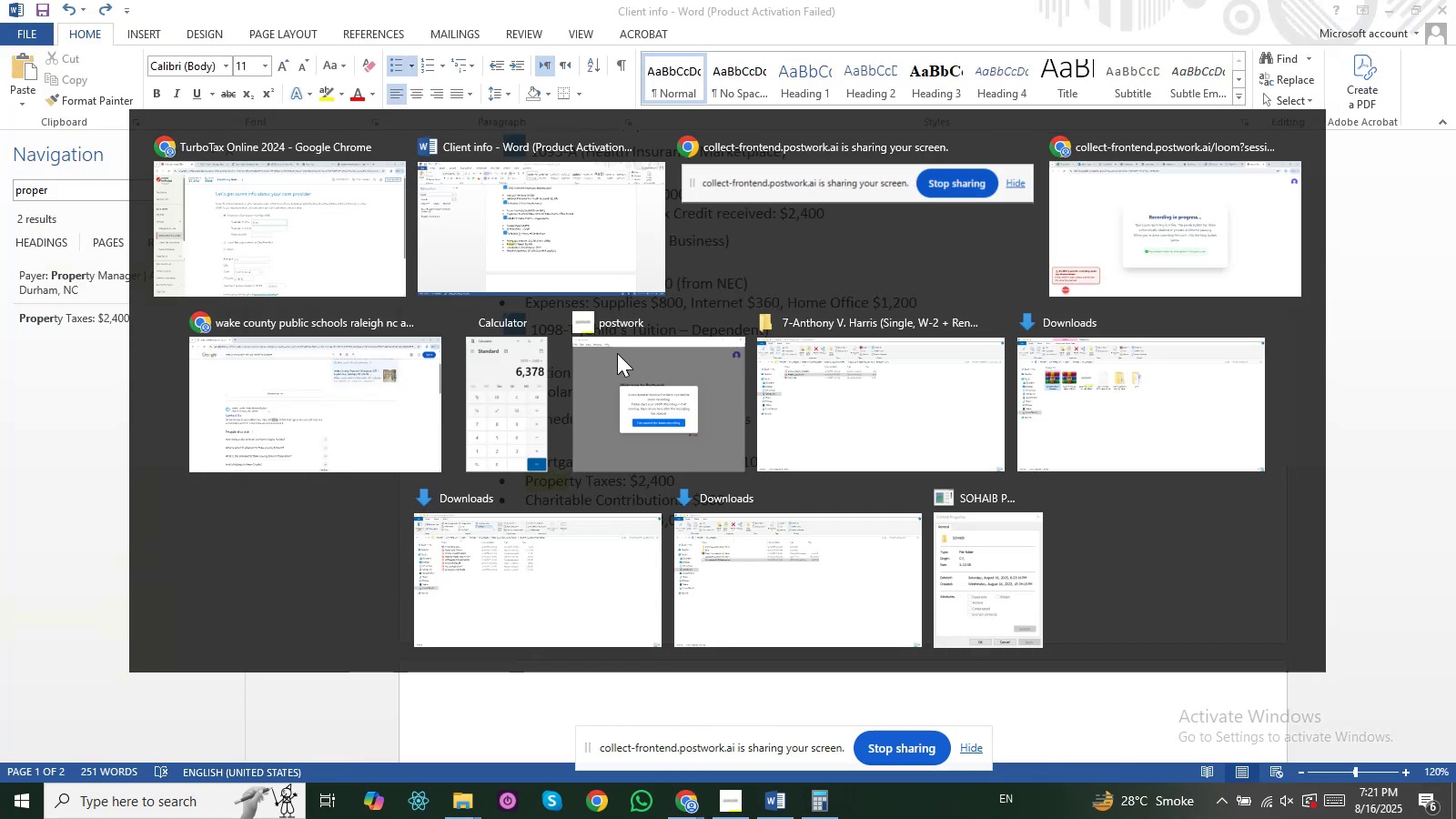 
key(Alt+AltLeft)
 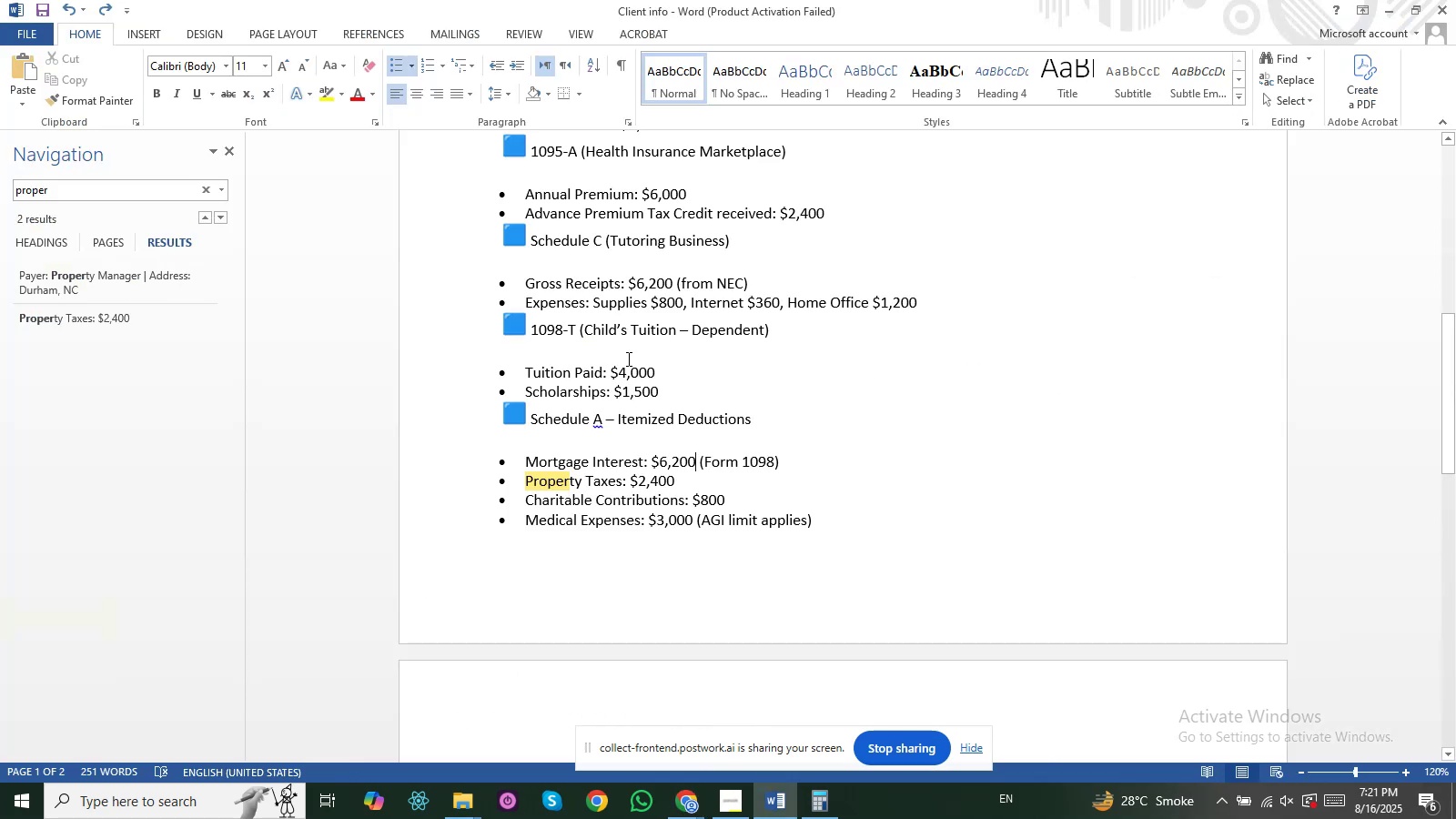 
key(Alt+Tab)
 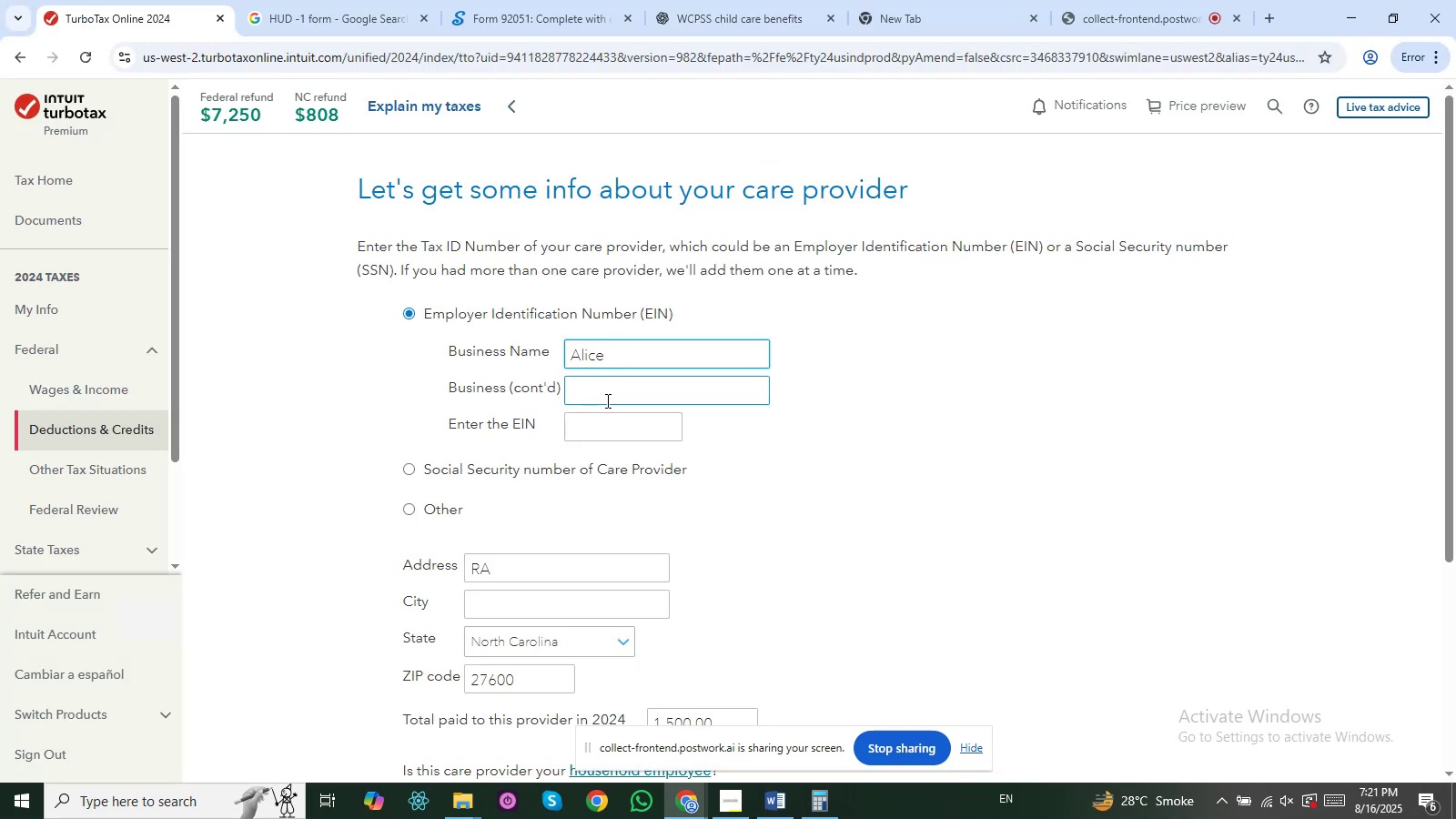 
left_click([606, 400])
 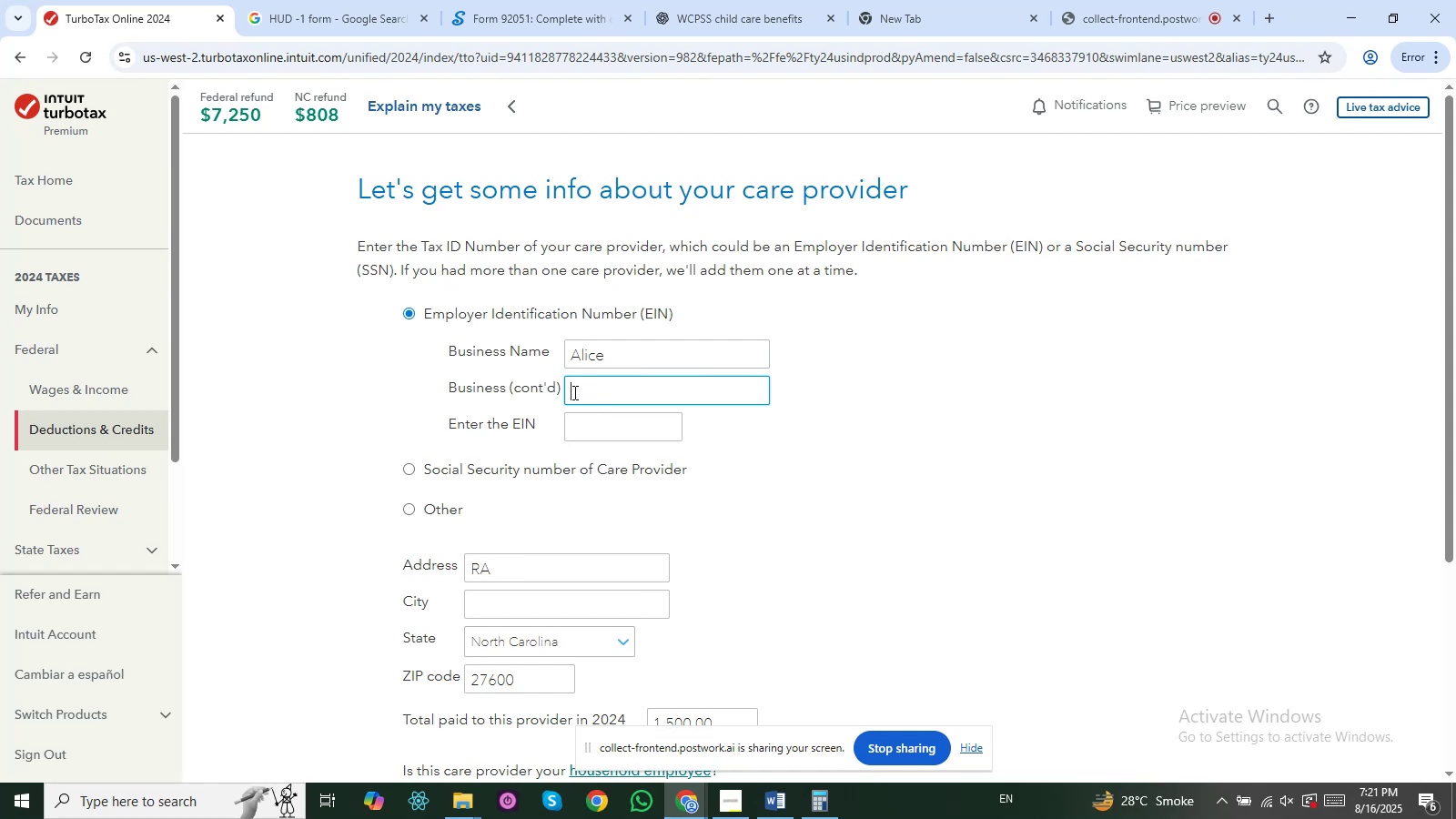 
left_click_drag(start_coordinate=[552, 388], to_coordinate=[519, 382])
 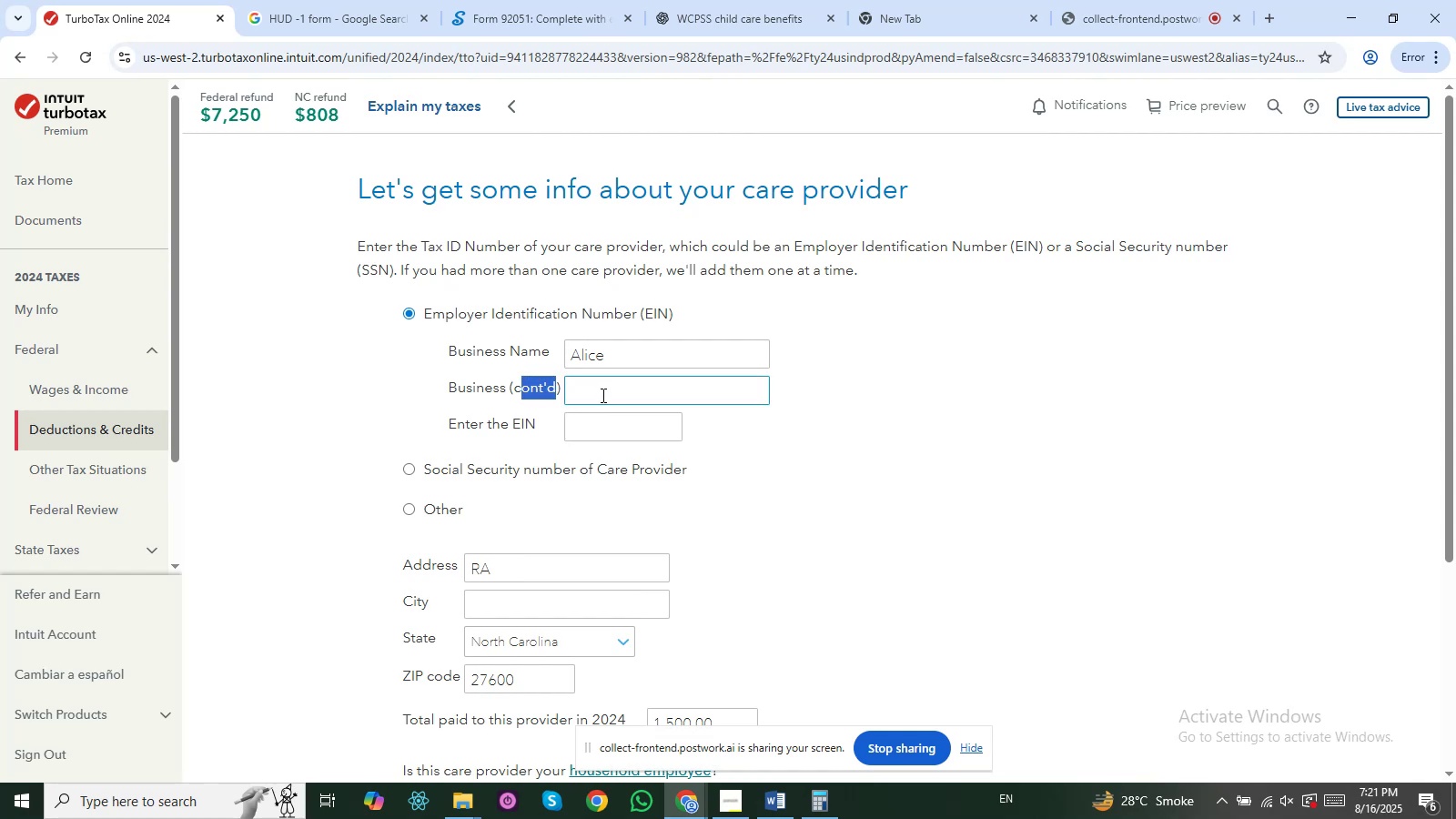 
left_click([602, 395])
 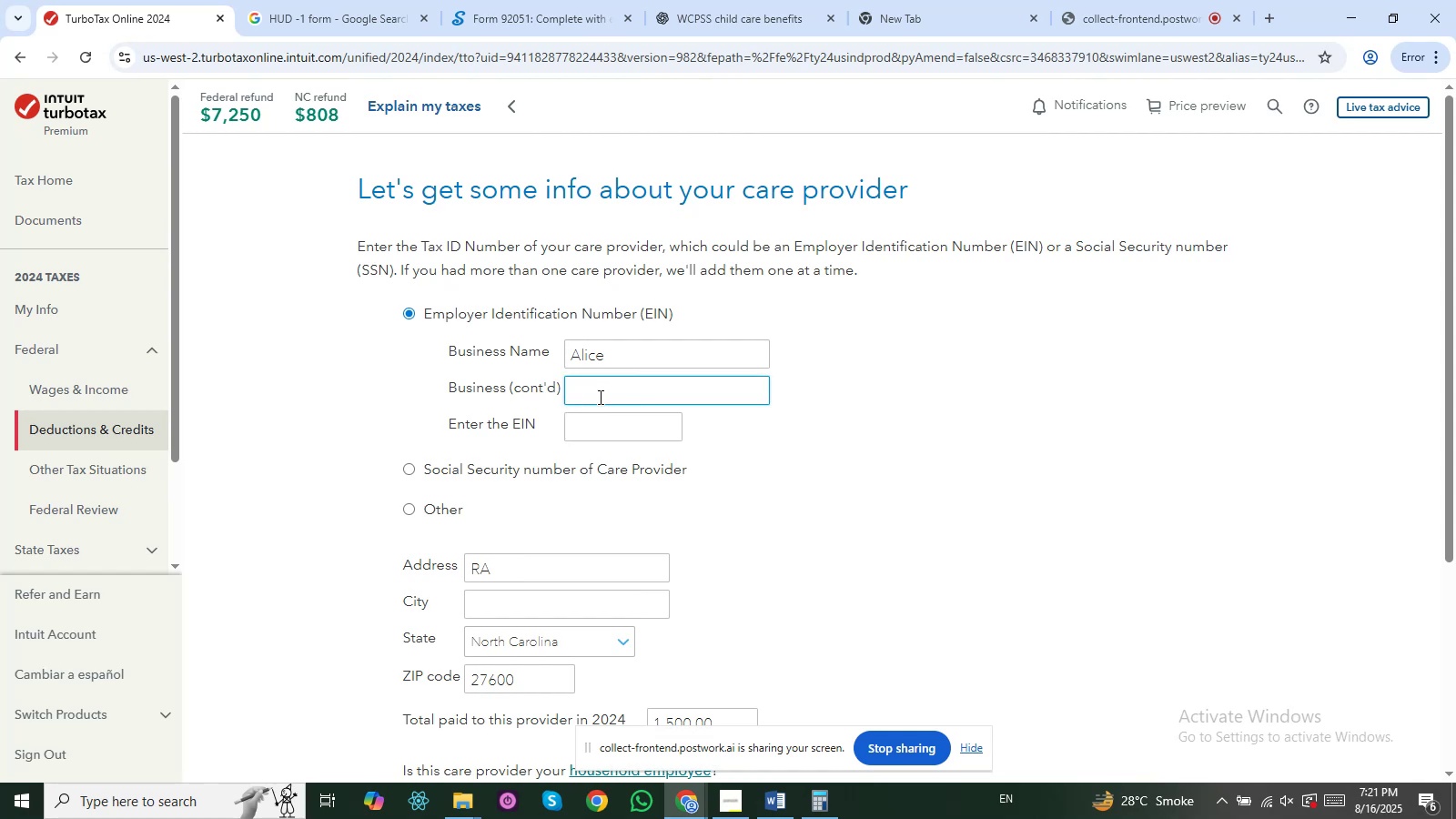 
key(Numpad8)
 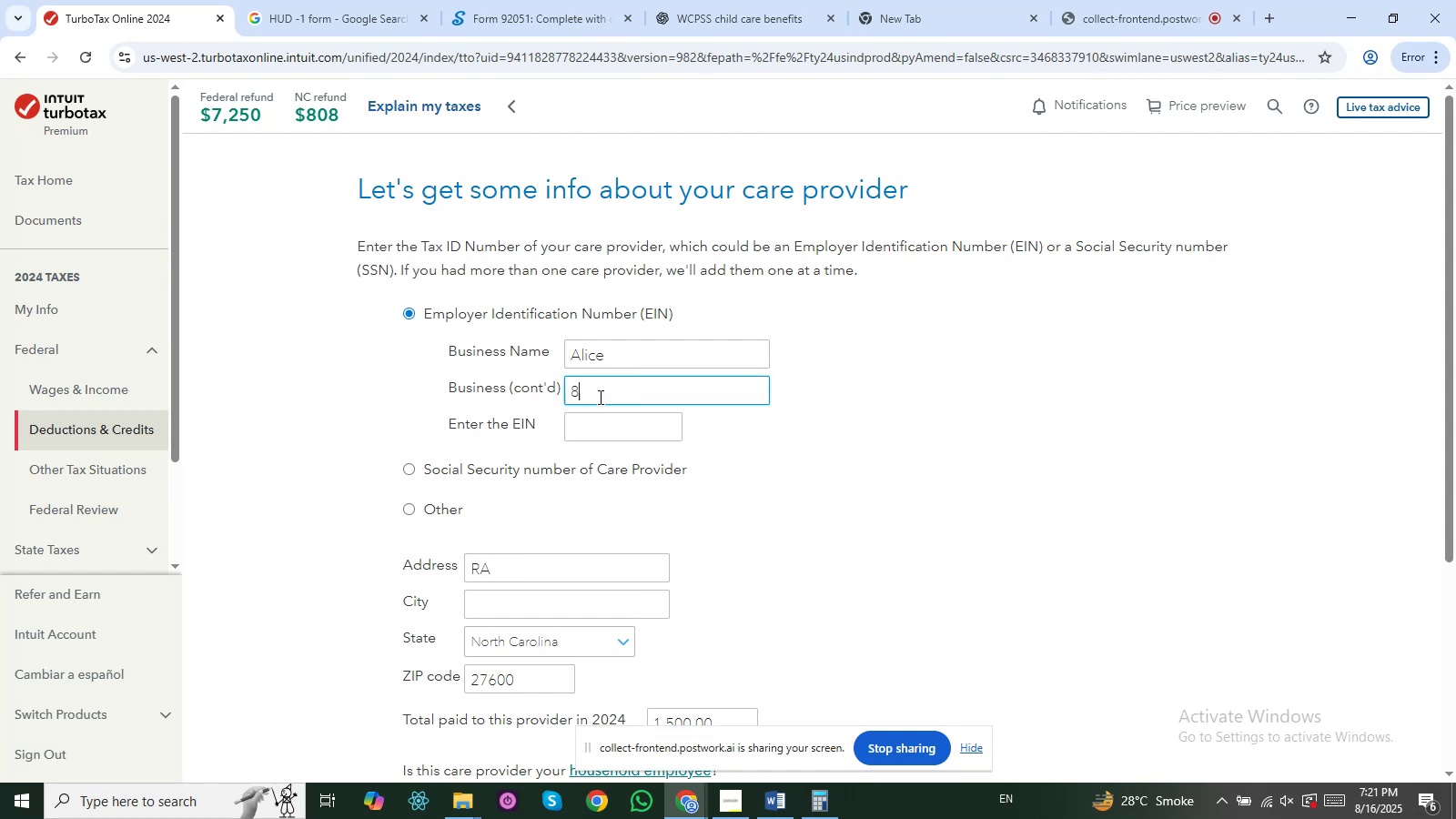 
key(Numpad7)
 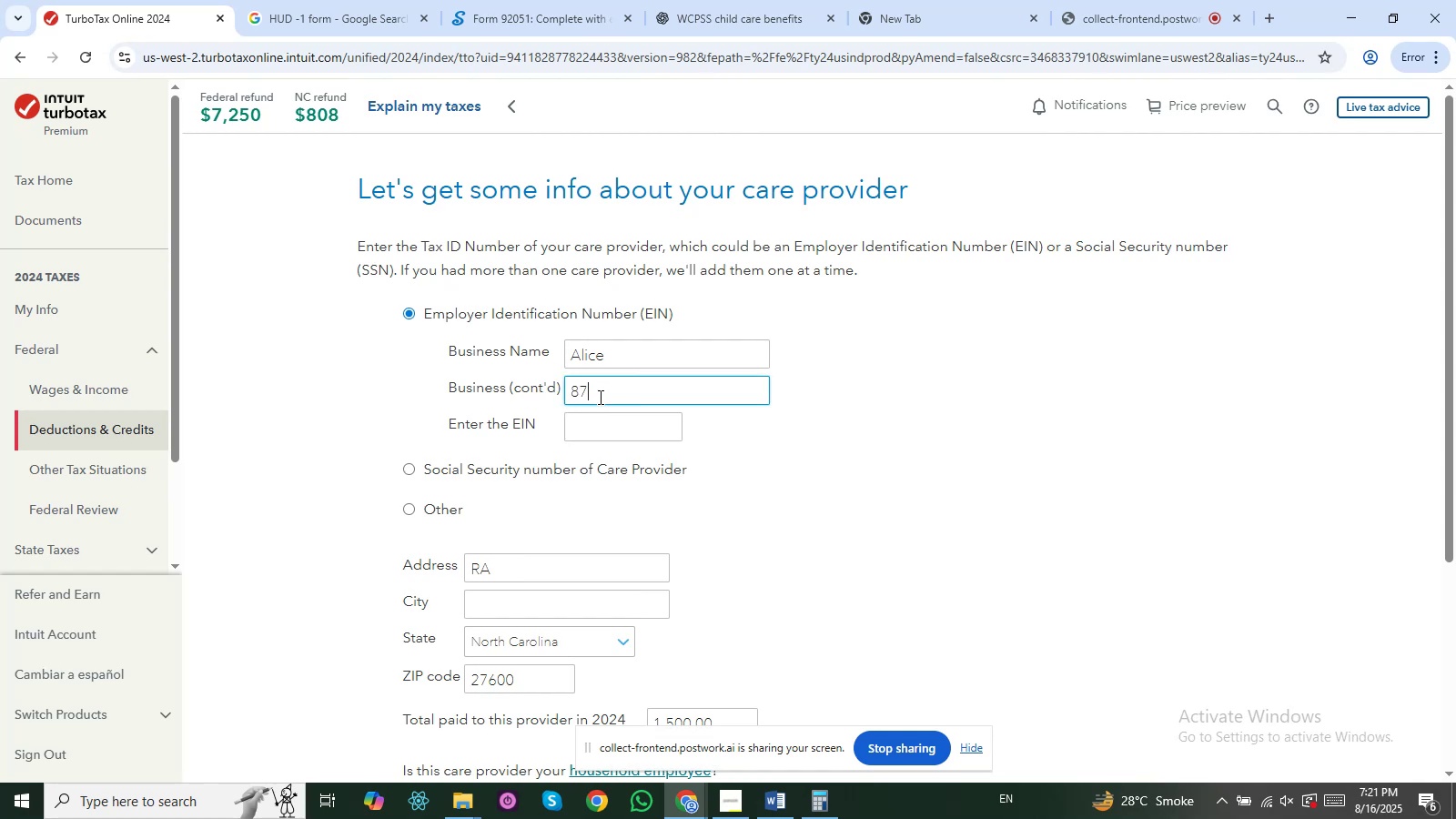 
key(Numpad8)
 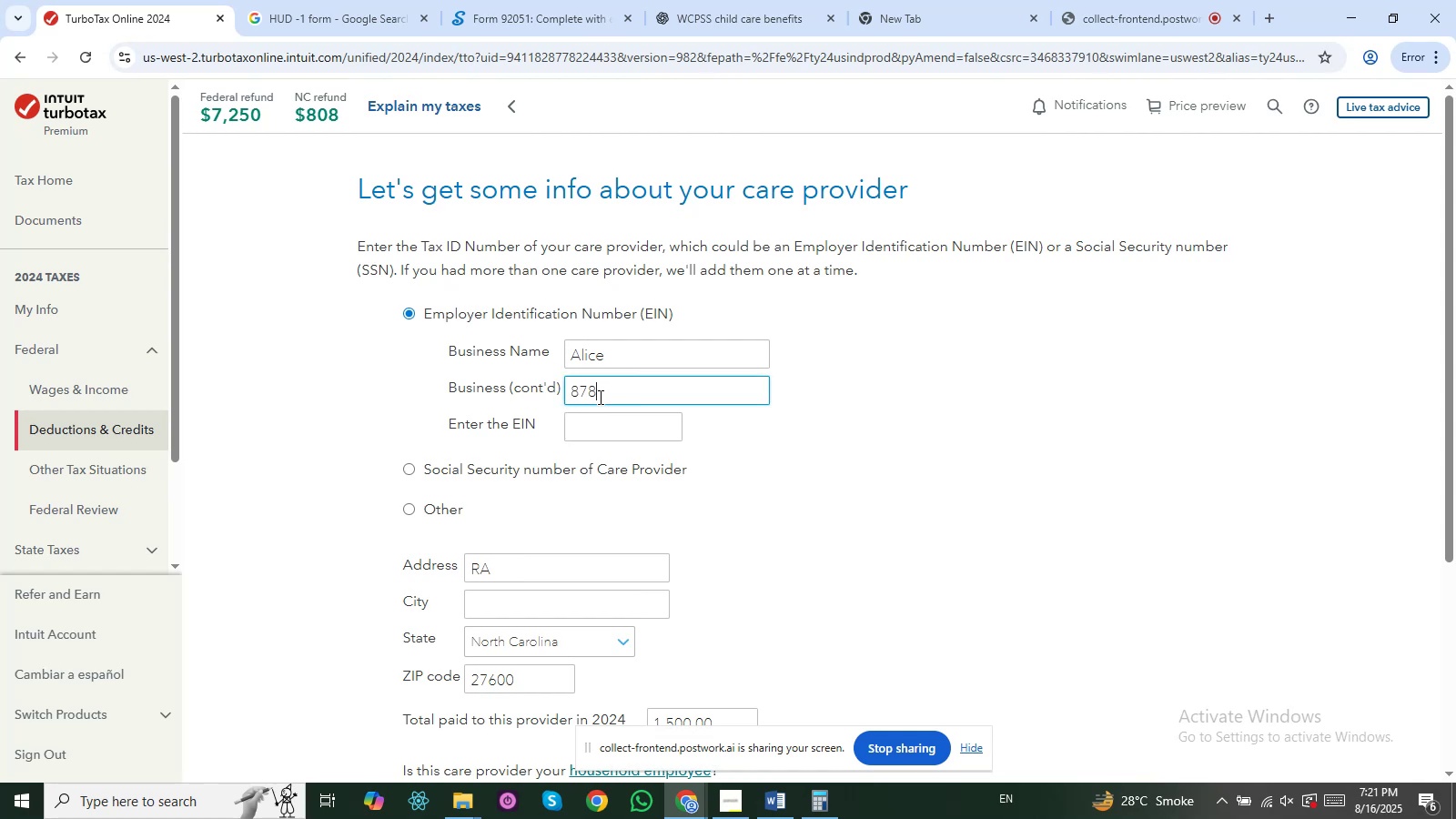 
key(Numpad7)
 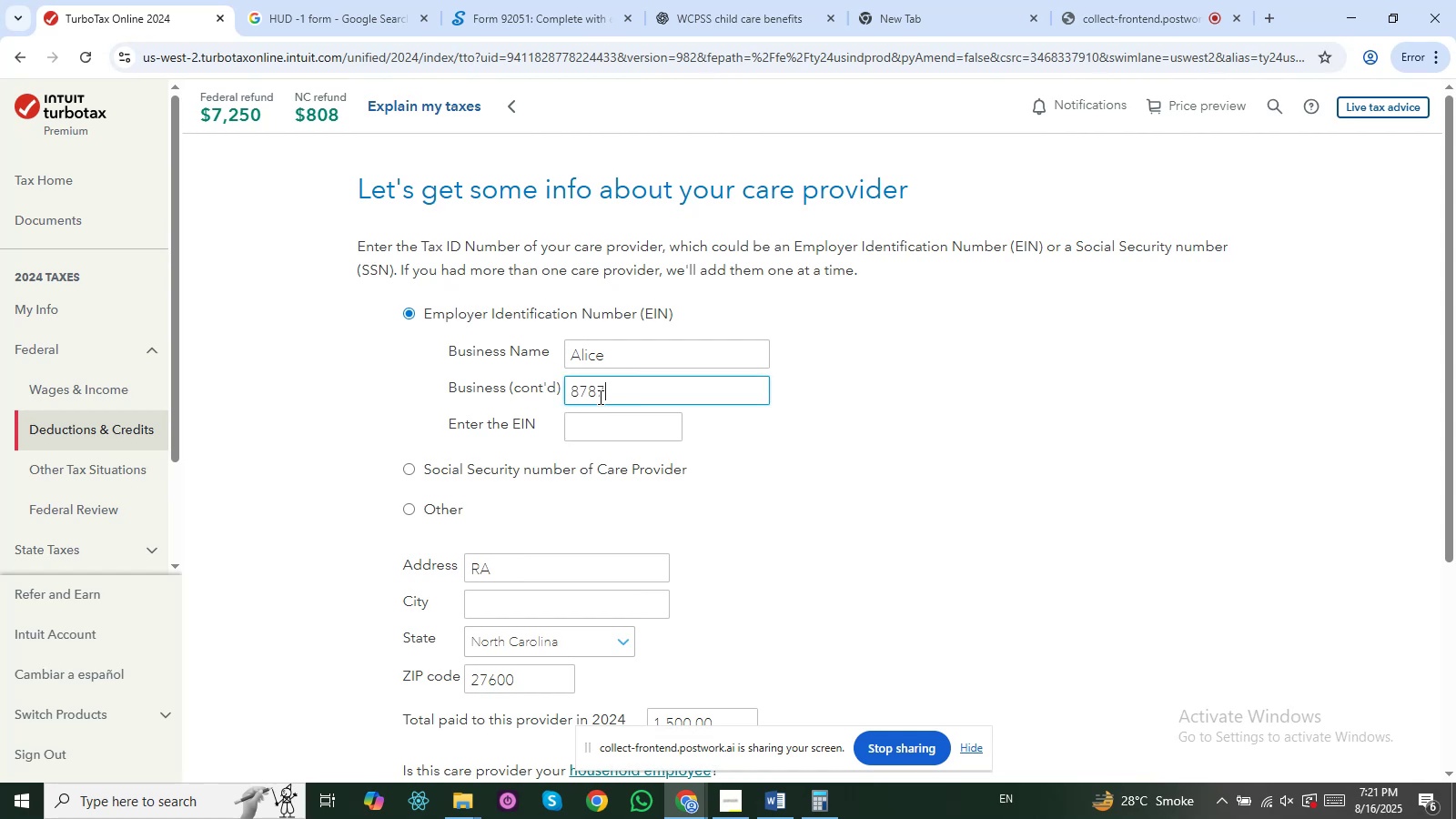 
key(Numpad6)
 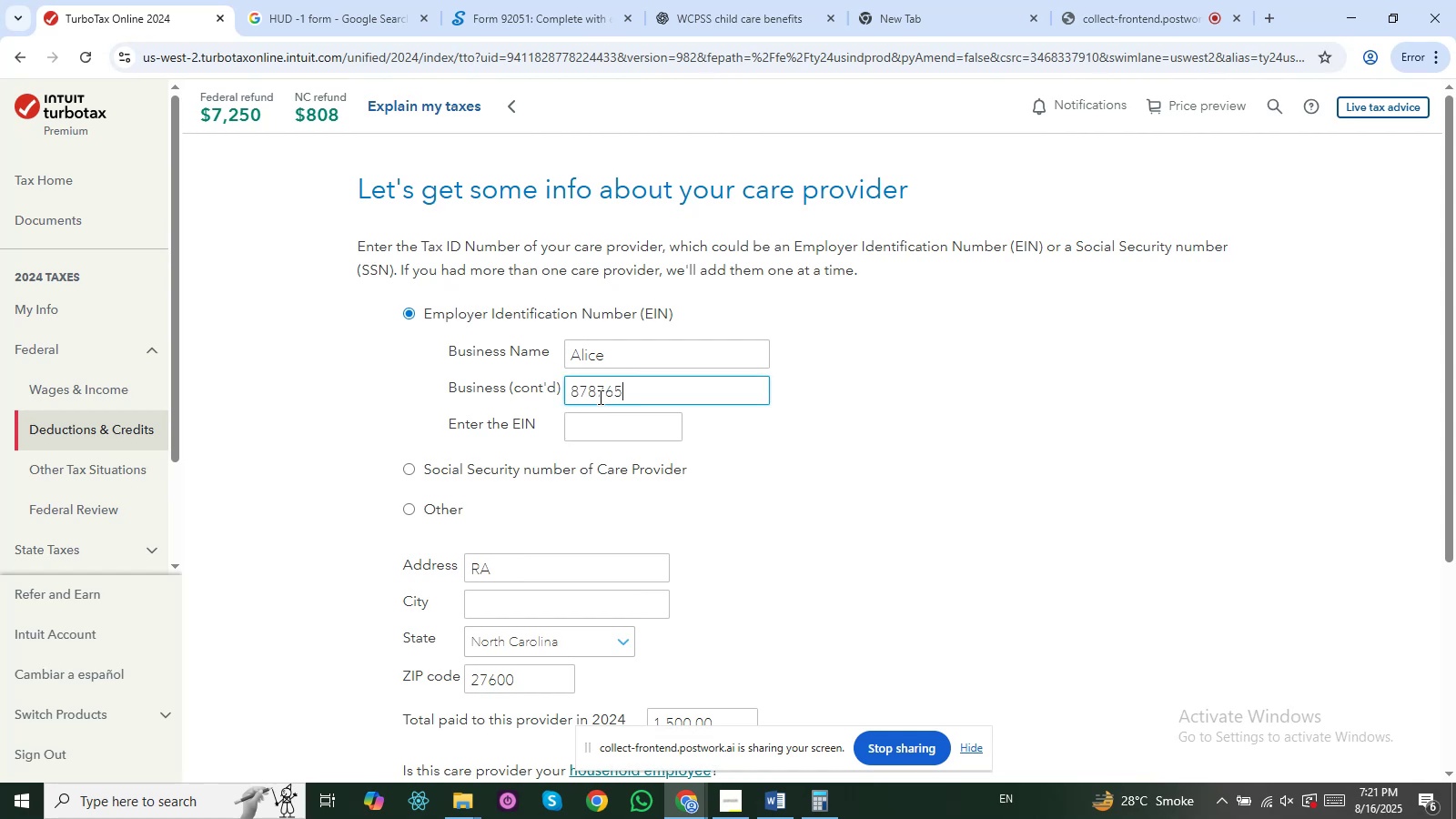 
key(Numpad5)
 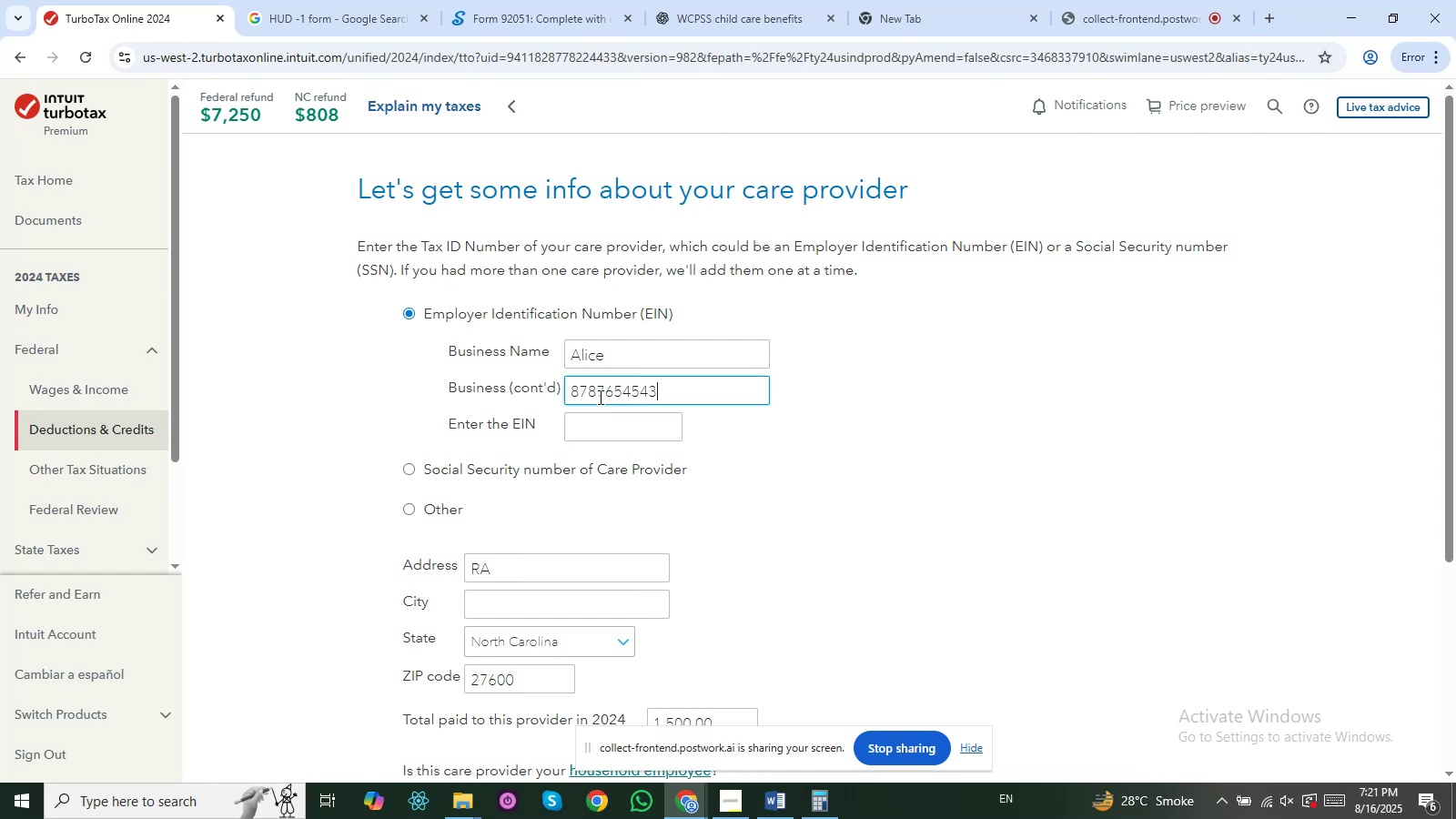 
key(Numpad4)
 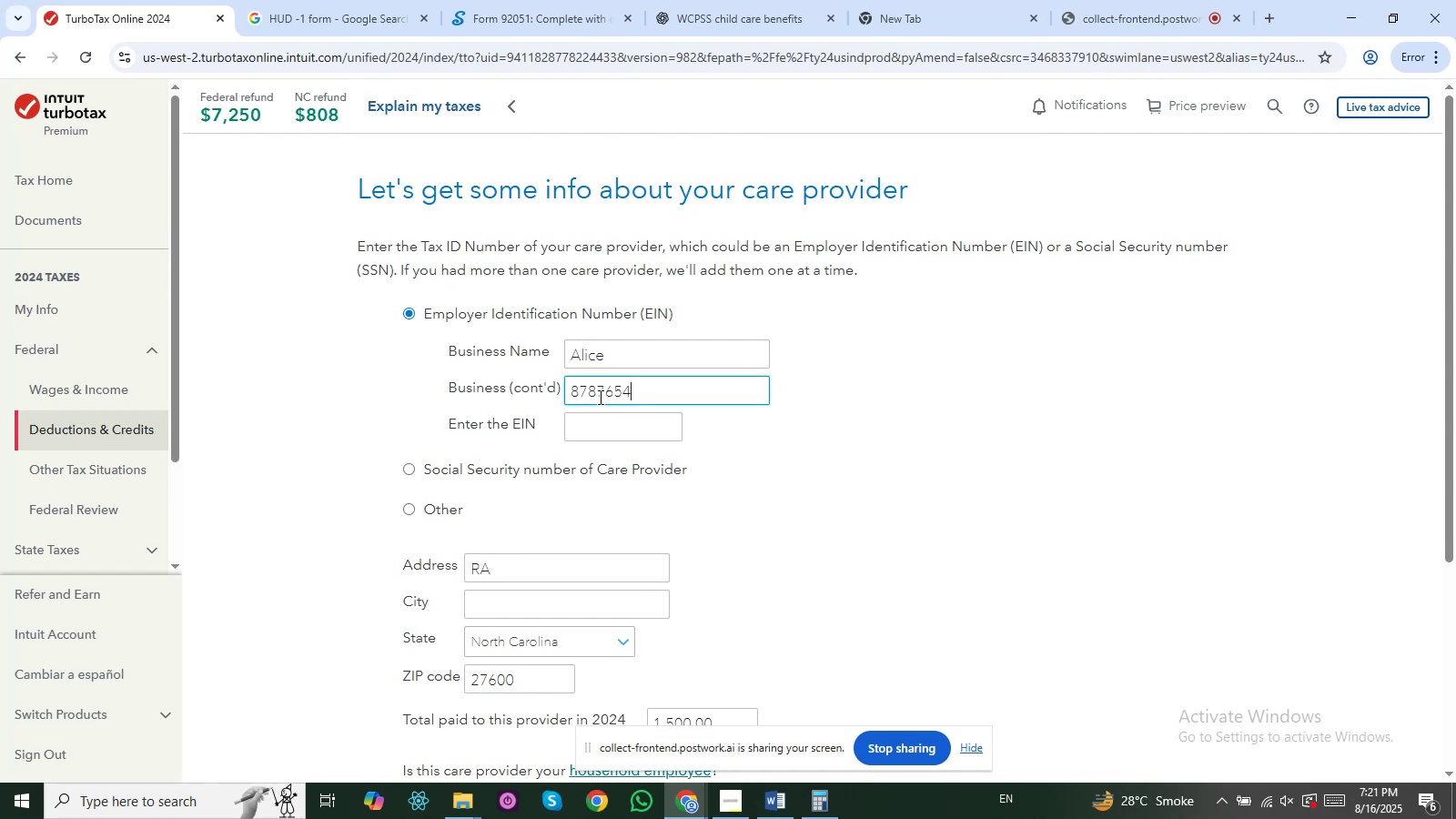 
key(Numpad5)
 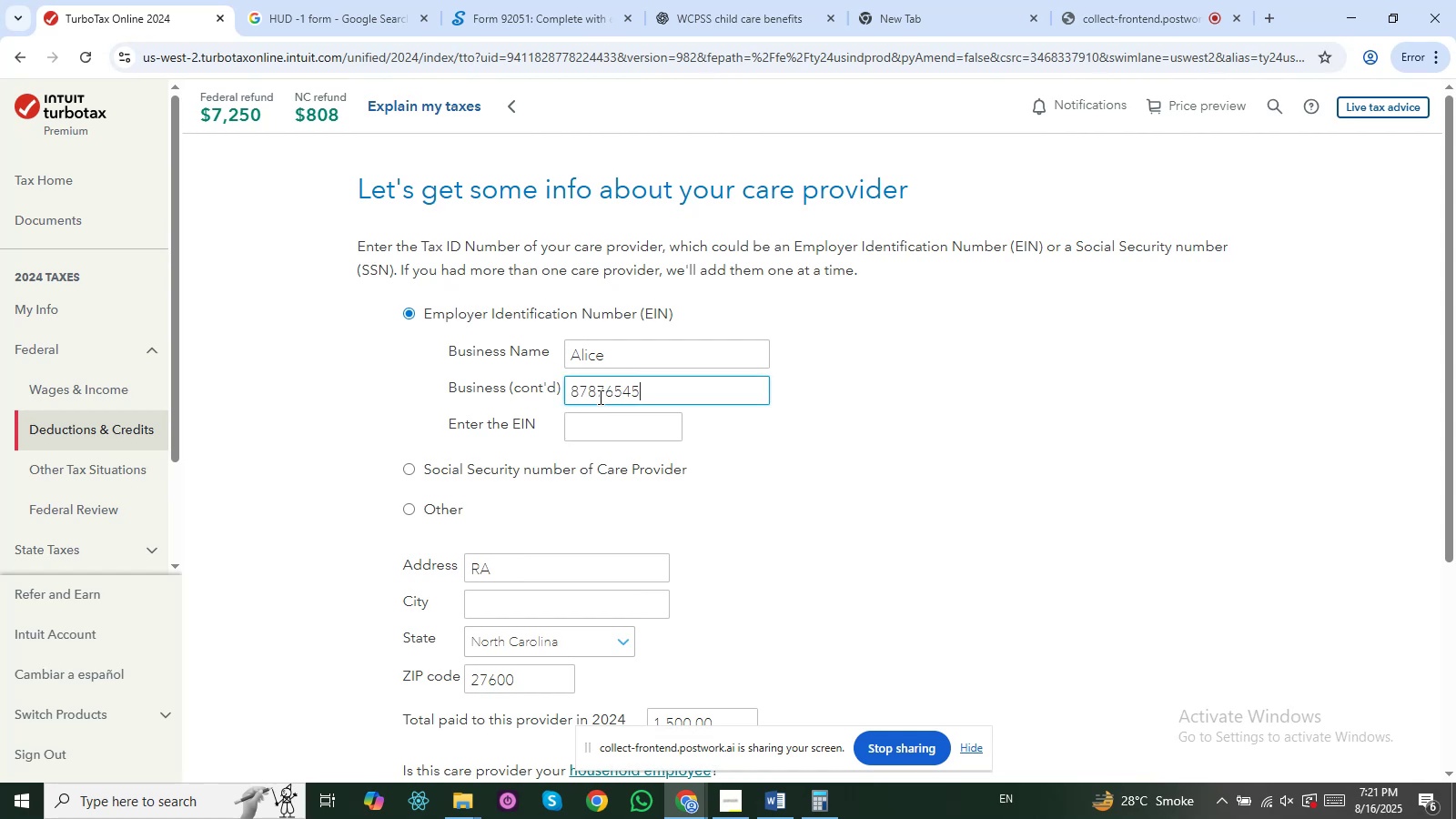 
key(Numpad4)
 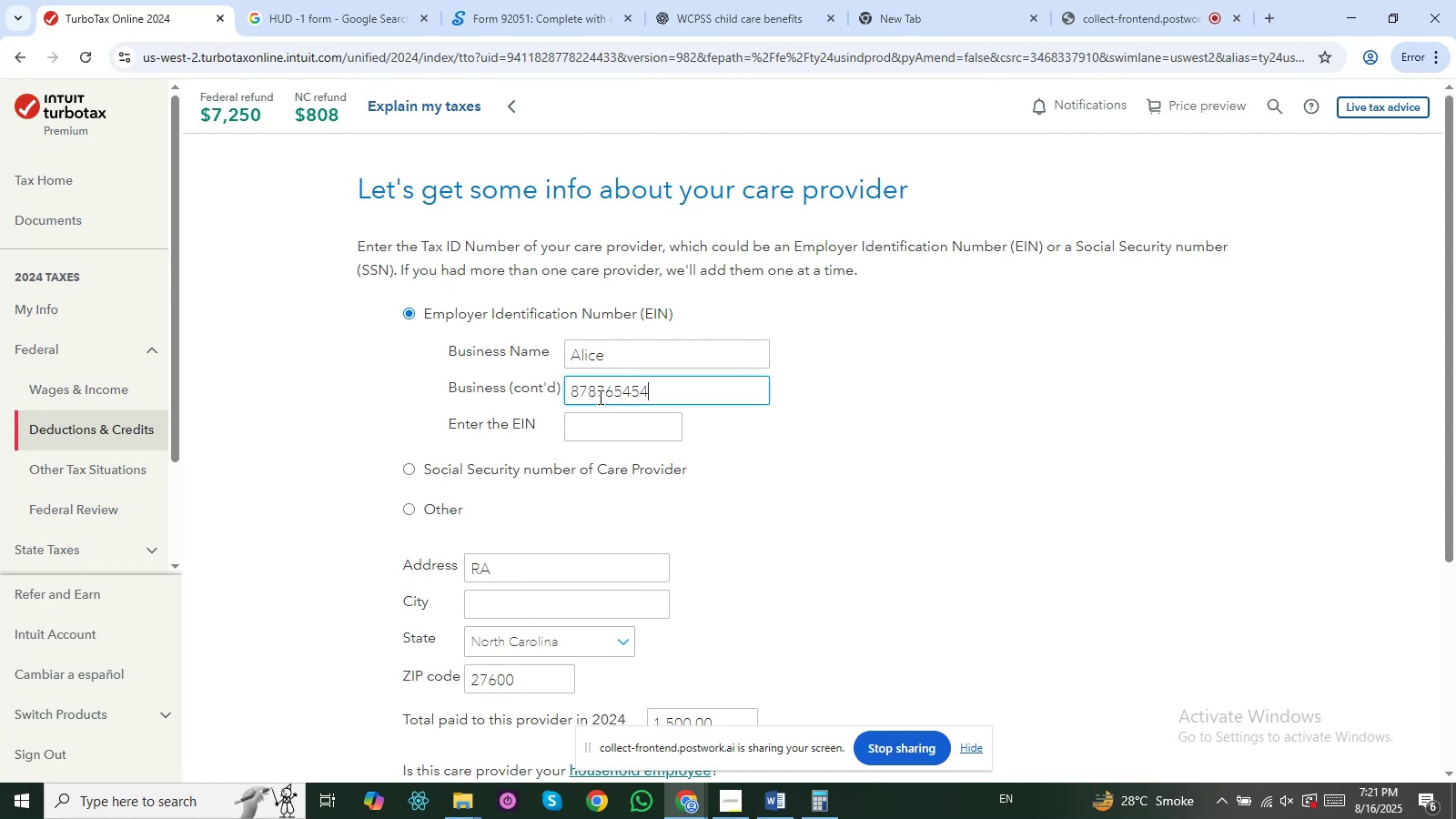 
key(Numpad3)
 